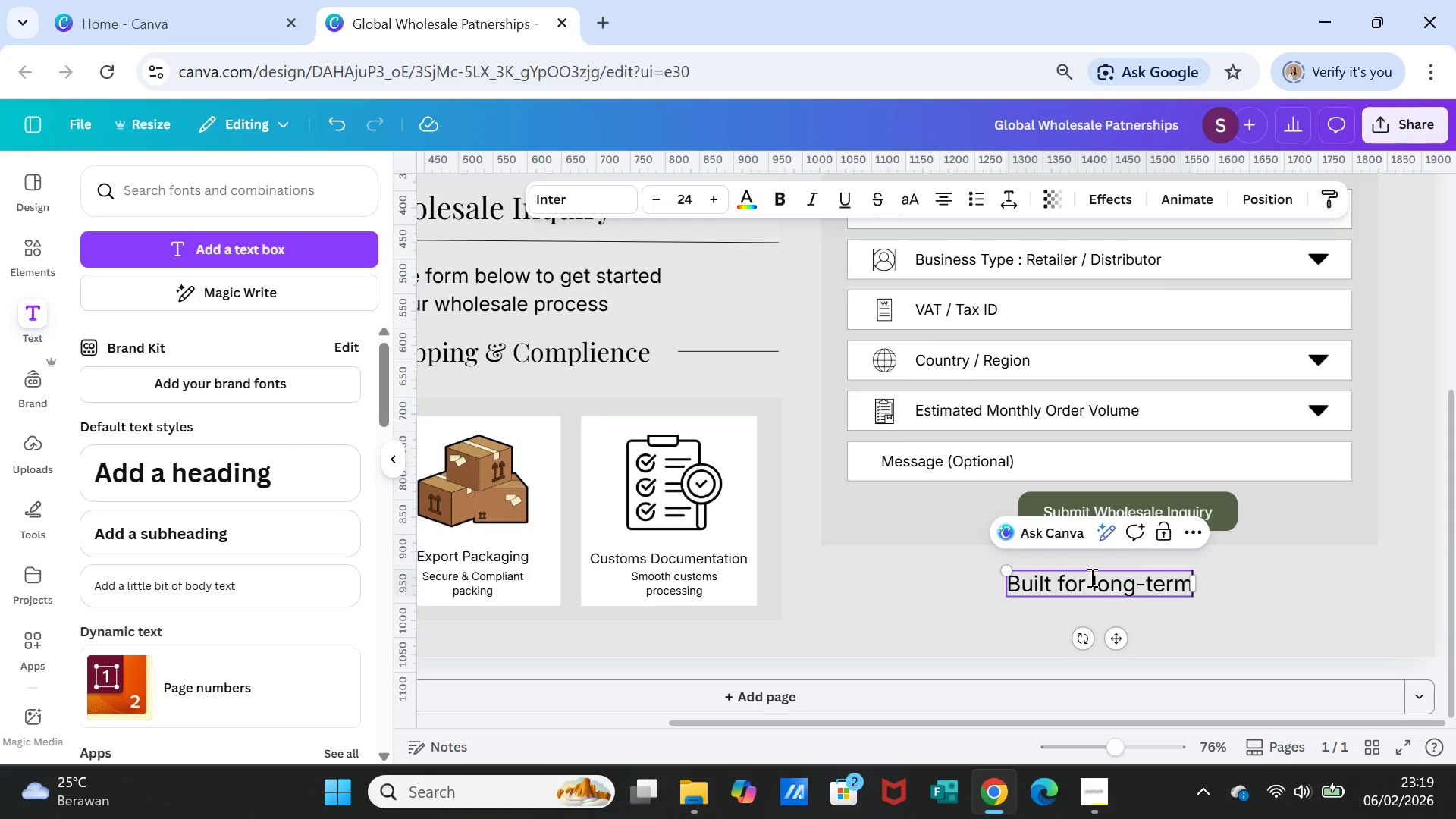 
key(ArrowRight)
 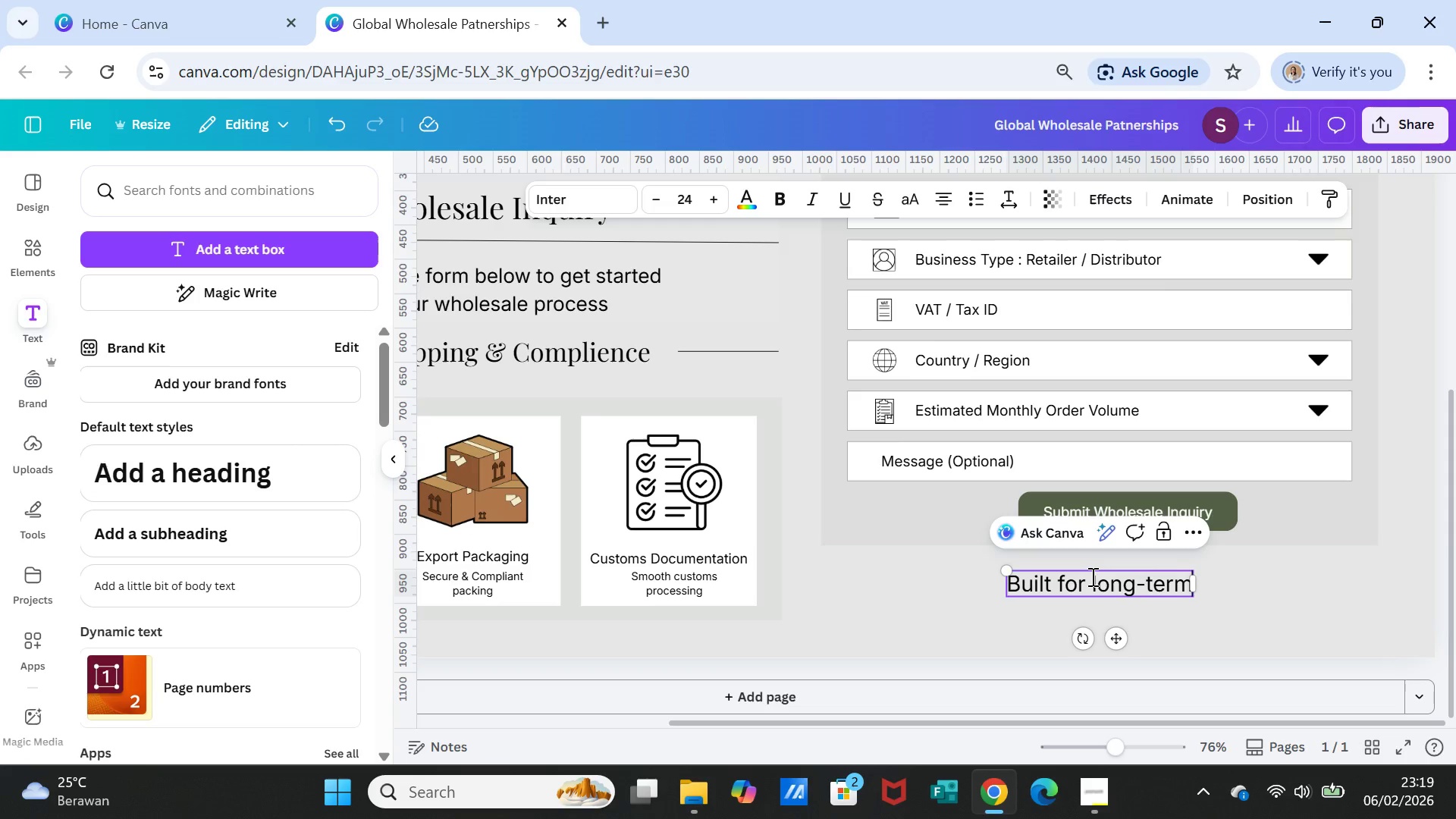 
key(Space)
 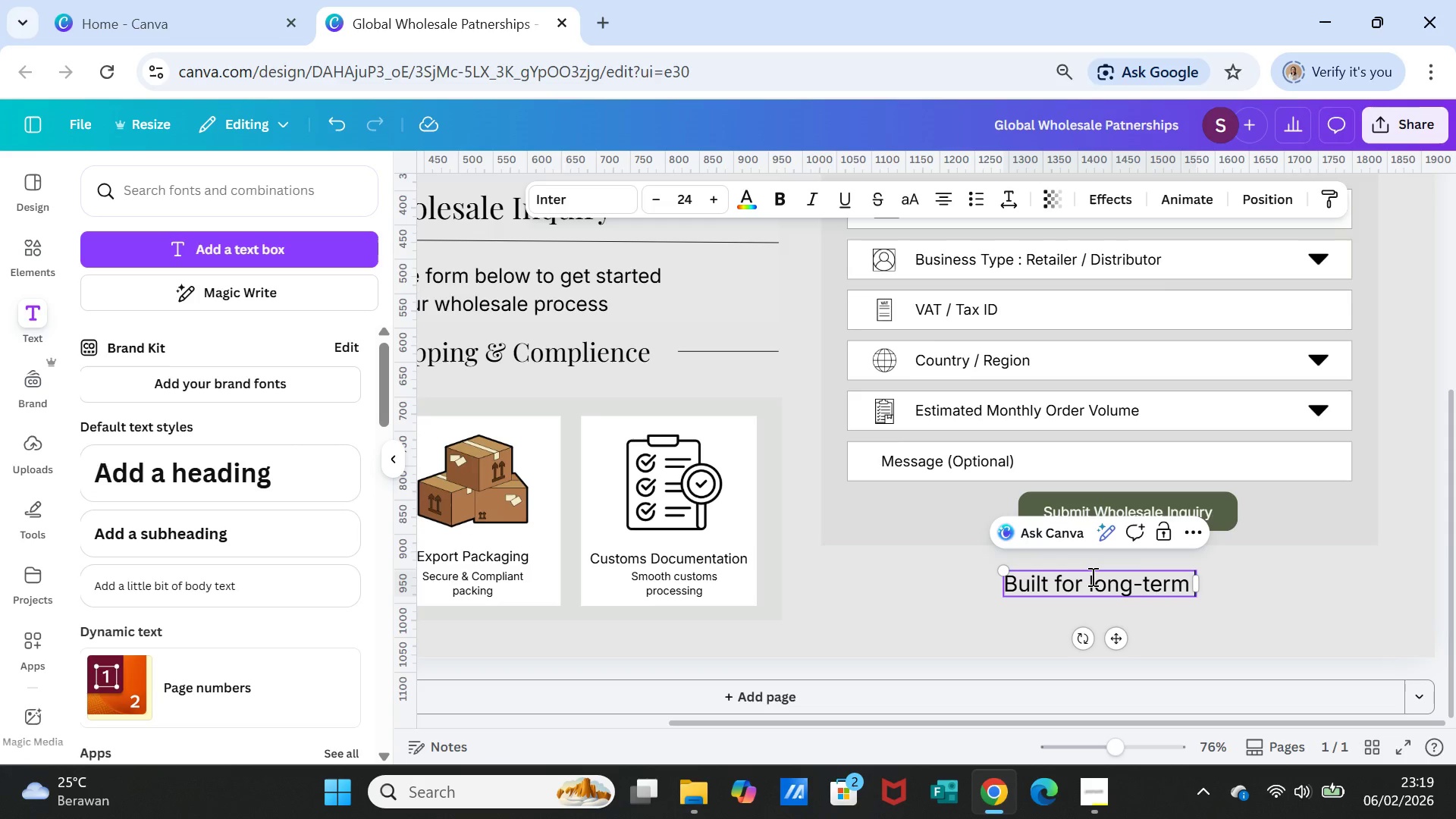 
type(wholesak)
key(Backspace)
type(le)
 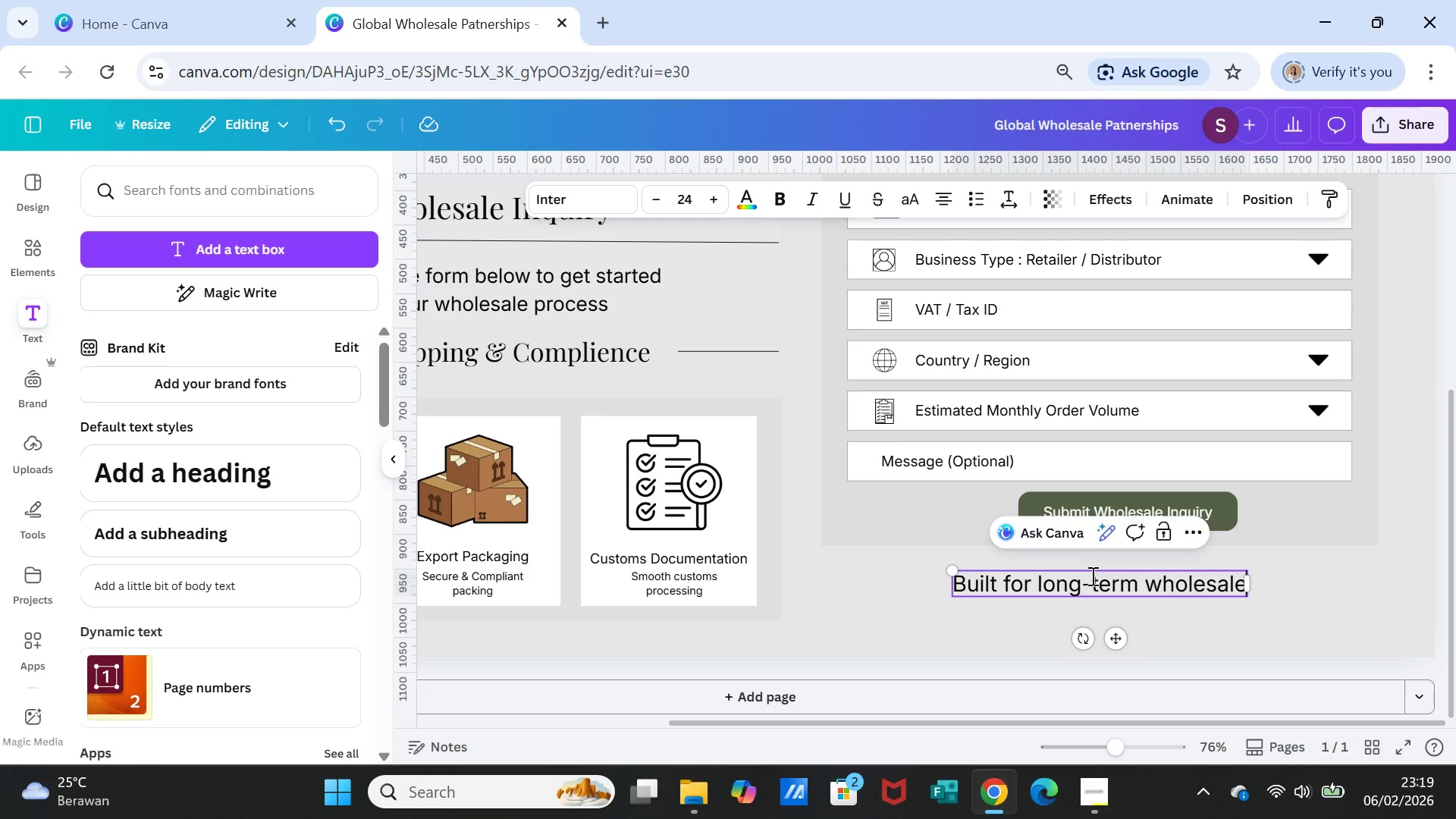 
type( patnerships)
 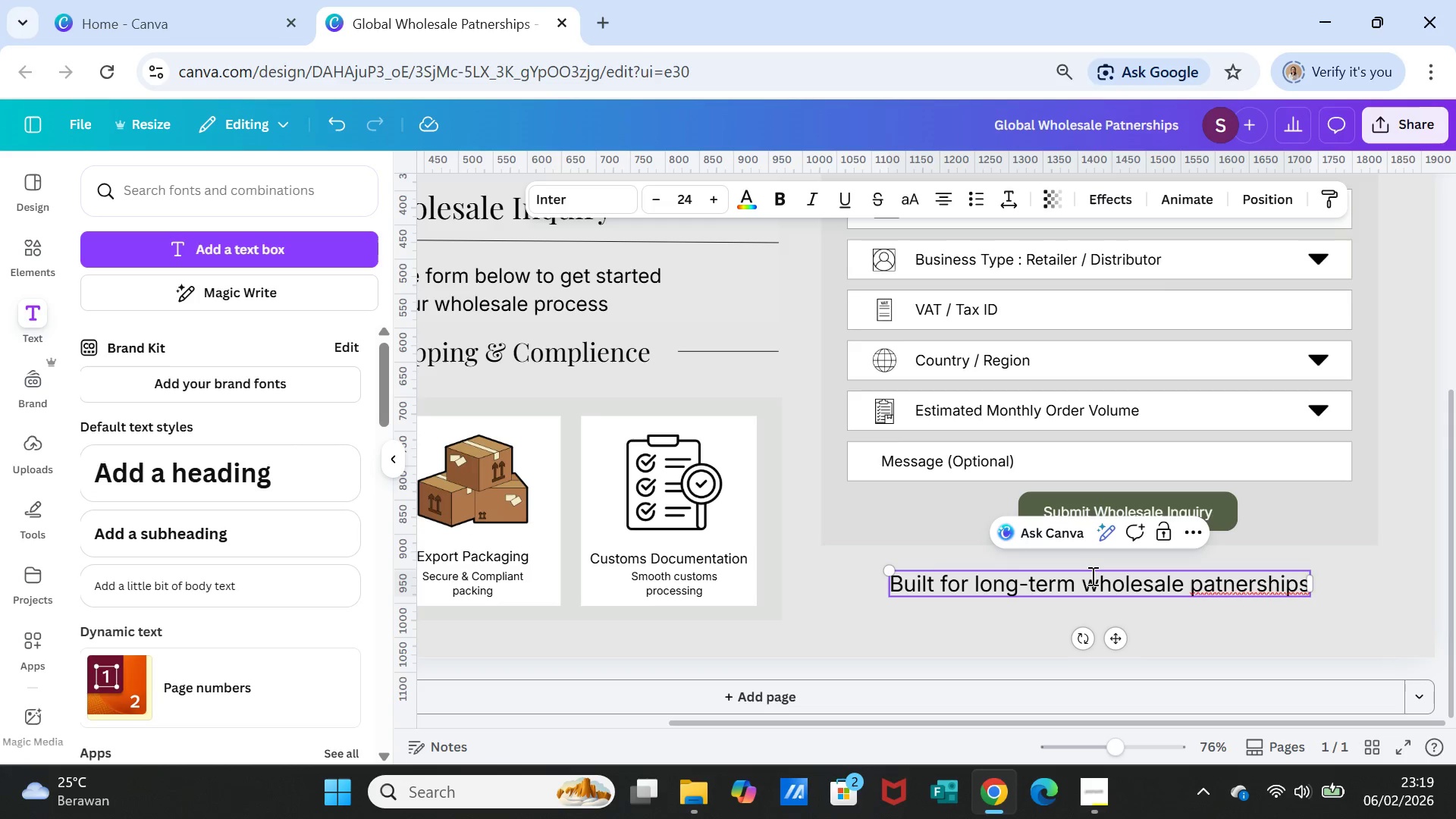 
key(Period)
 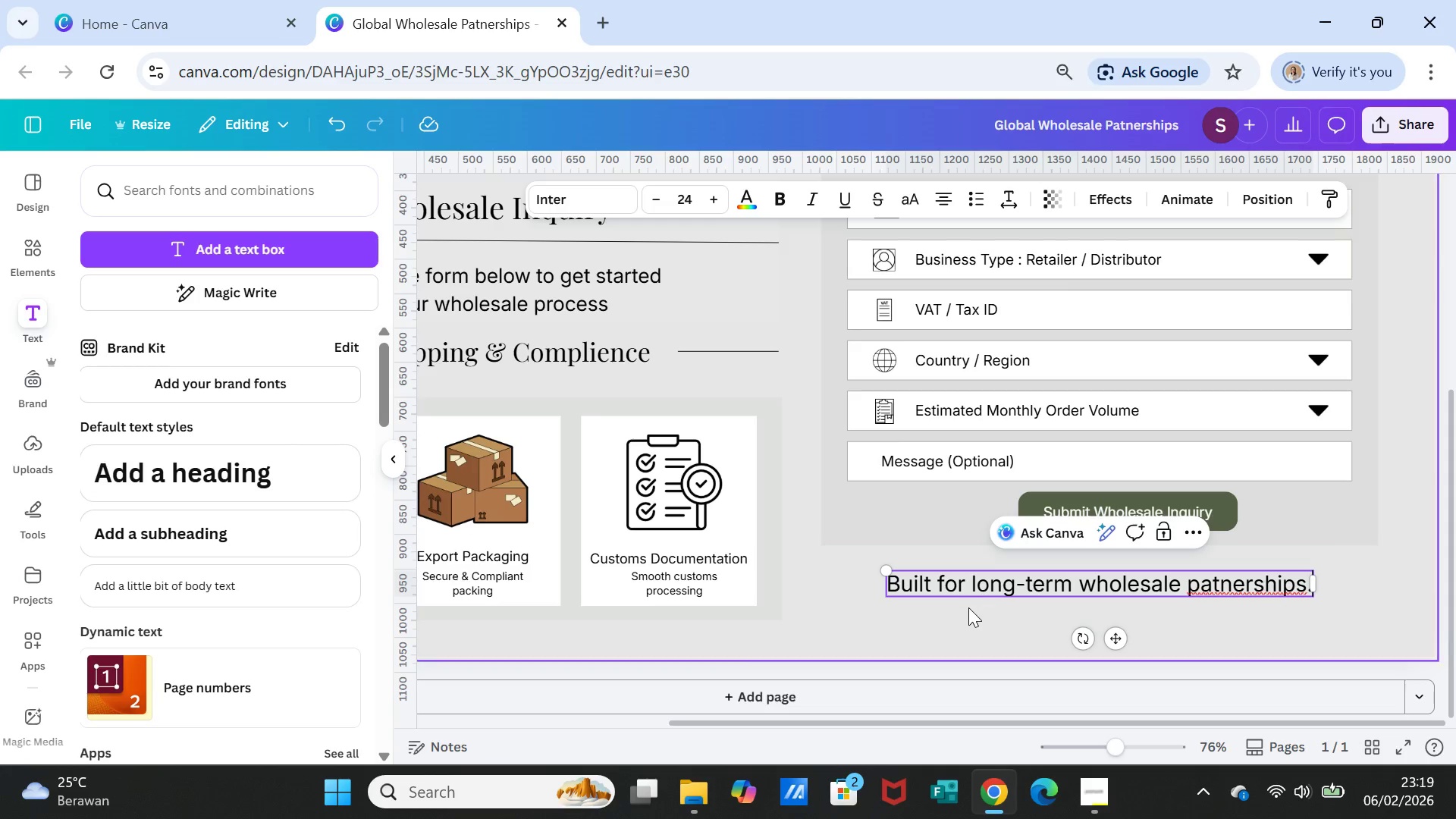 
left_click([968, 619])
 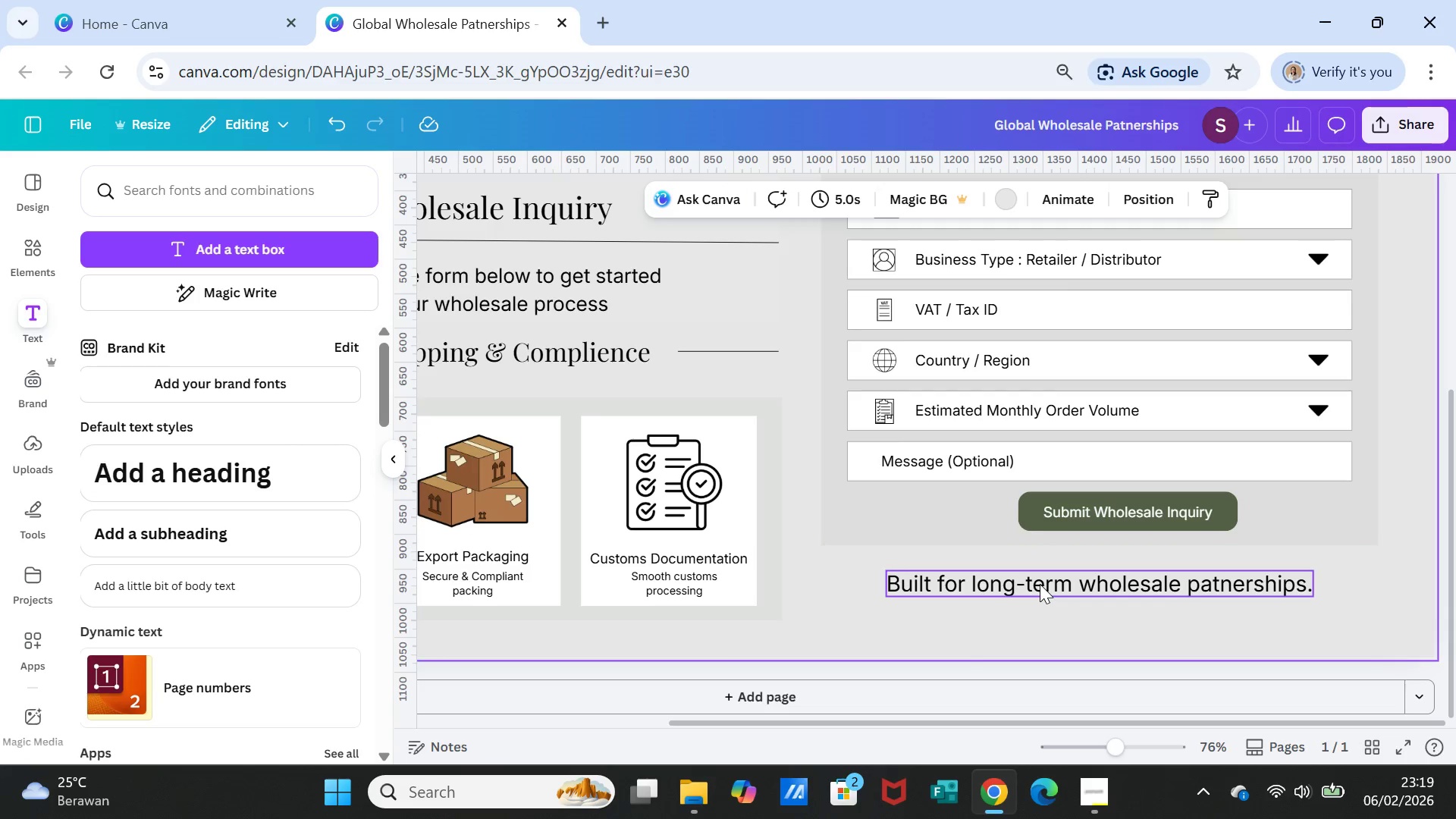 
left_click([1040, 584])
 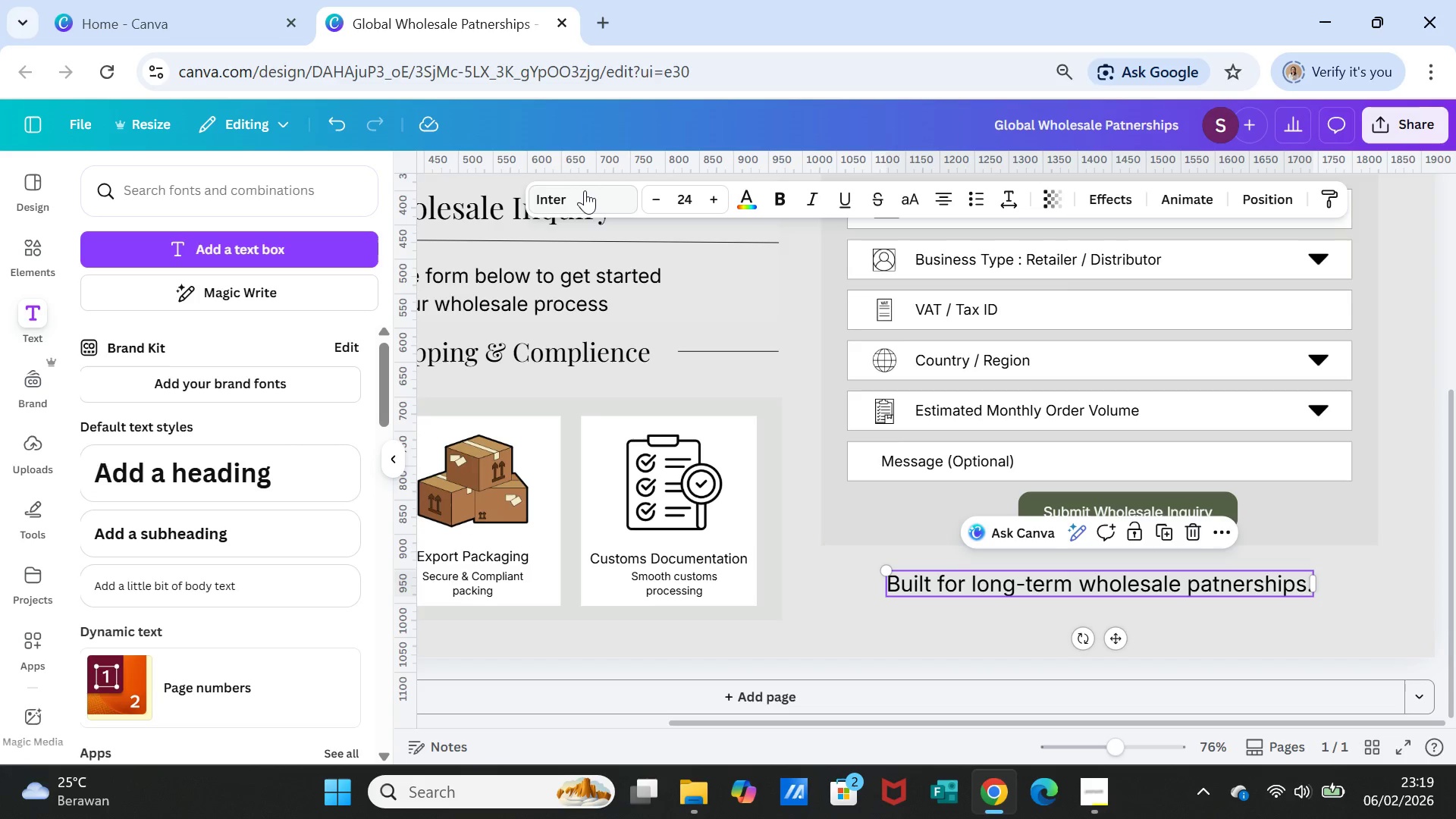 
left_click([585, 193])
 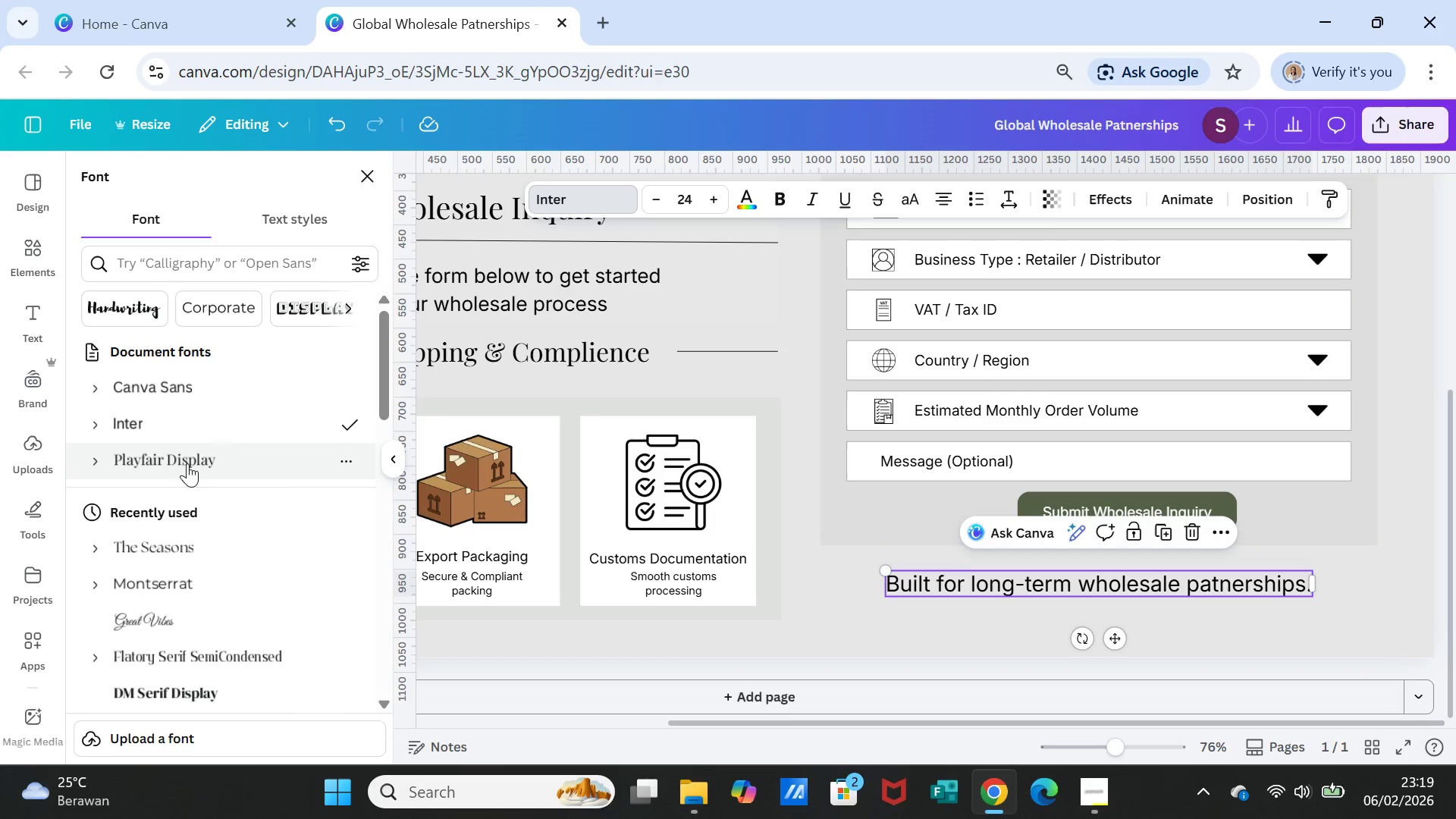 
left_click([170, 437])
 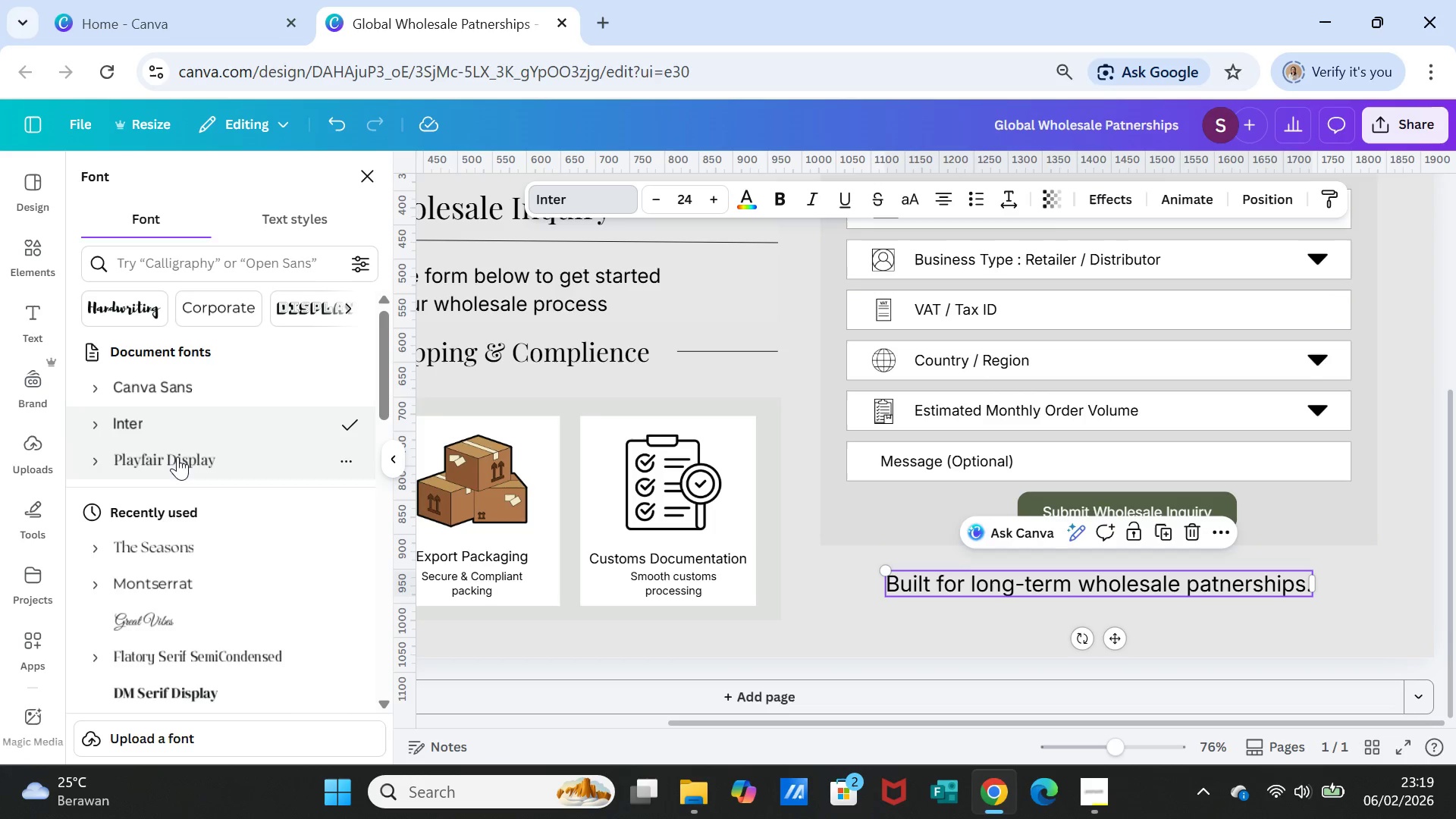 
left_click([177, 457])
 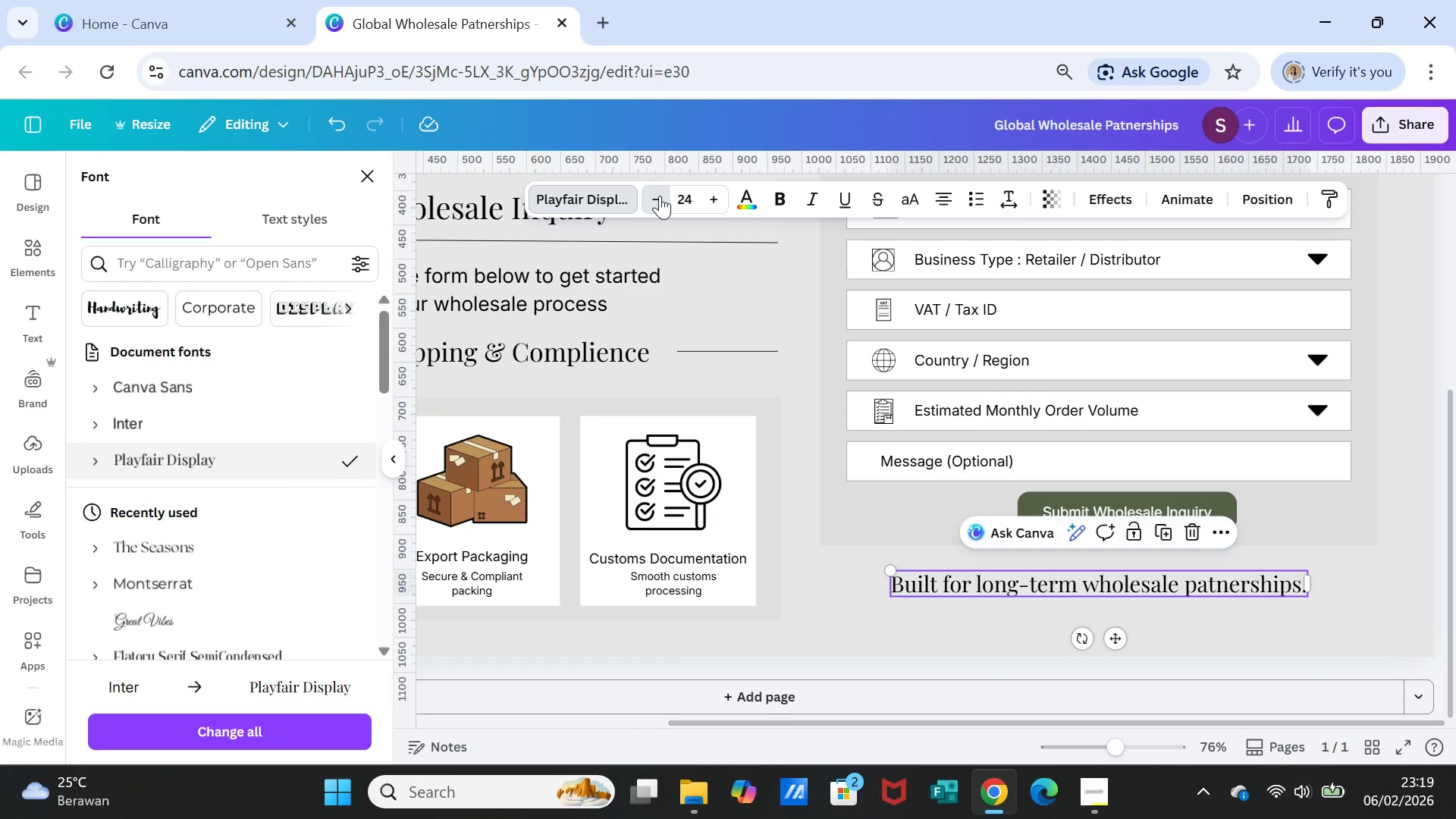 
left_click([660, 196])
 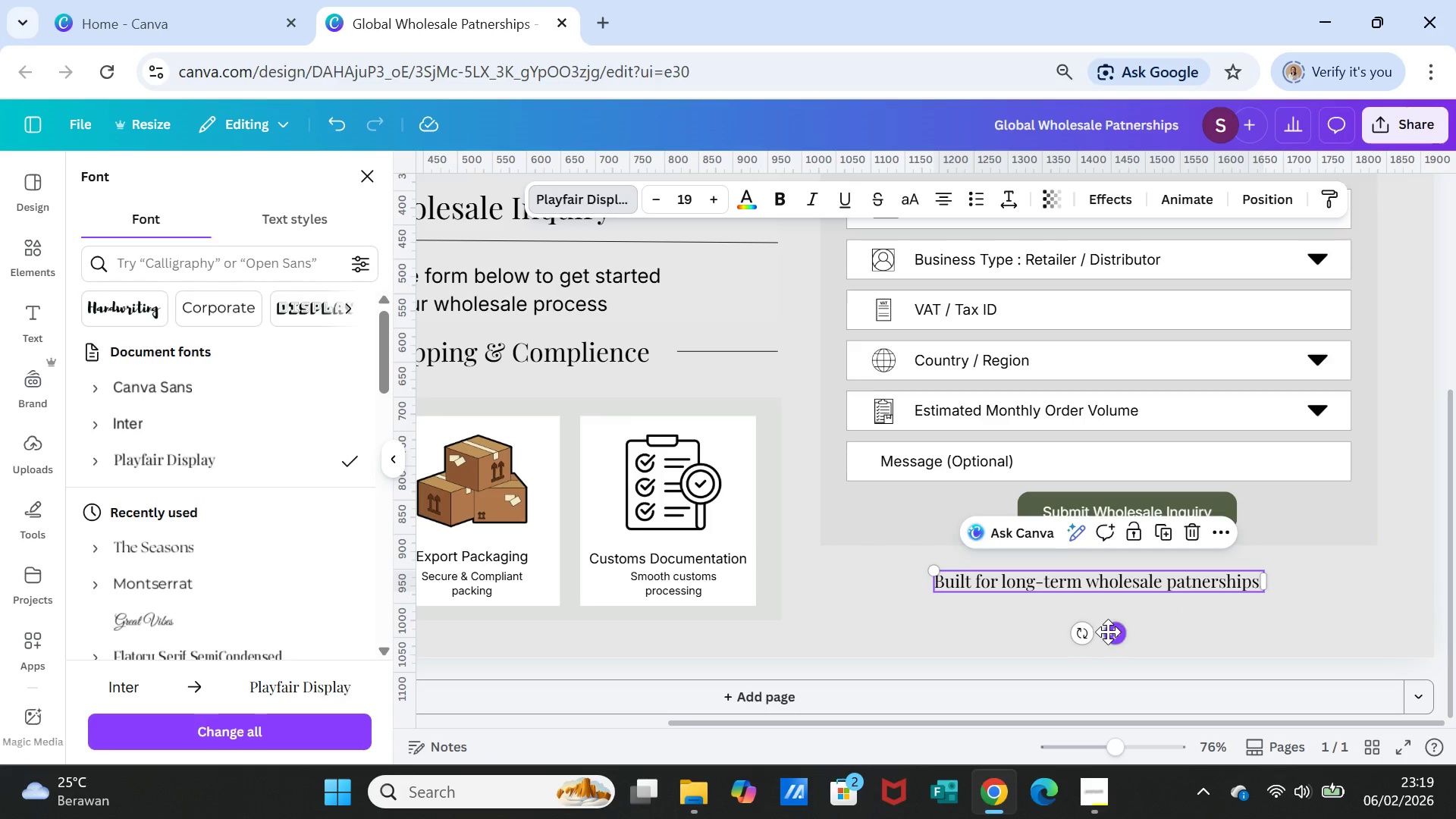 
left_click_drag(start_coordinate=[1116, 634], to_coordinate=[1119, 626])
 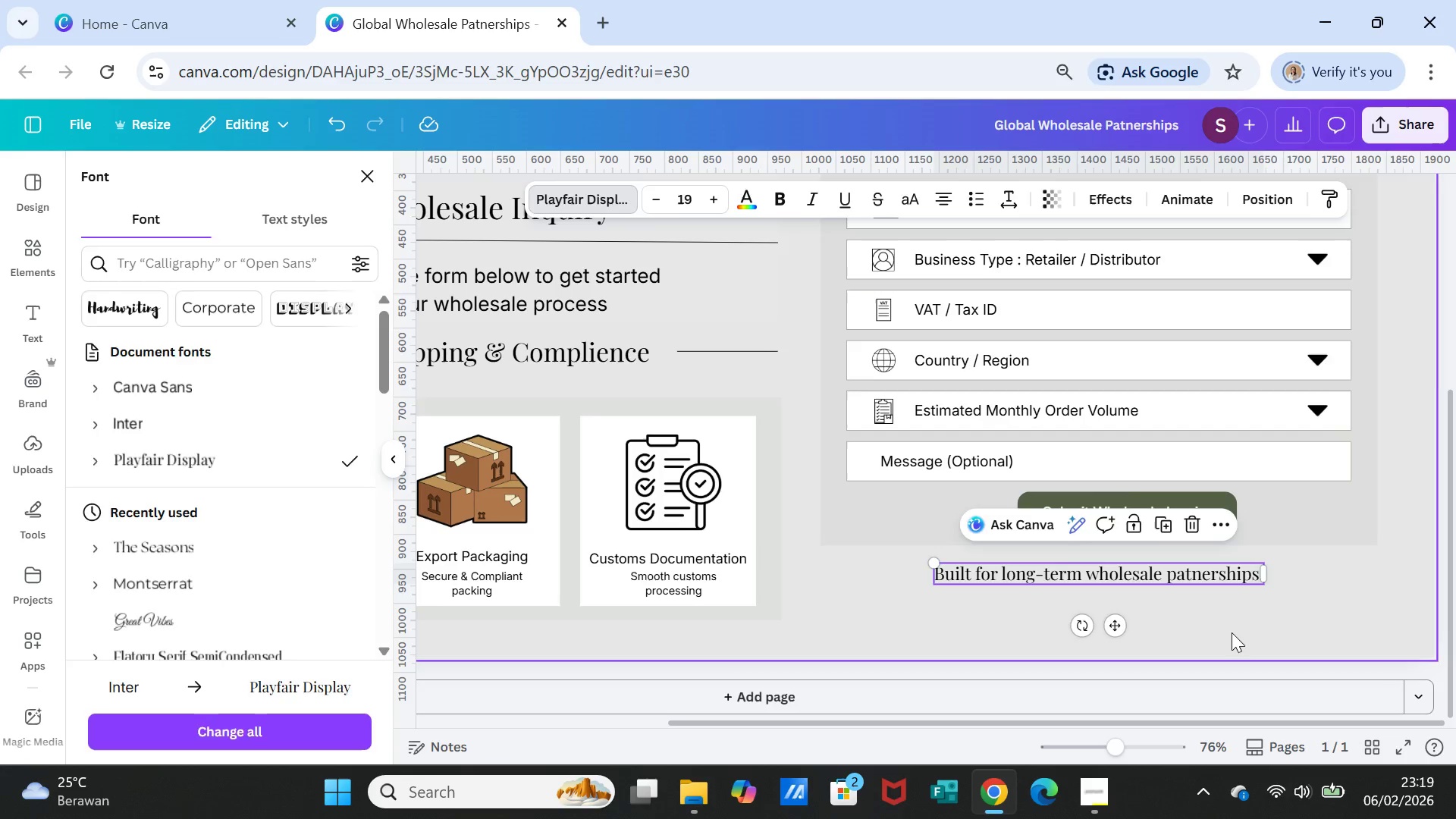 
left_click([1232, 632])
 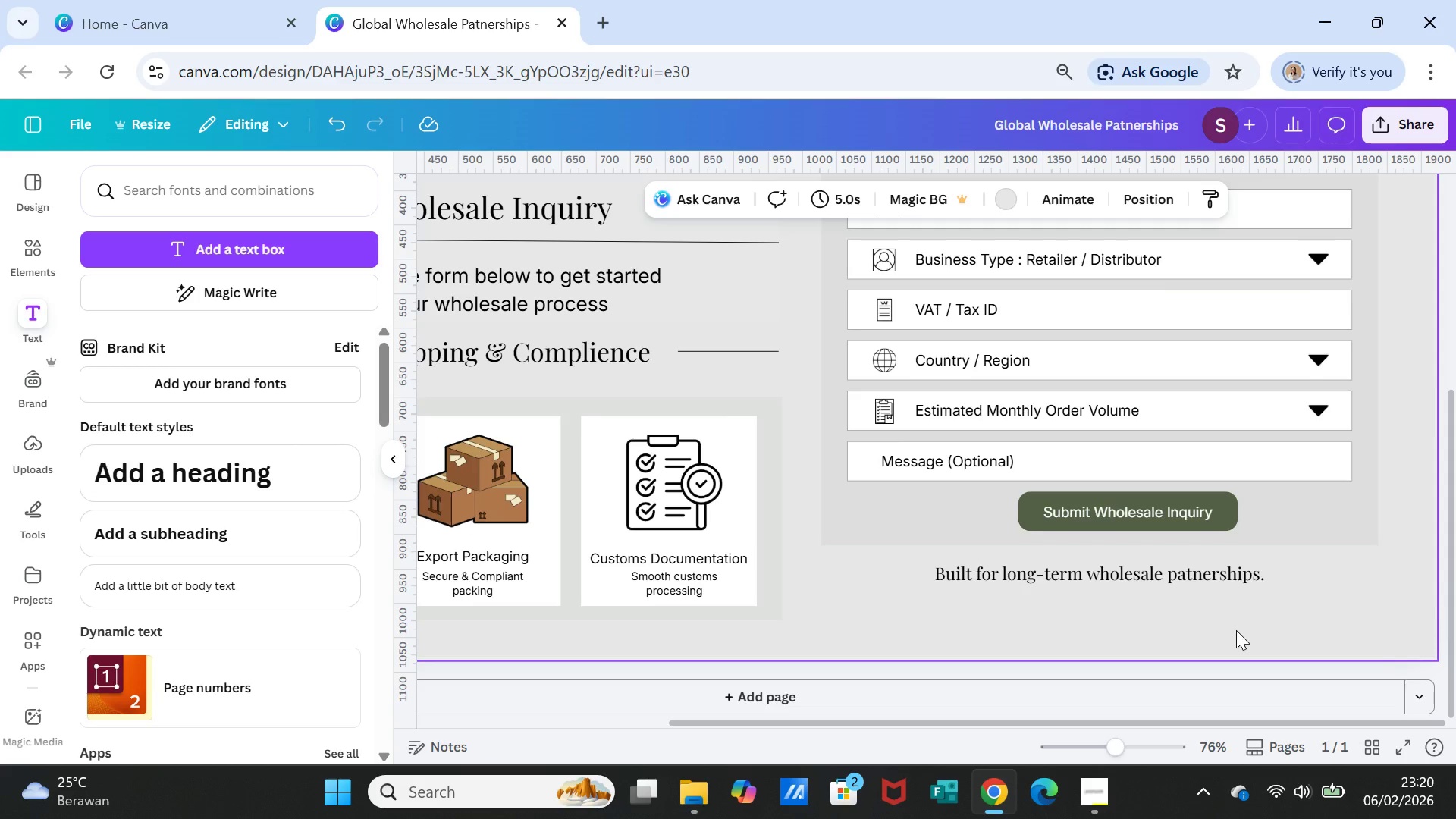 
wait(13.42)
 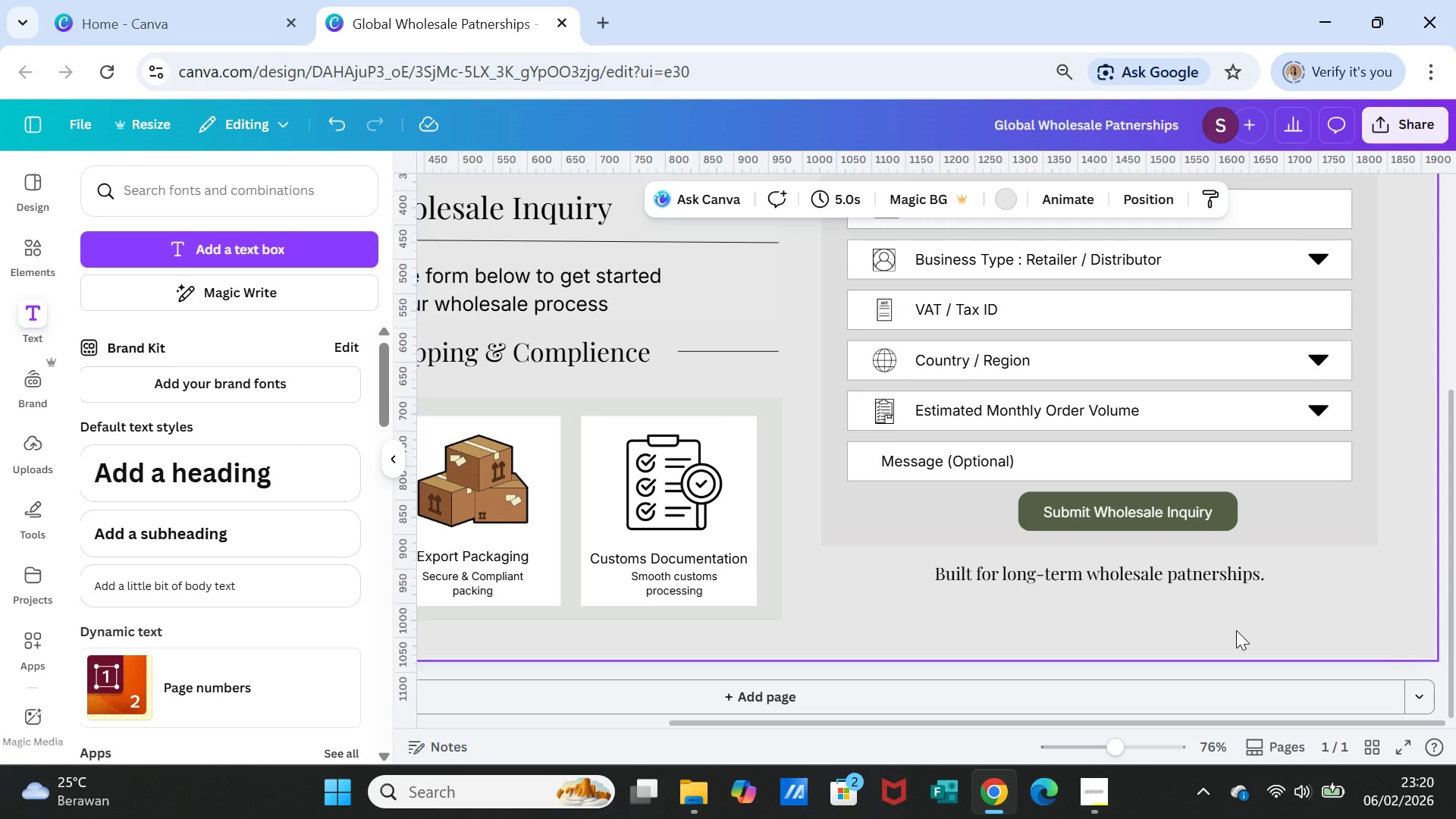 
double_click([1171, 573])
 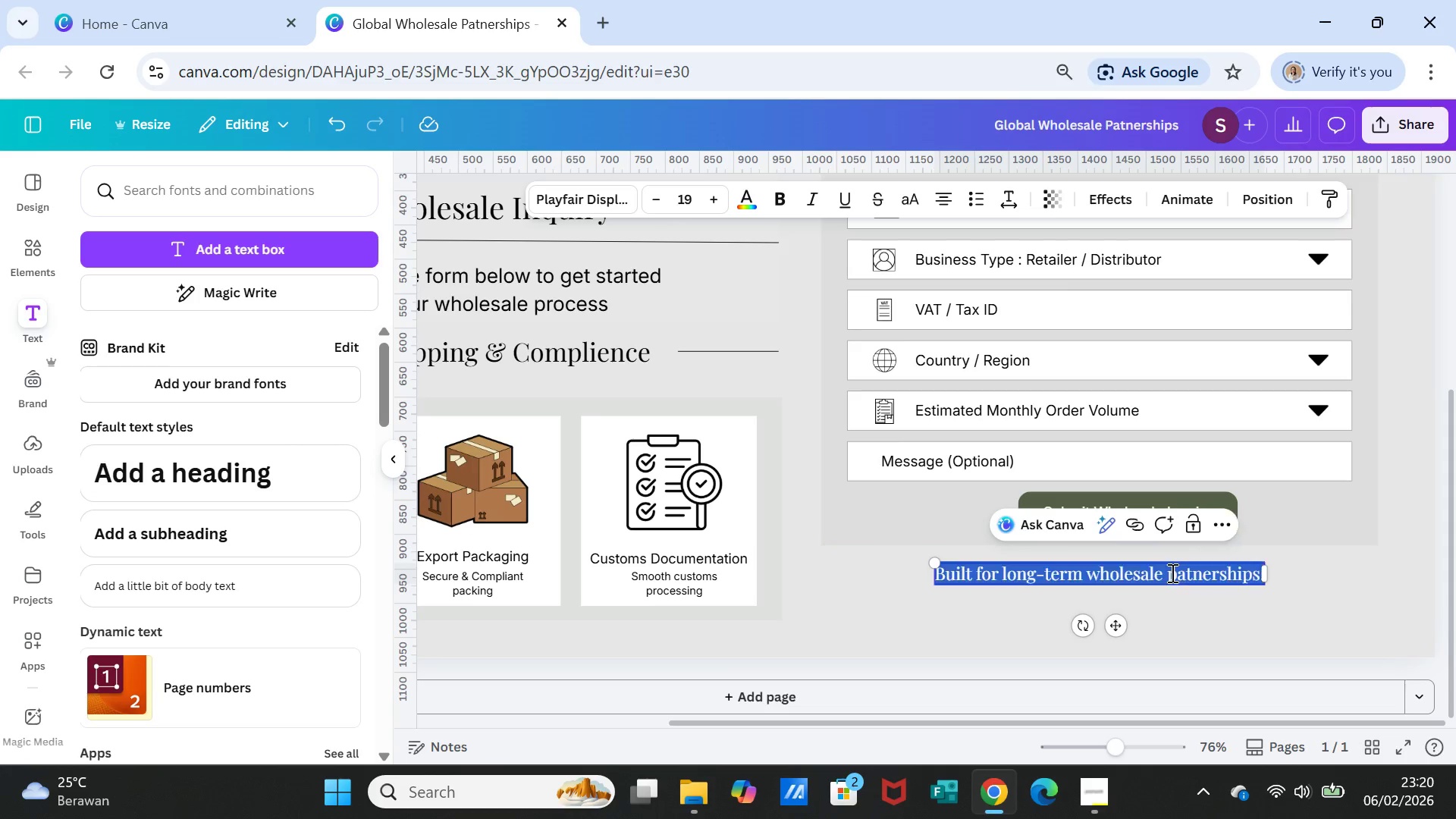 
triple_click([1171, 573])
 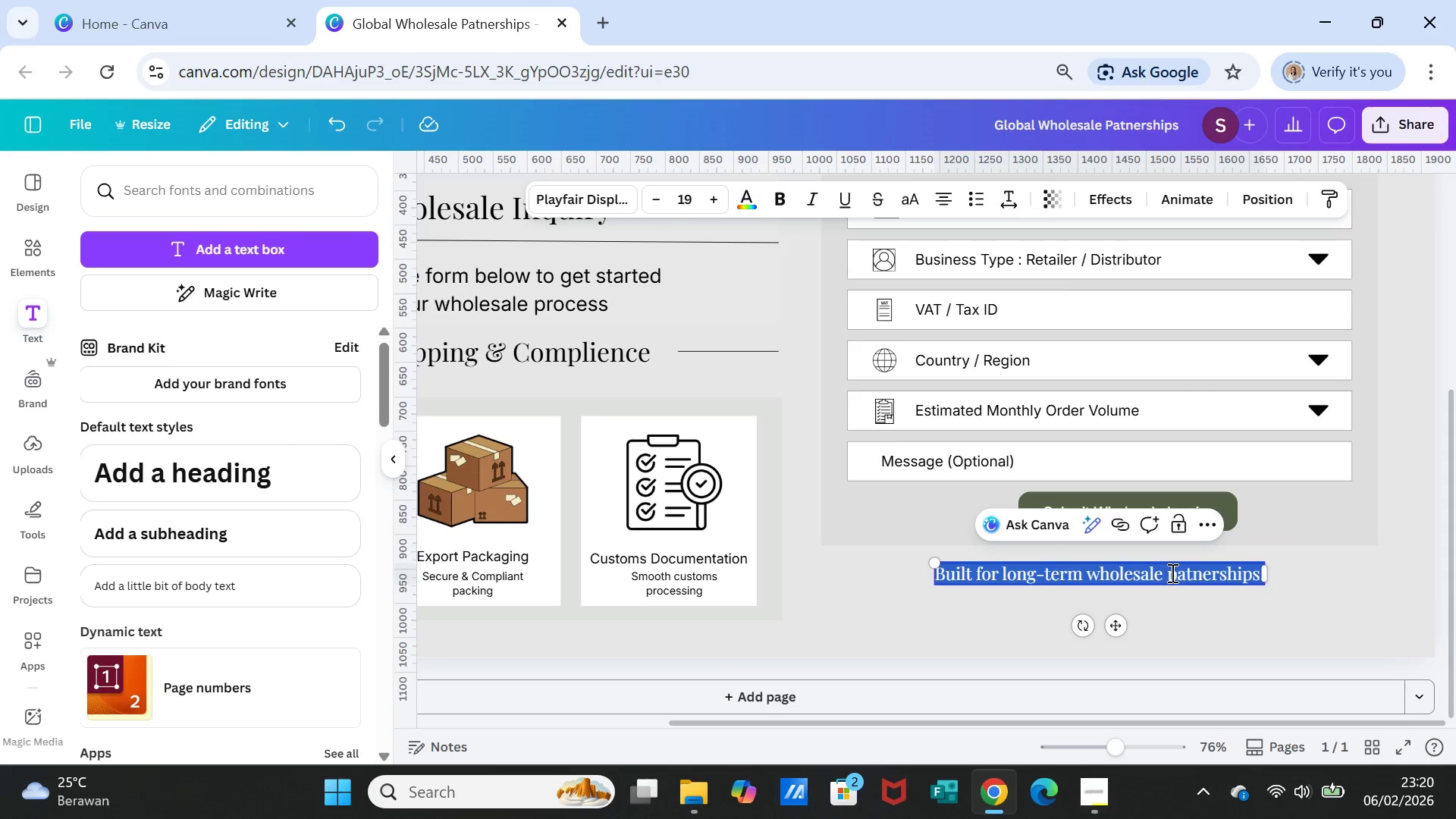 
type(ookung)
key(Backspace)
key(Backspace)
key(Backspace)
type(ing )
 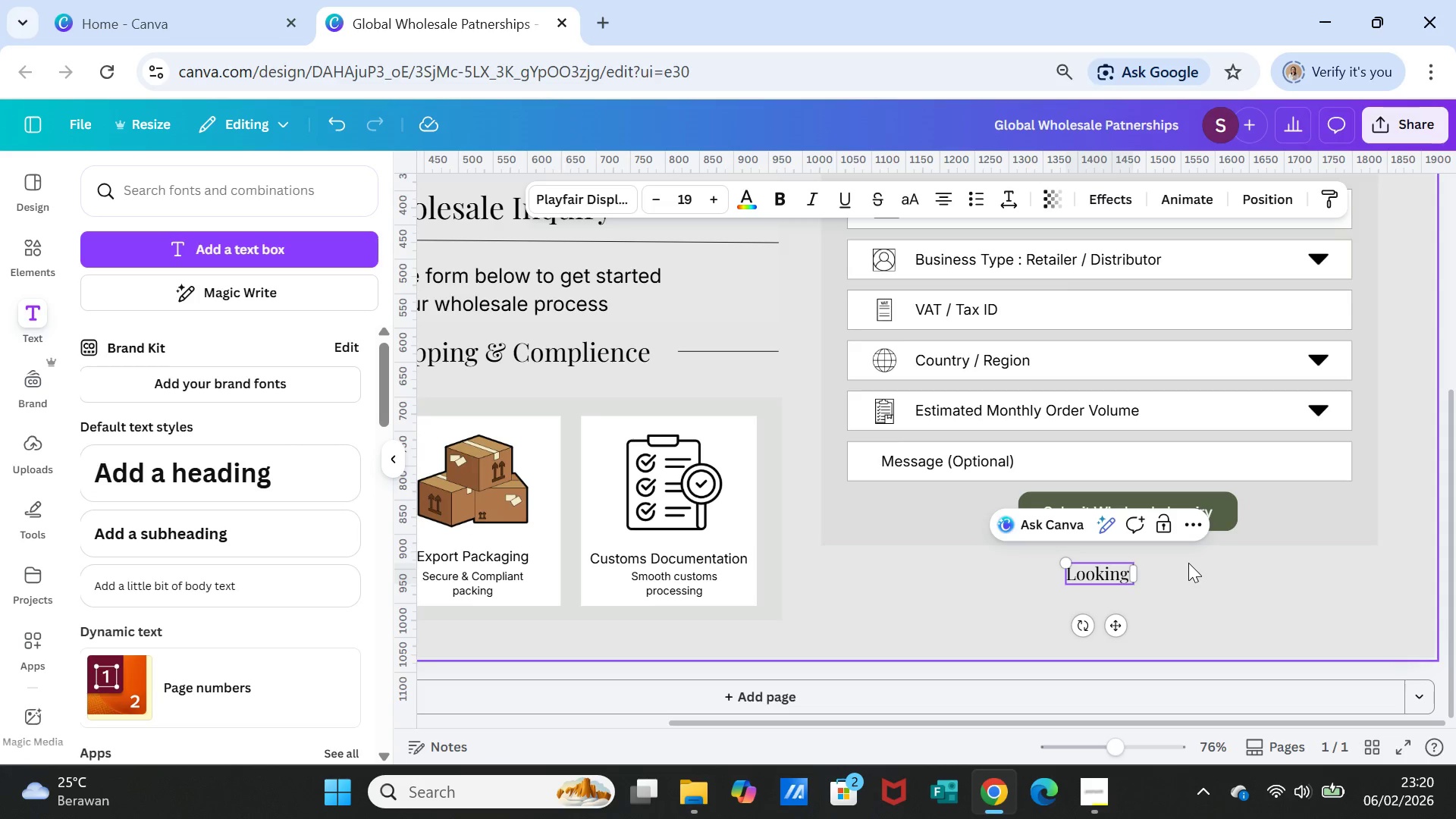 
hold_key(key=L, duration=10.36)
 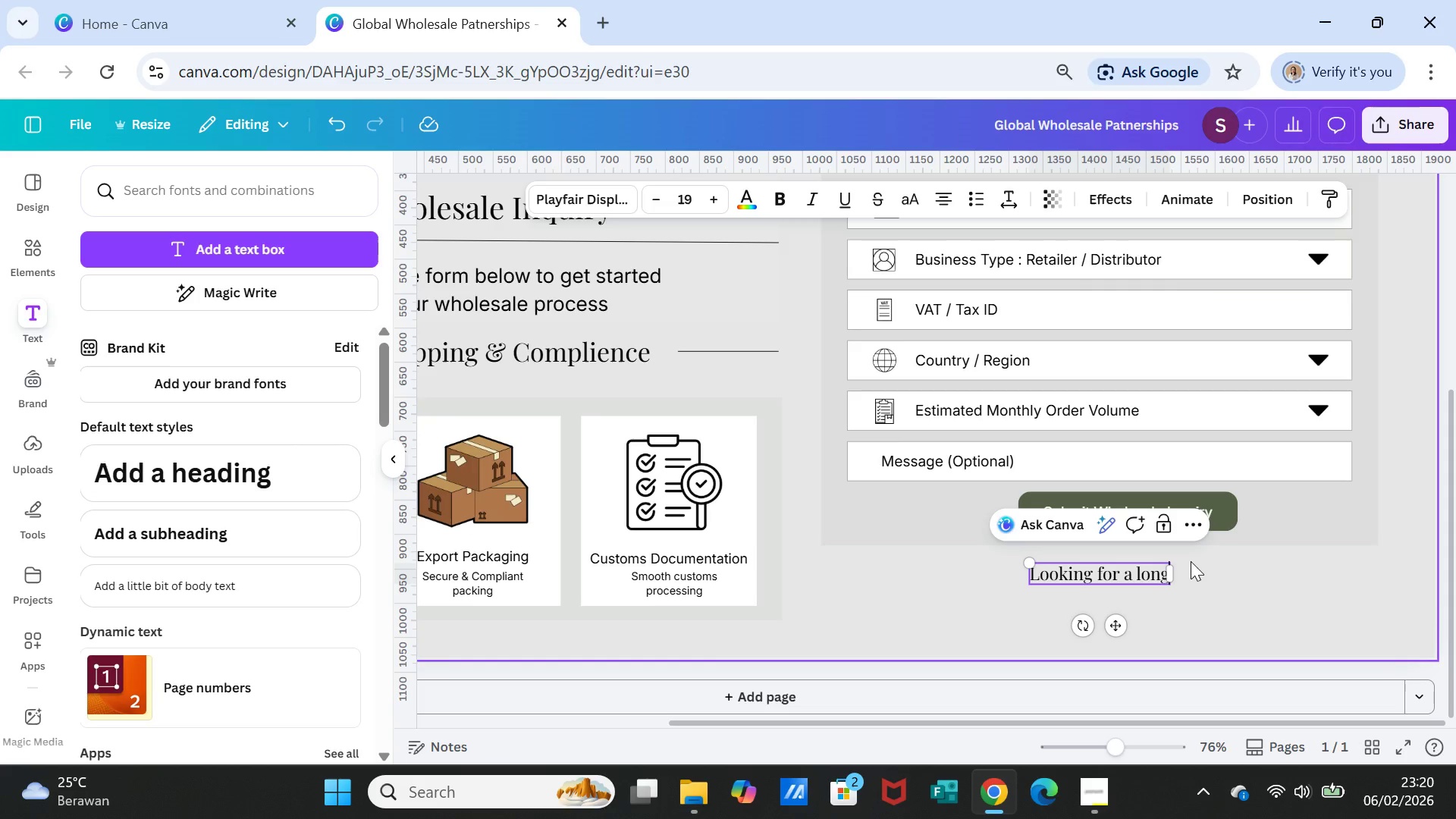 
type(for a ong term)
key(Backspace)
key(Backspace)
key(Backspace)
key(Backspace)
type(-term, )
 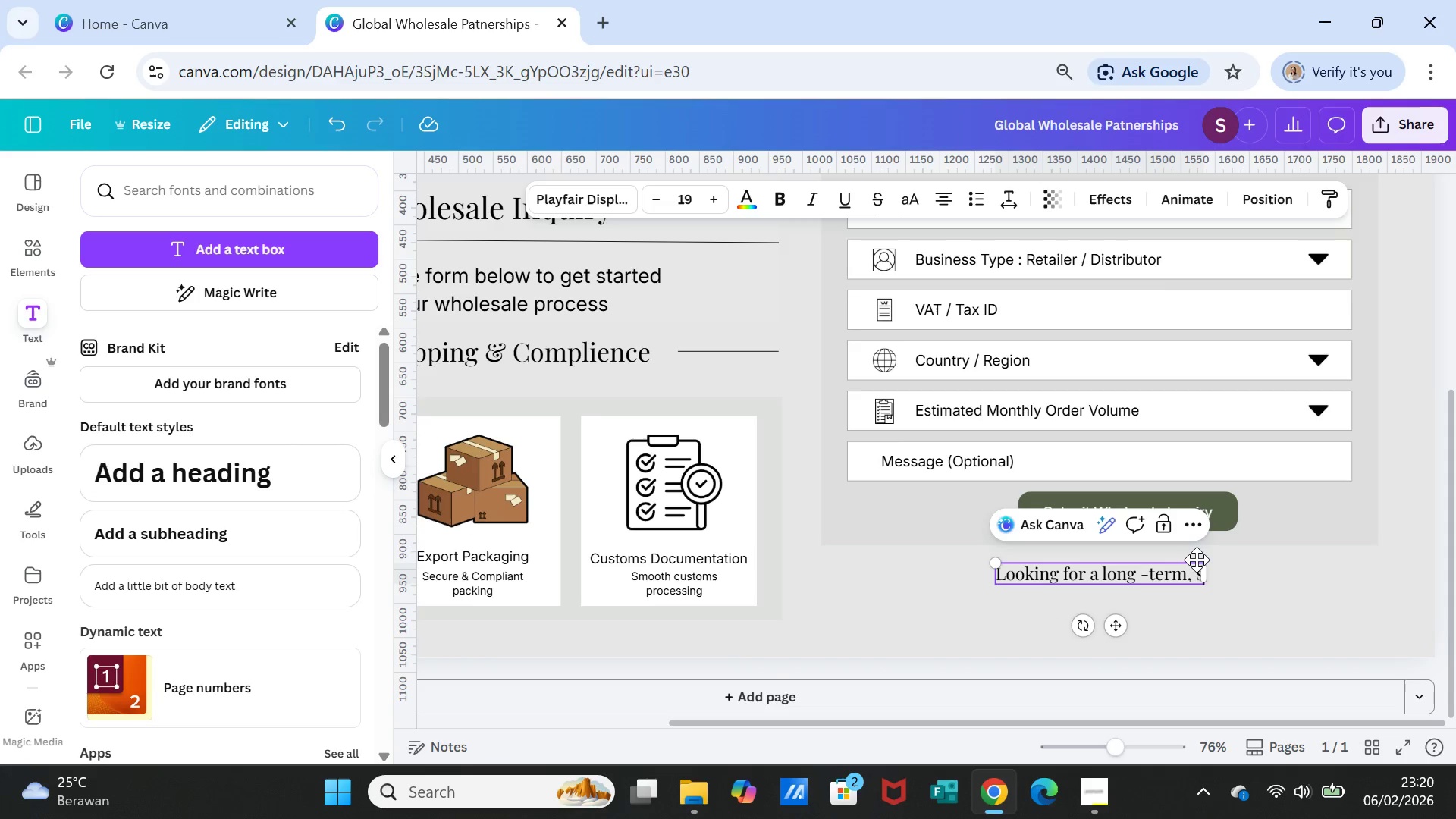 
type(scalable)
 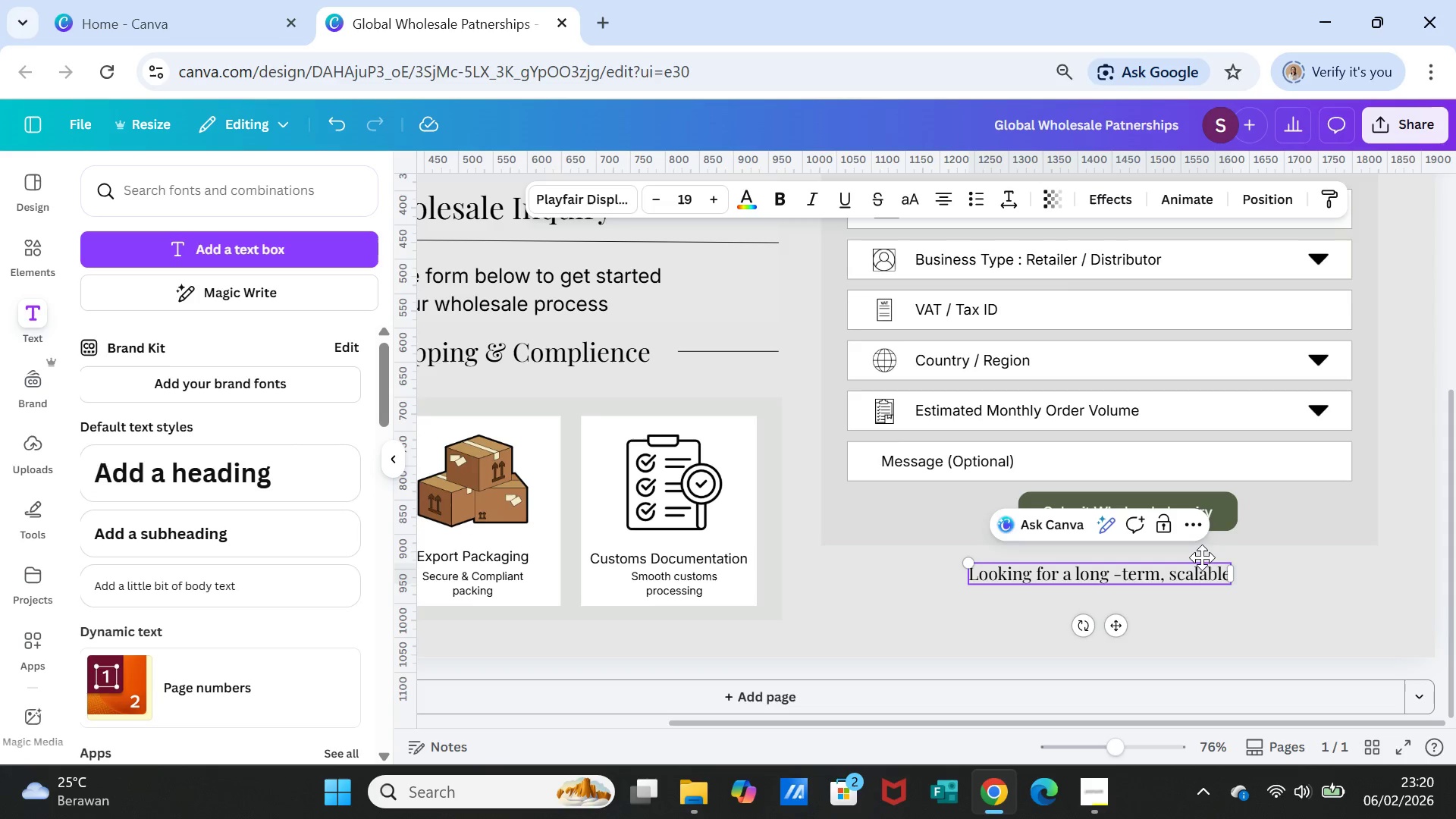 
wait(8.59)
 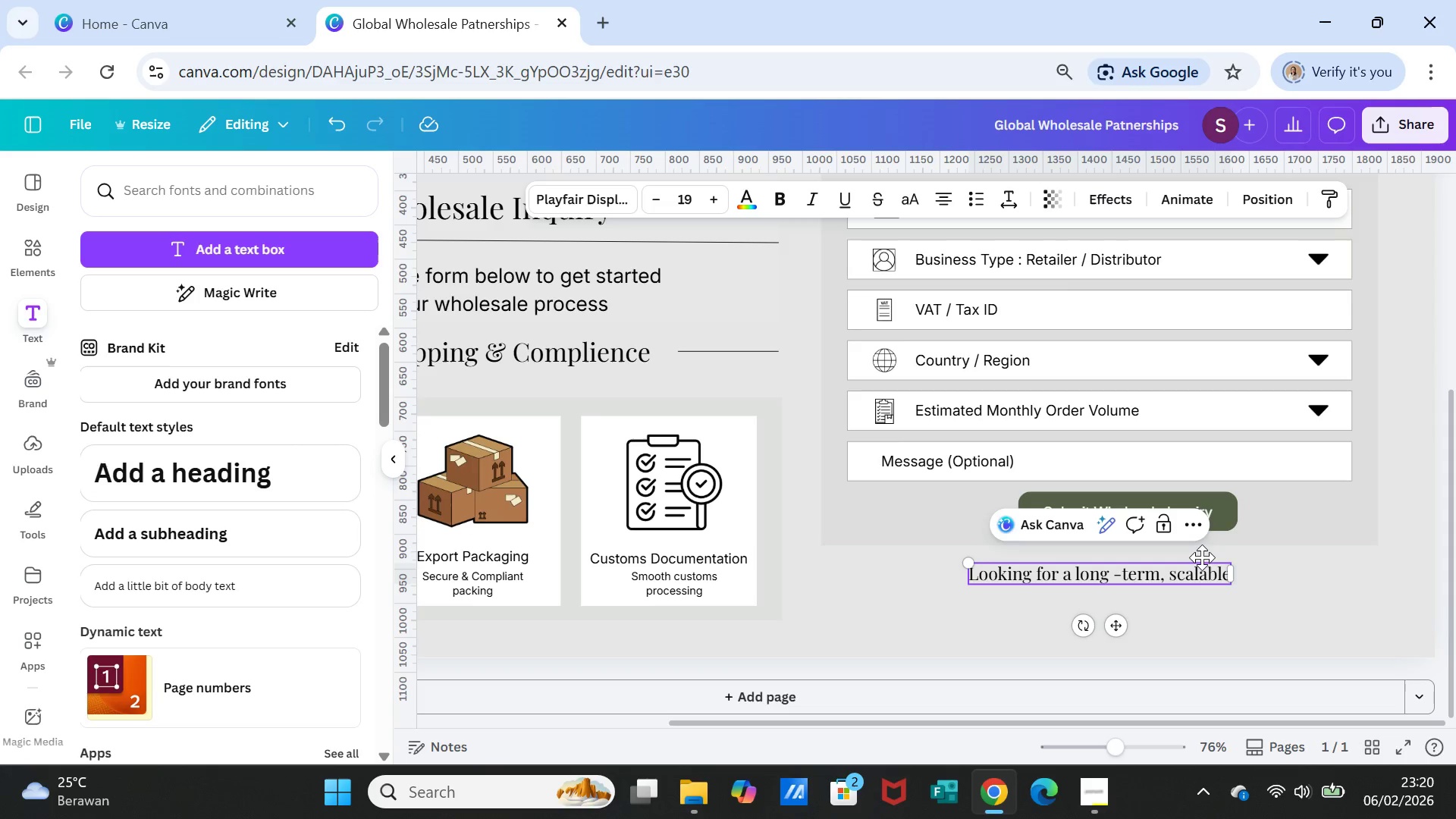 
type( wholesale patnership?)
 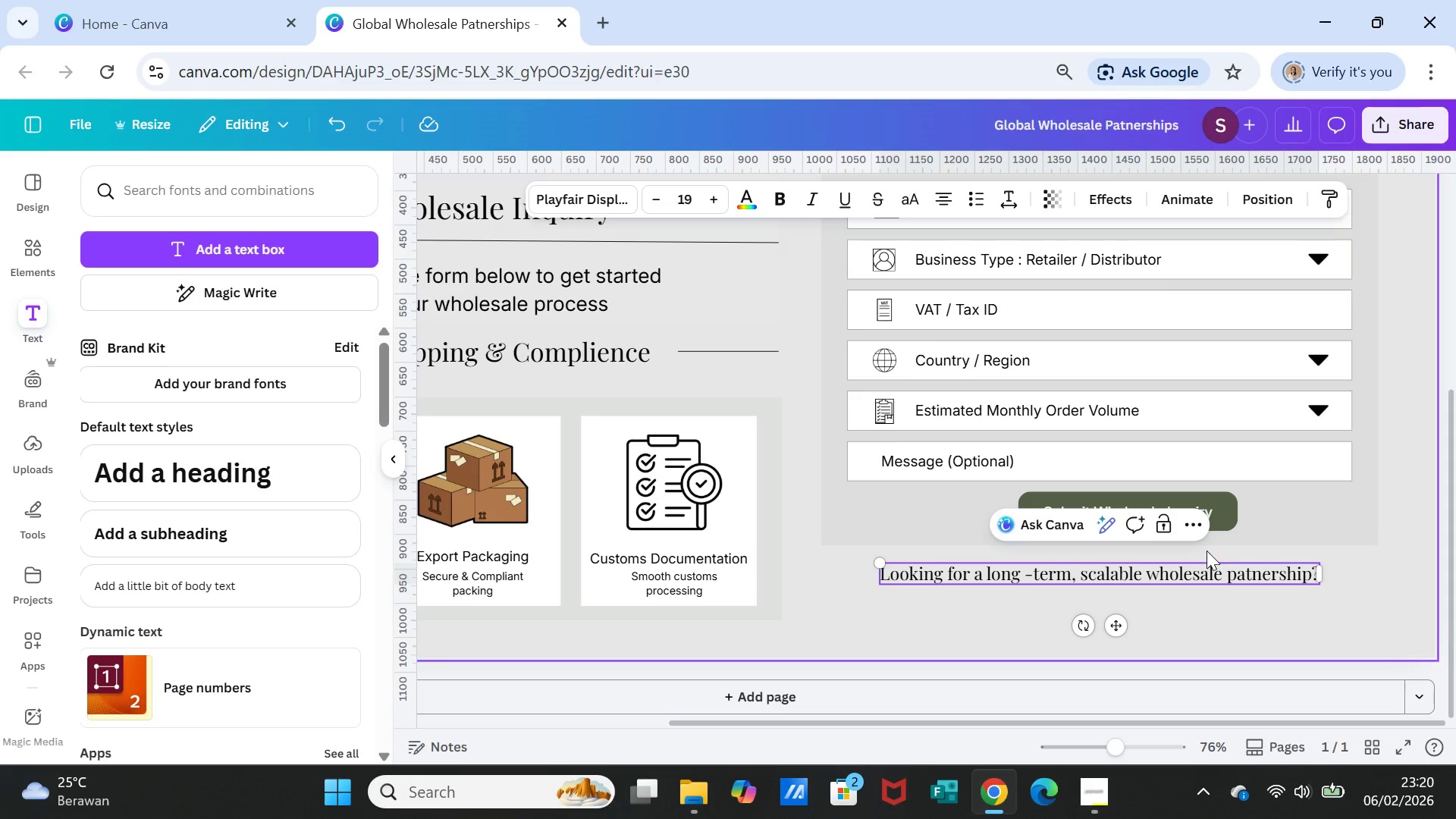 
left_click([1336, 604])
 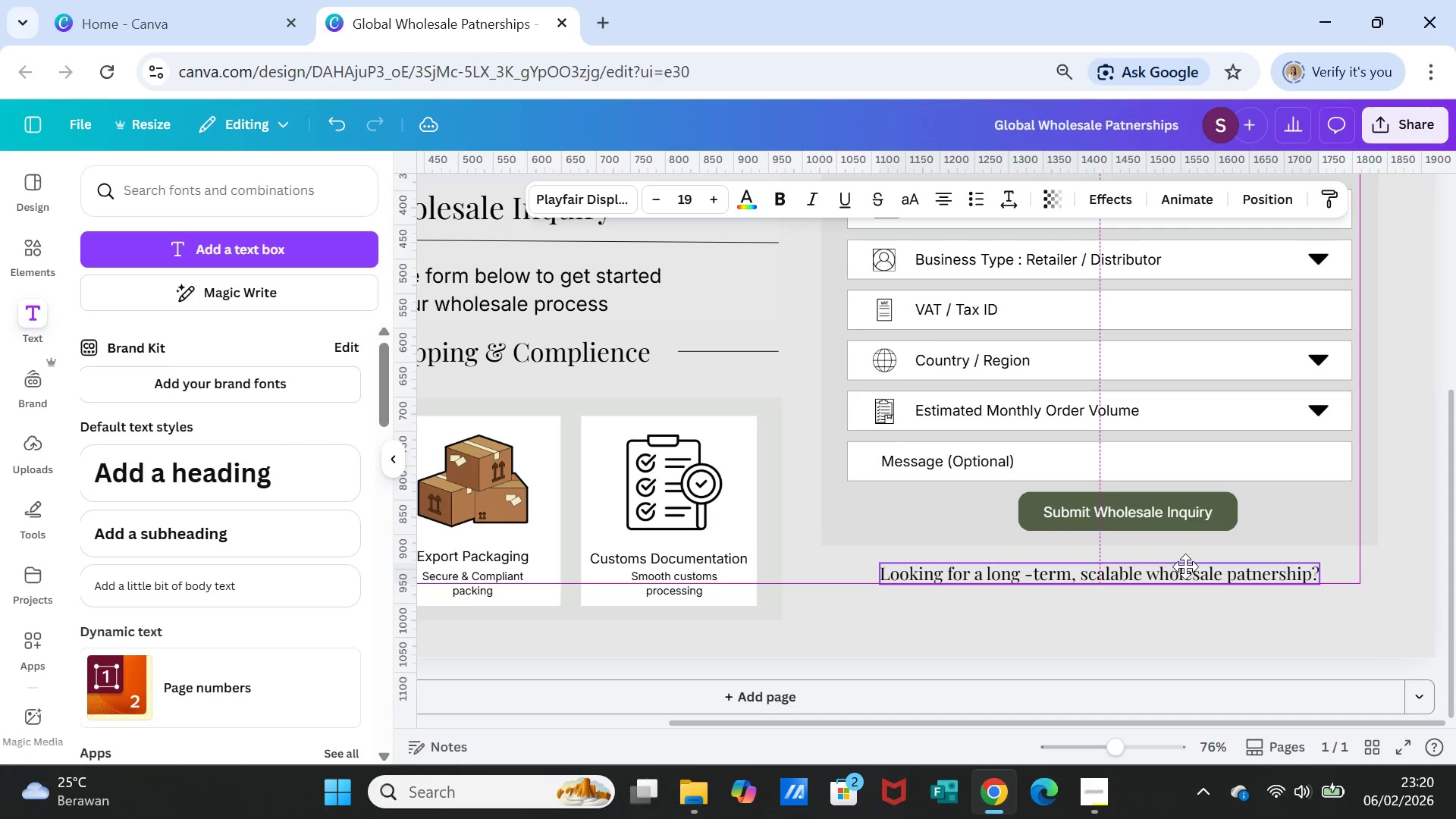 
left_click([1225, 606])
 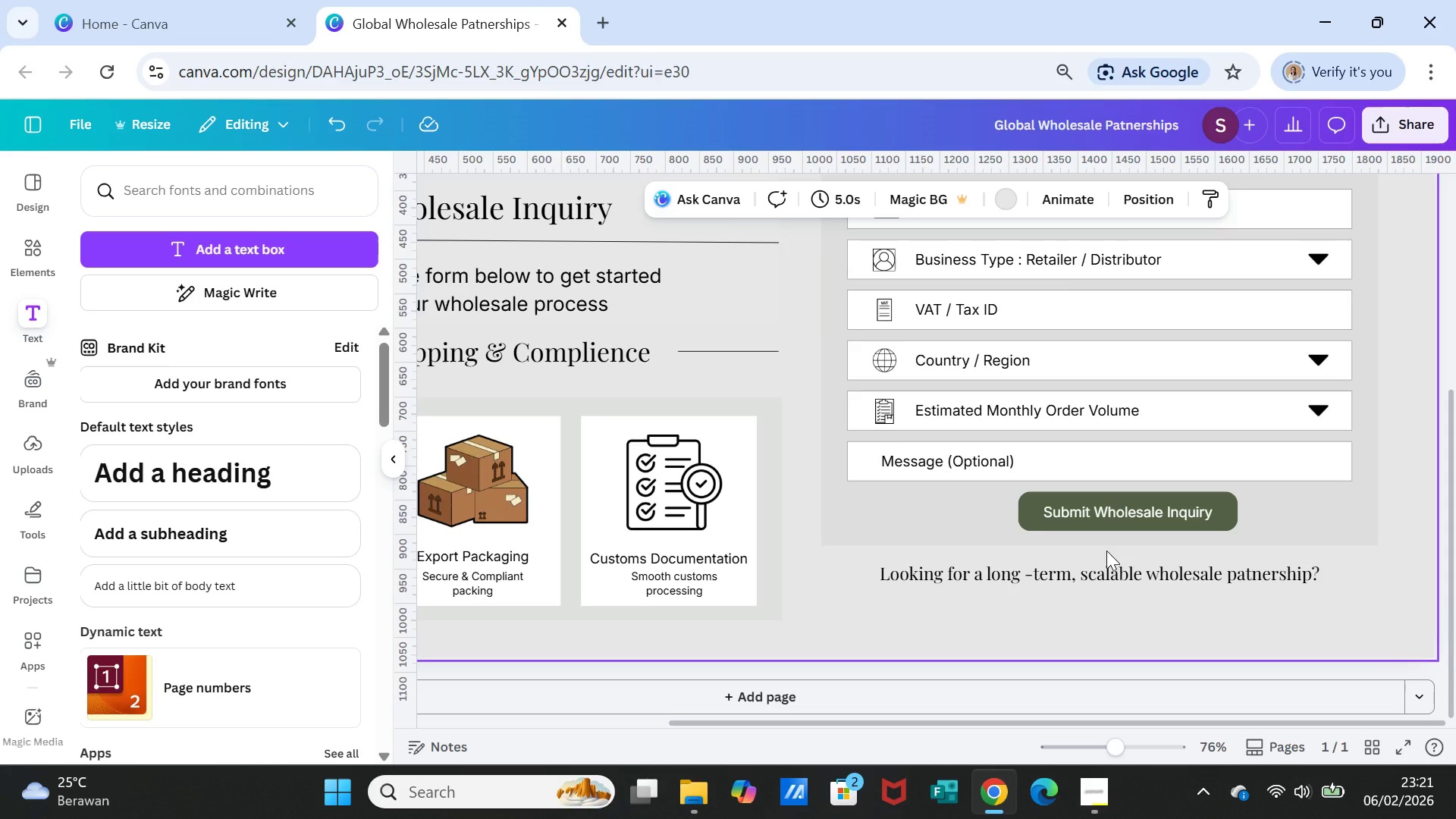 
wait(26.84)
 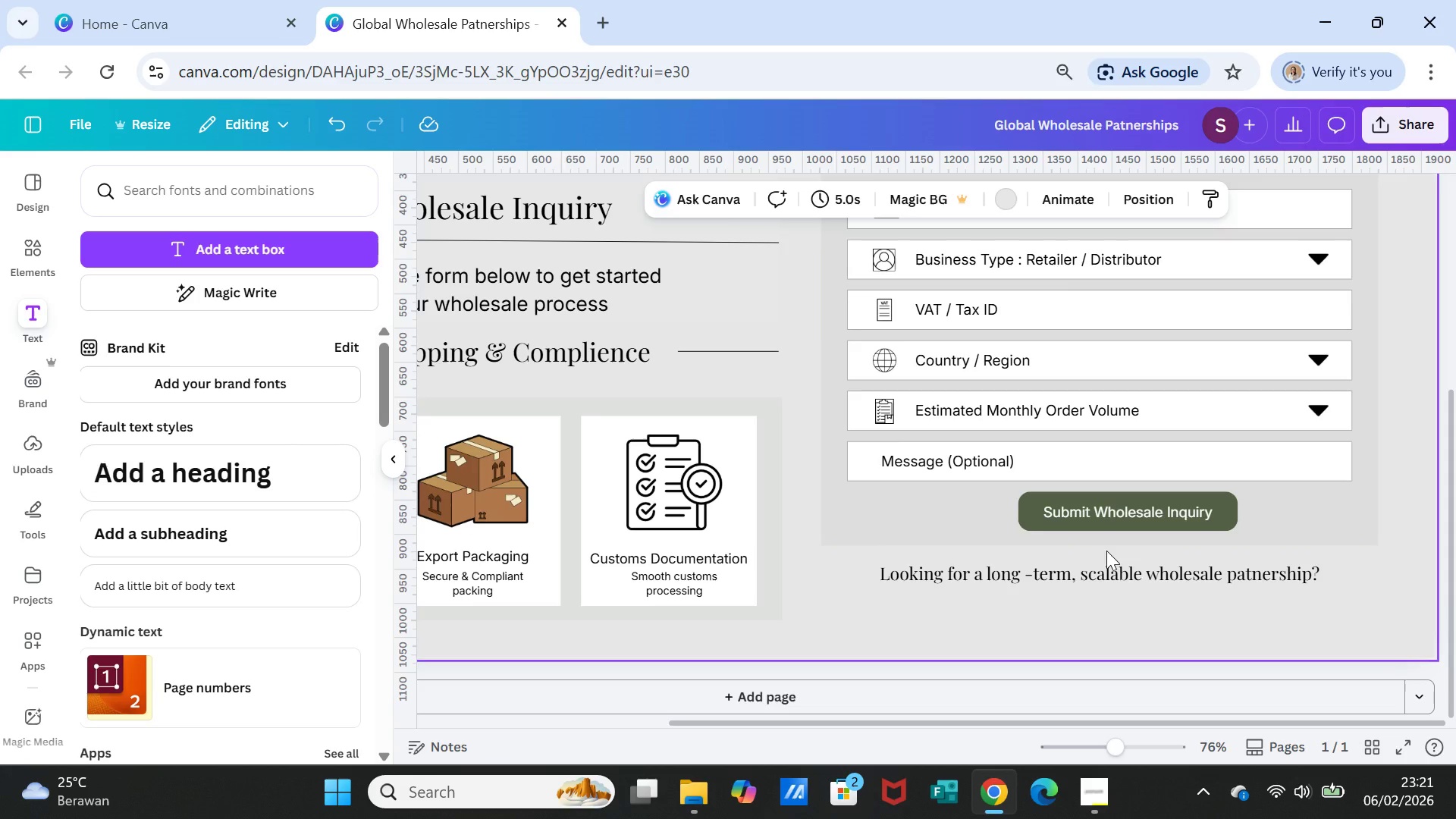 
left_click([168, 542])
 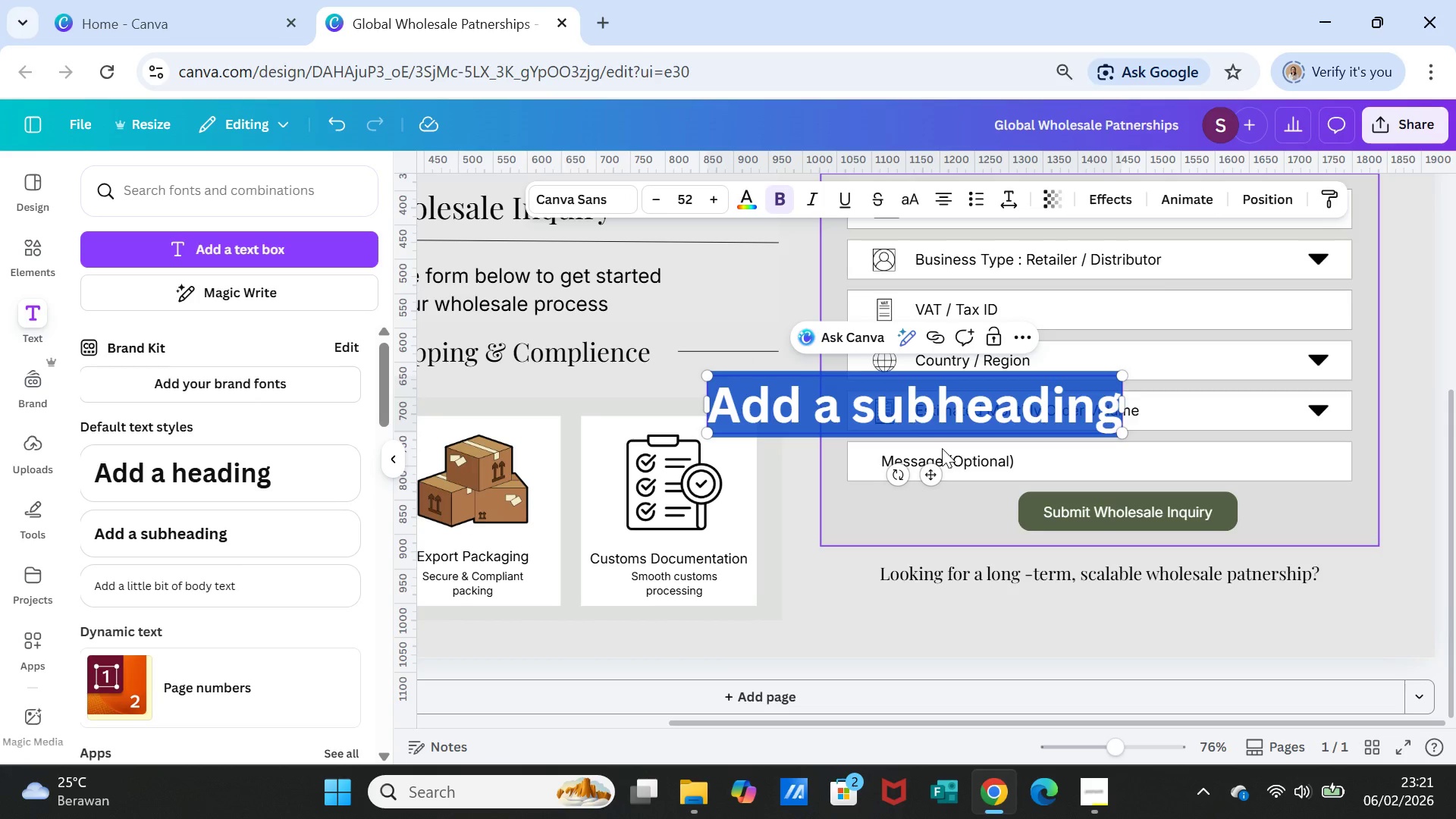 
left_click_drag(start_coordinate=[932, 472], to_coordinate=[1094, 683])
 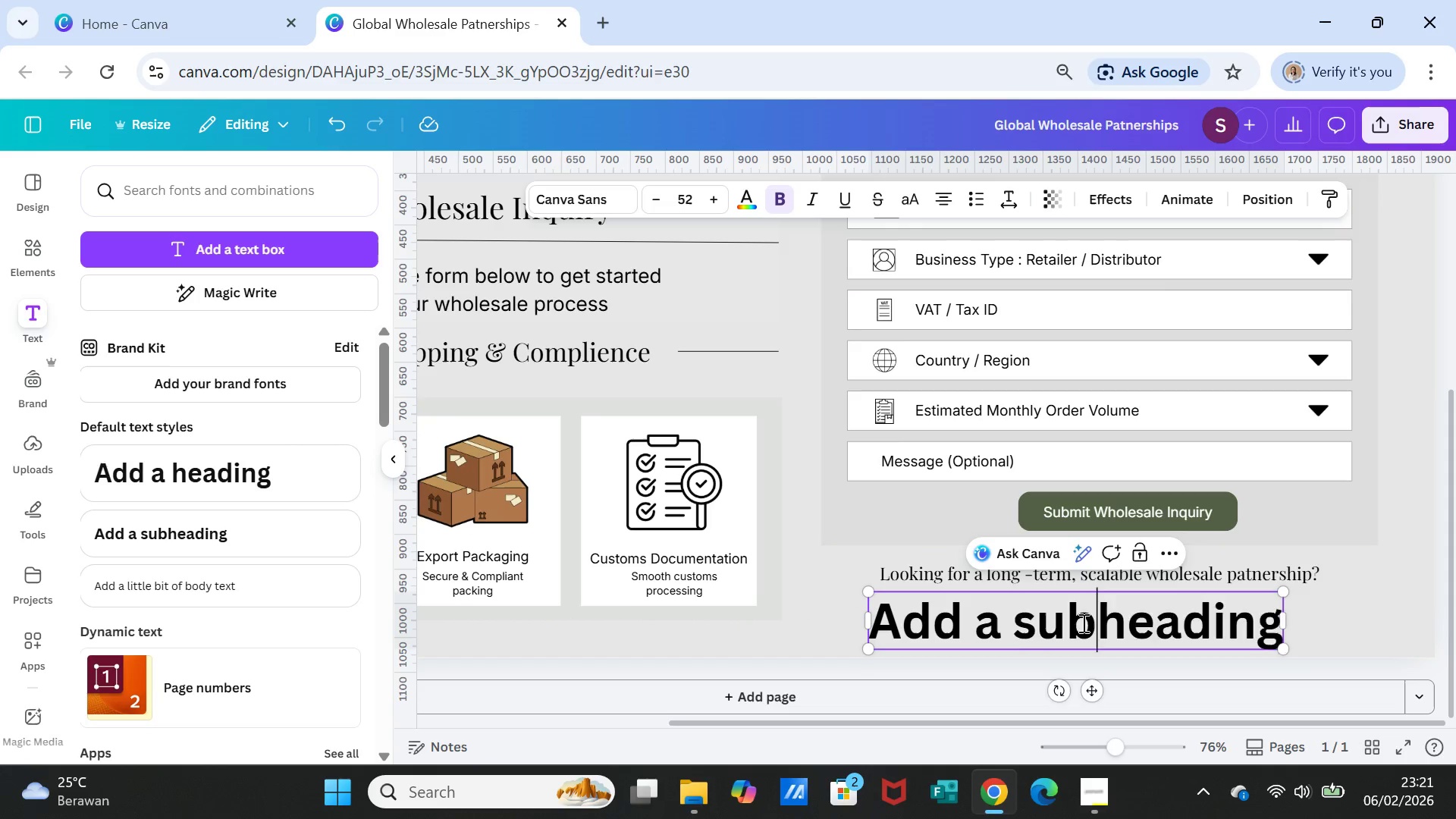 
double_click([1082, 623])
 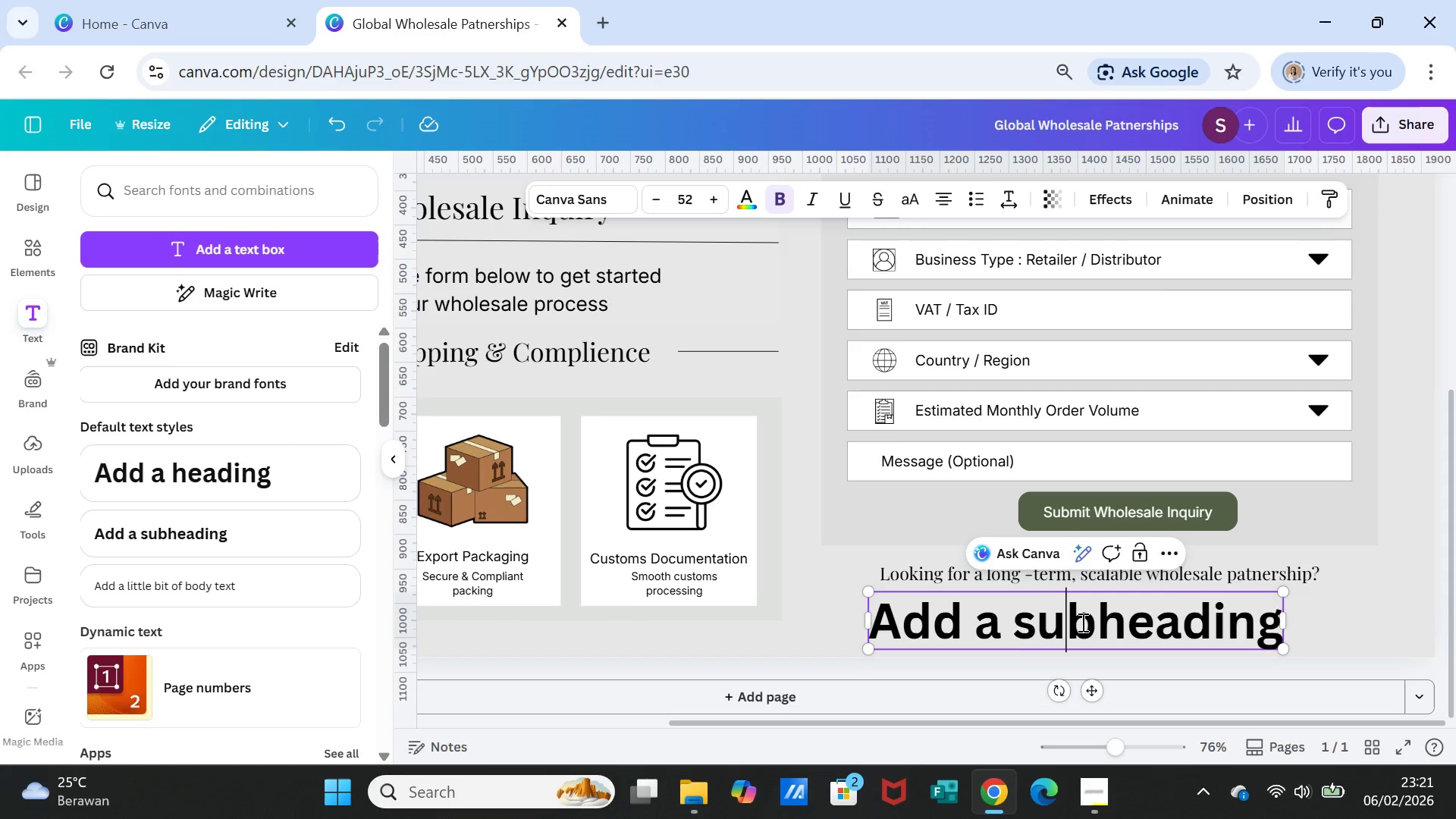 
double_click([1081, 622])
 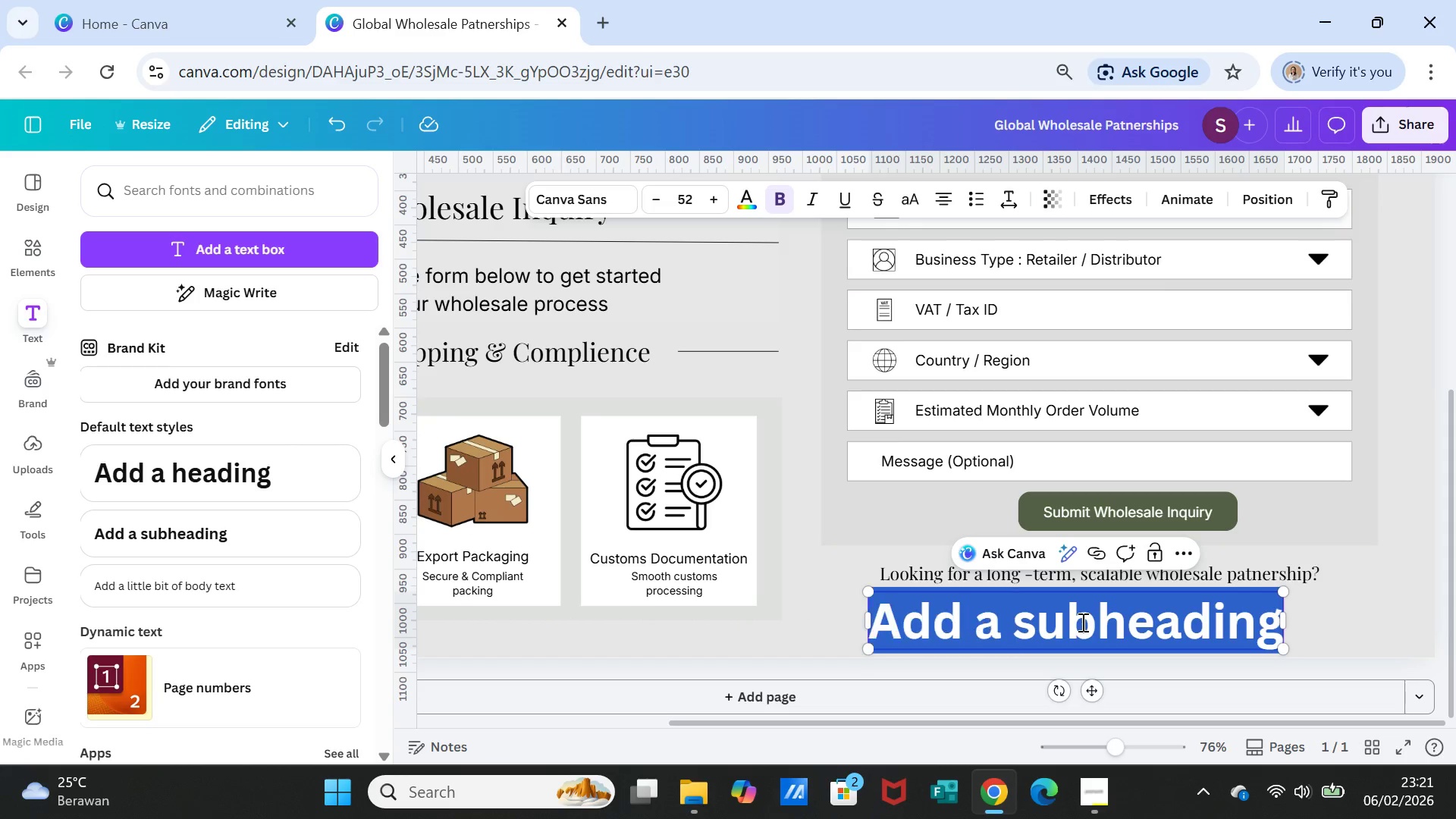 
triple_click([1081, 622])
 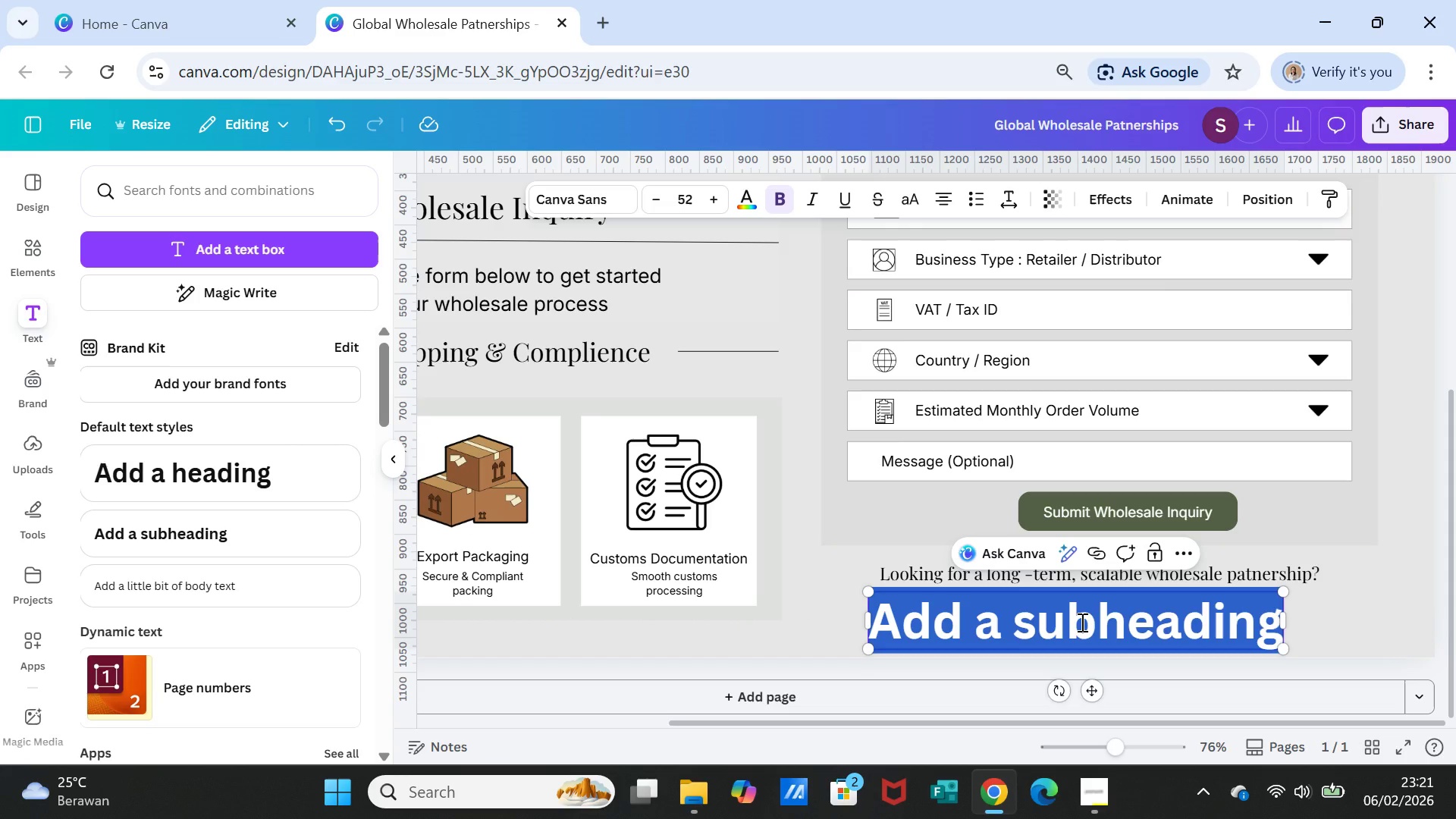 
type(We support reliable)
 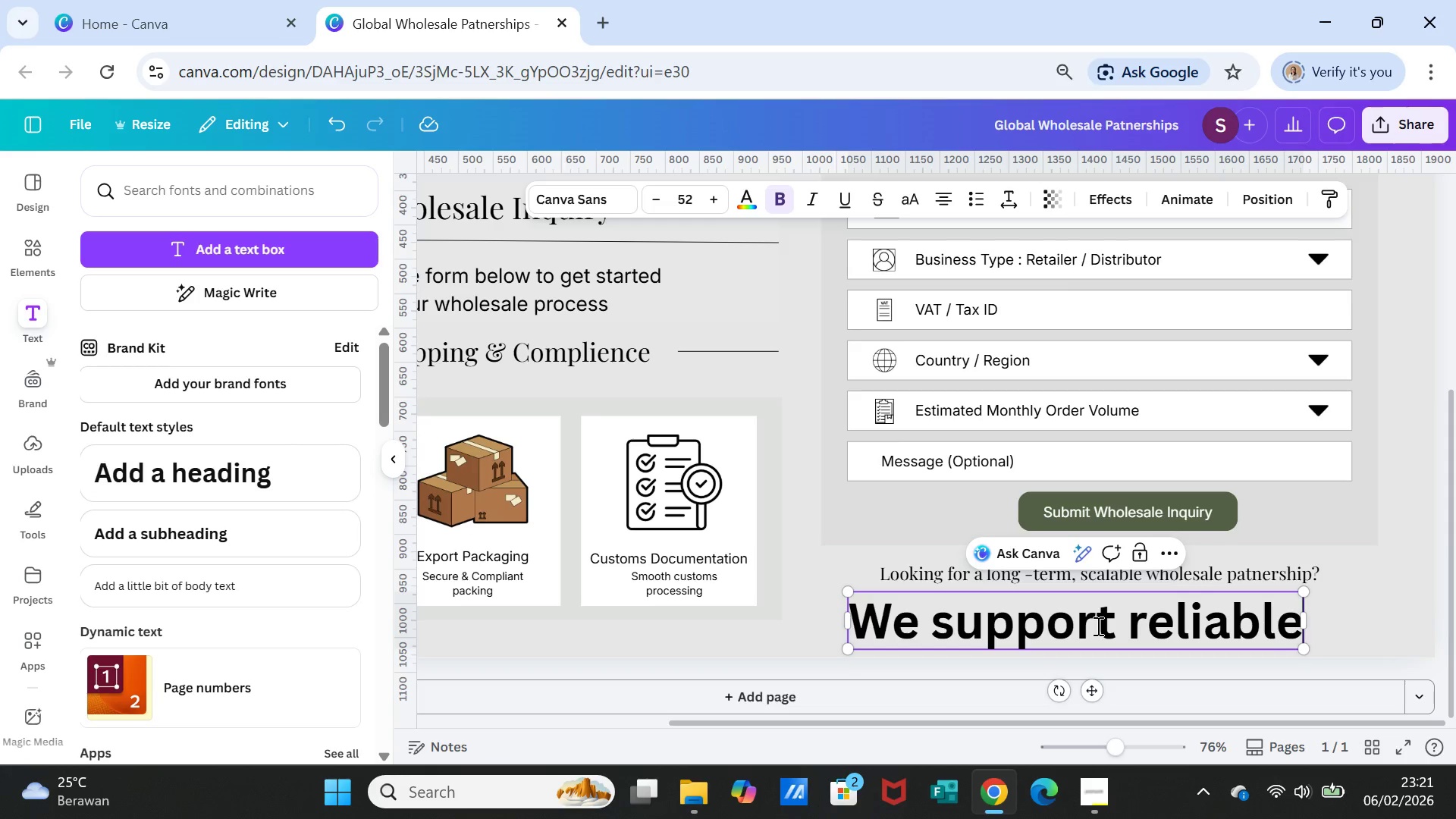 
type( supply an)
 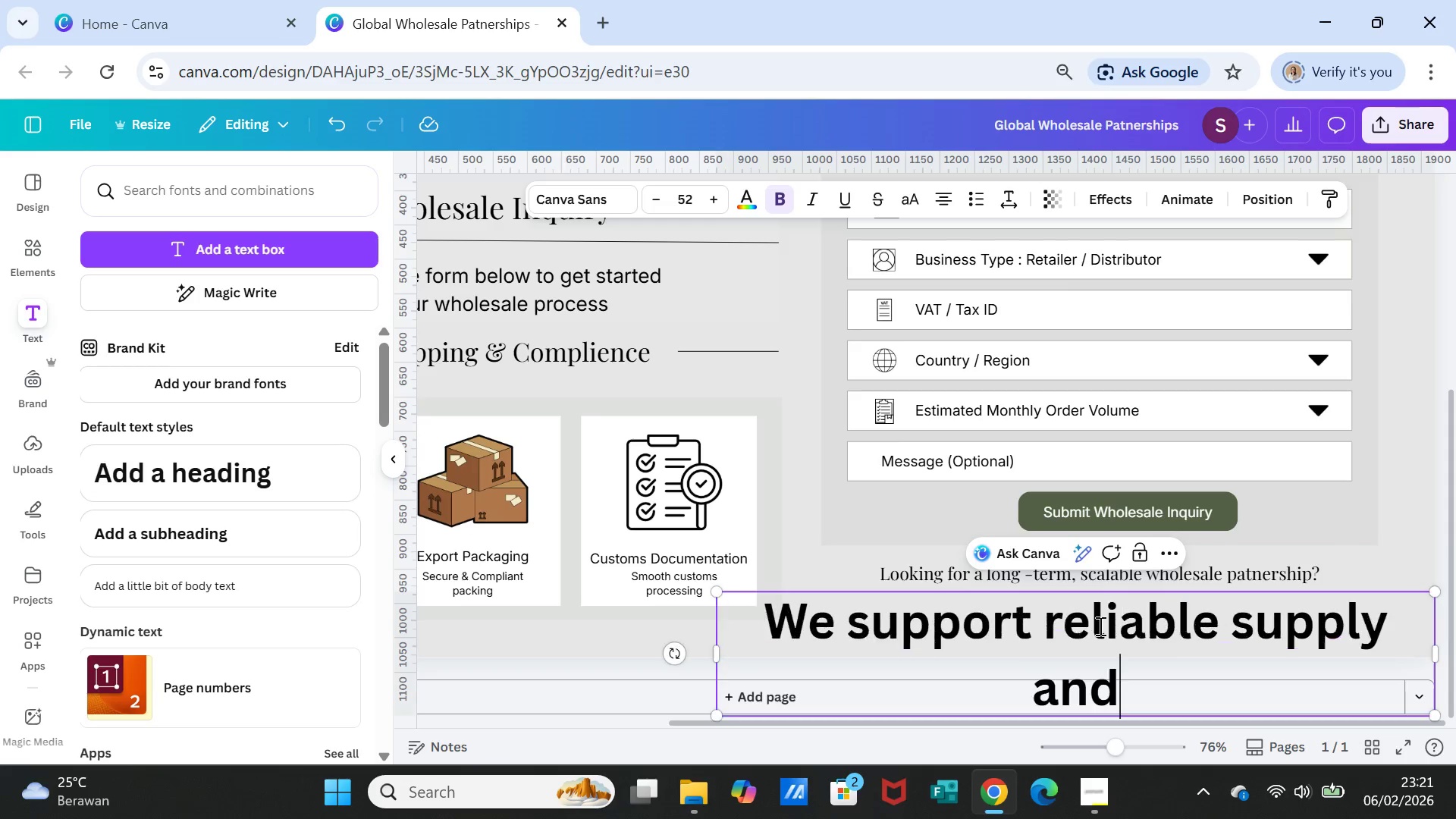 
type(d long)
 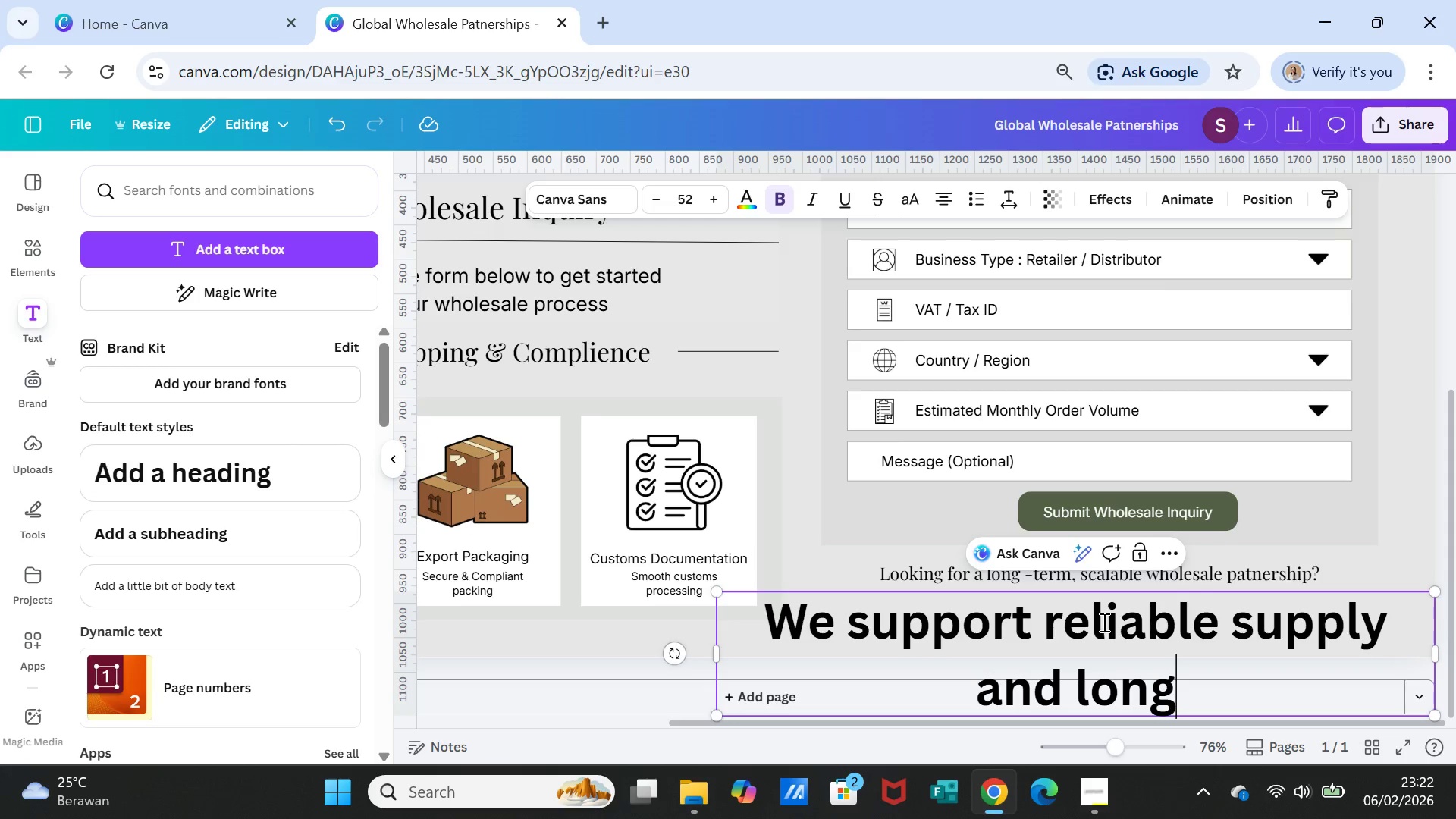 
wait(15.56)
 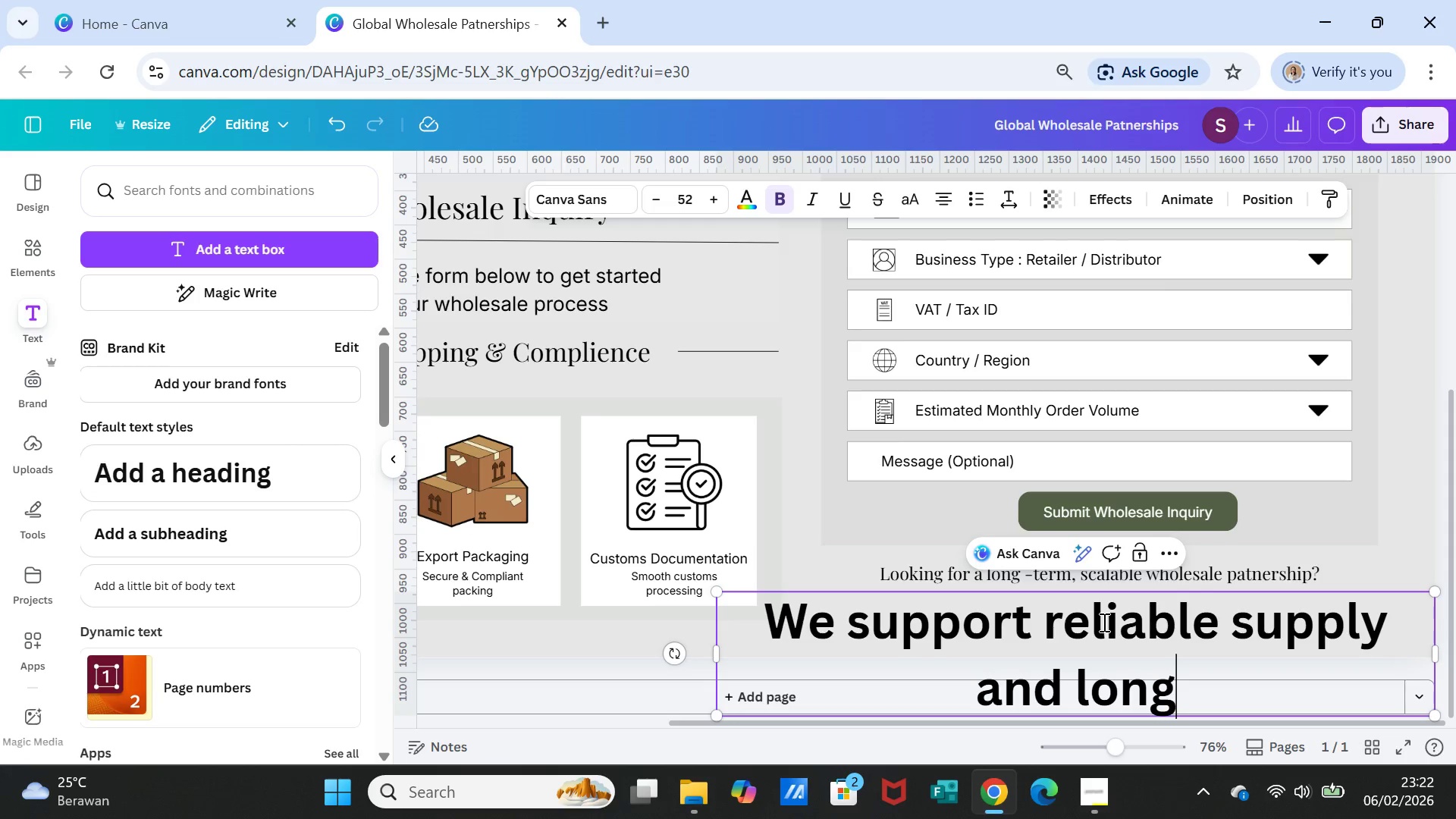 
hold_key(key=Backspace, duration=1.27)
 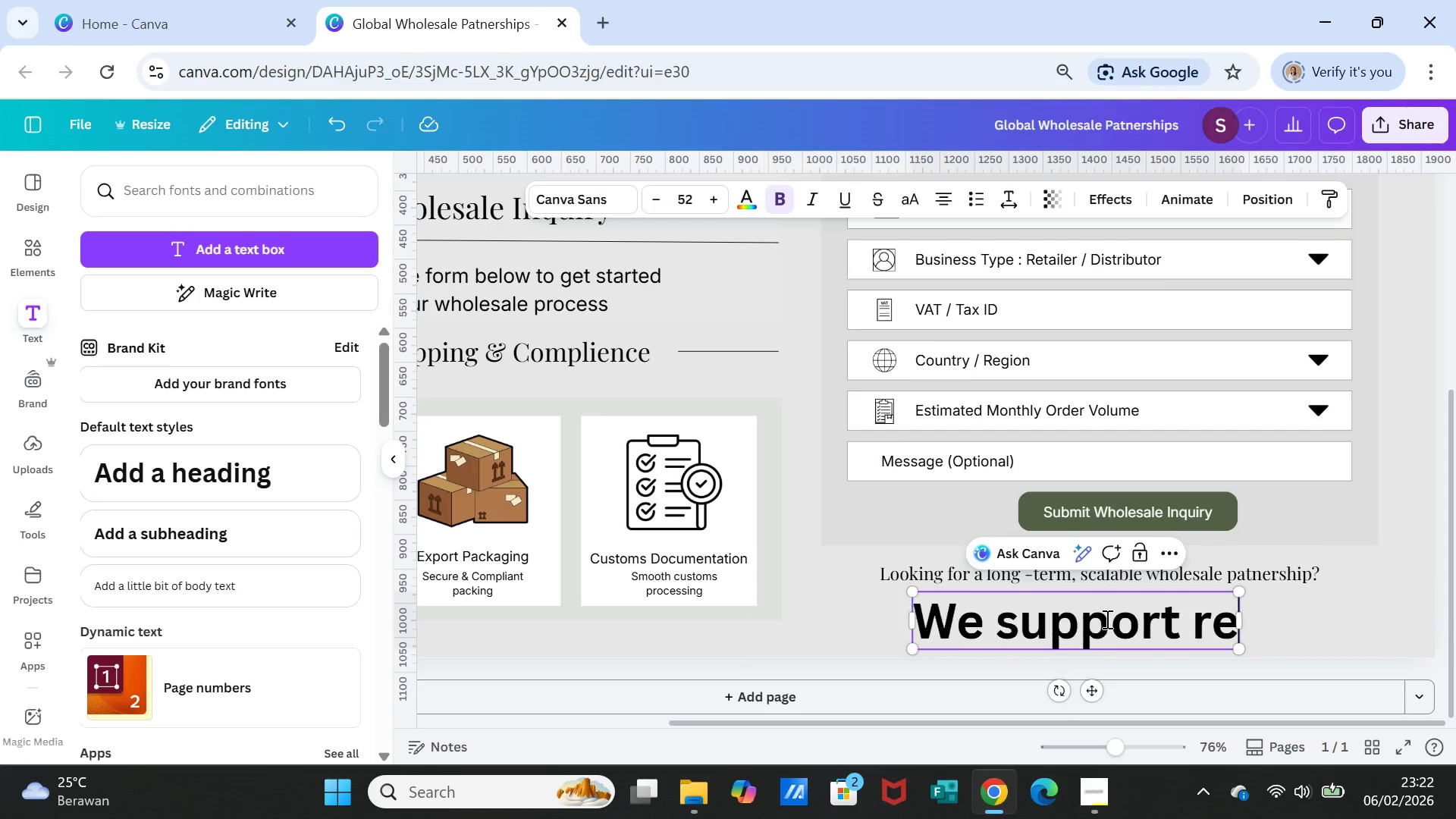 
key(Backspace)
key(Backspace)
key(Backspace)
key(Backspace)
key(Backspace)
key(Backspace)
key(Backspace)
key(Backspace)
key(Backspace)
key(Backspace)
type(work )
 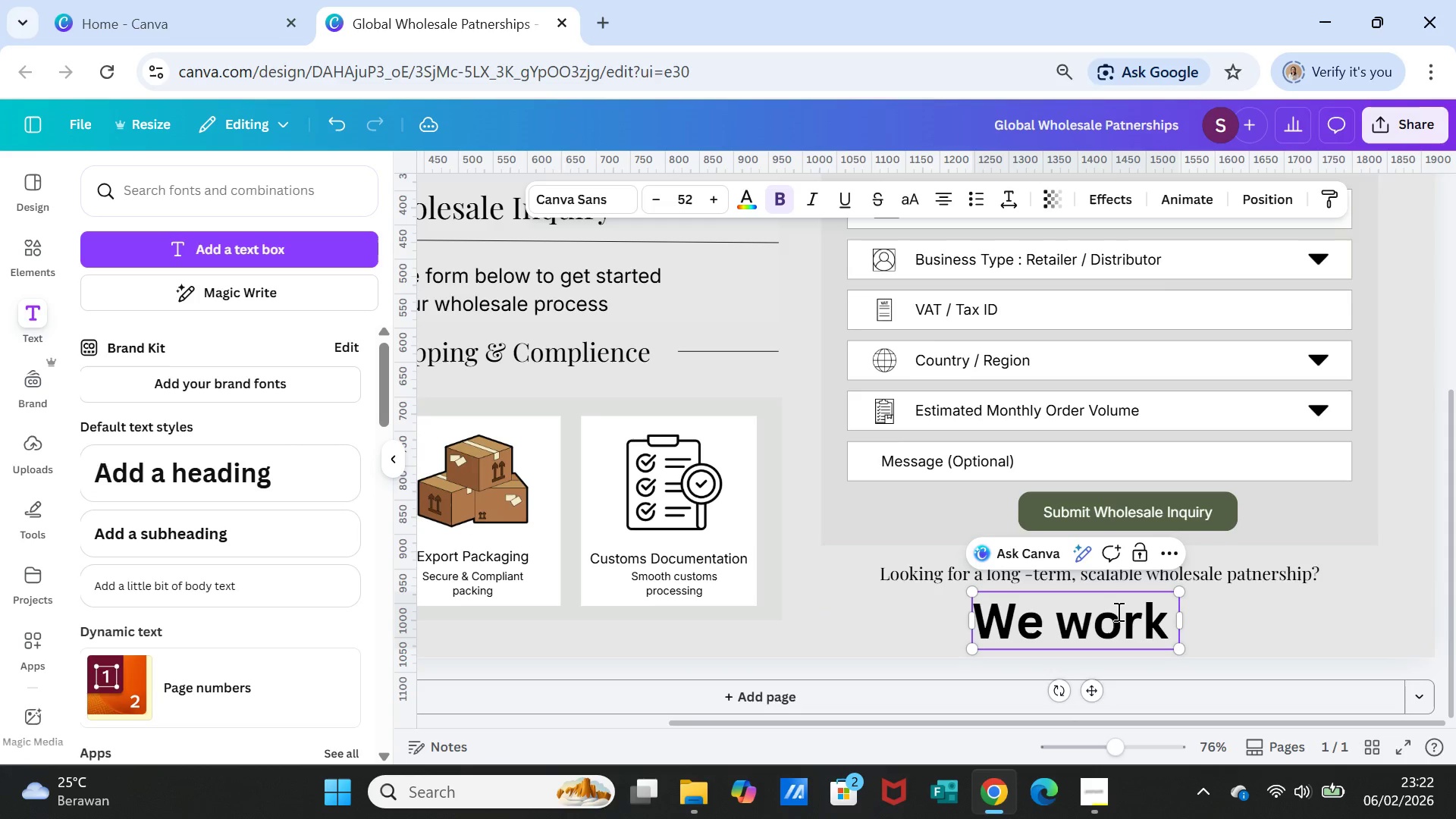 
type(closely)
 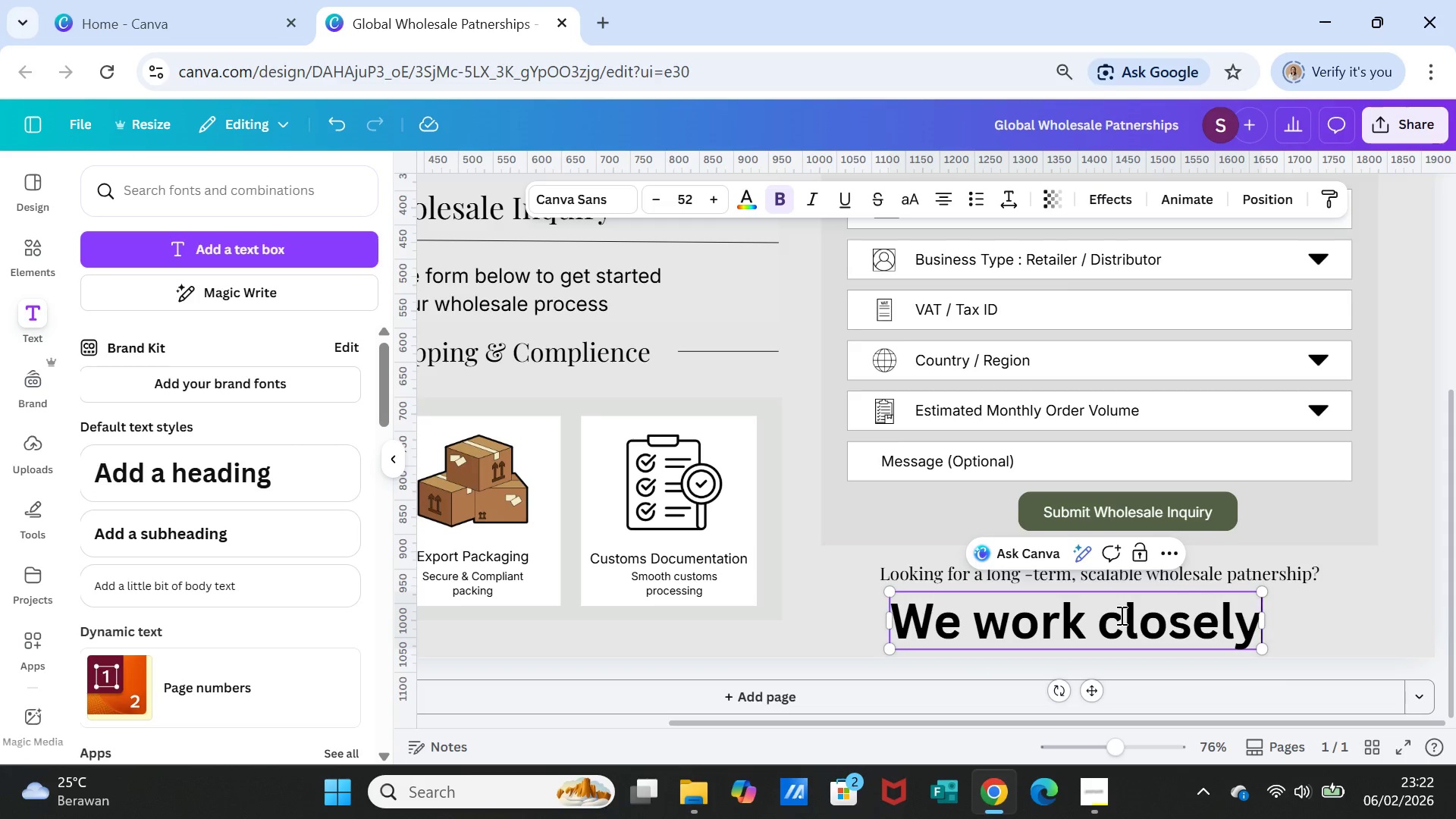 
type( with )
 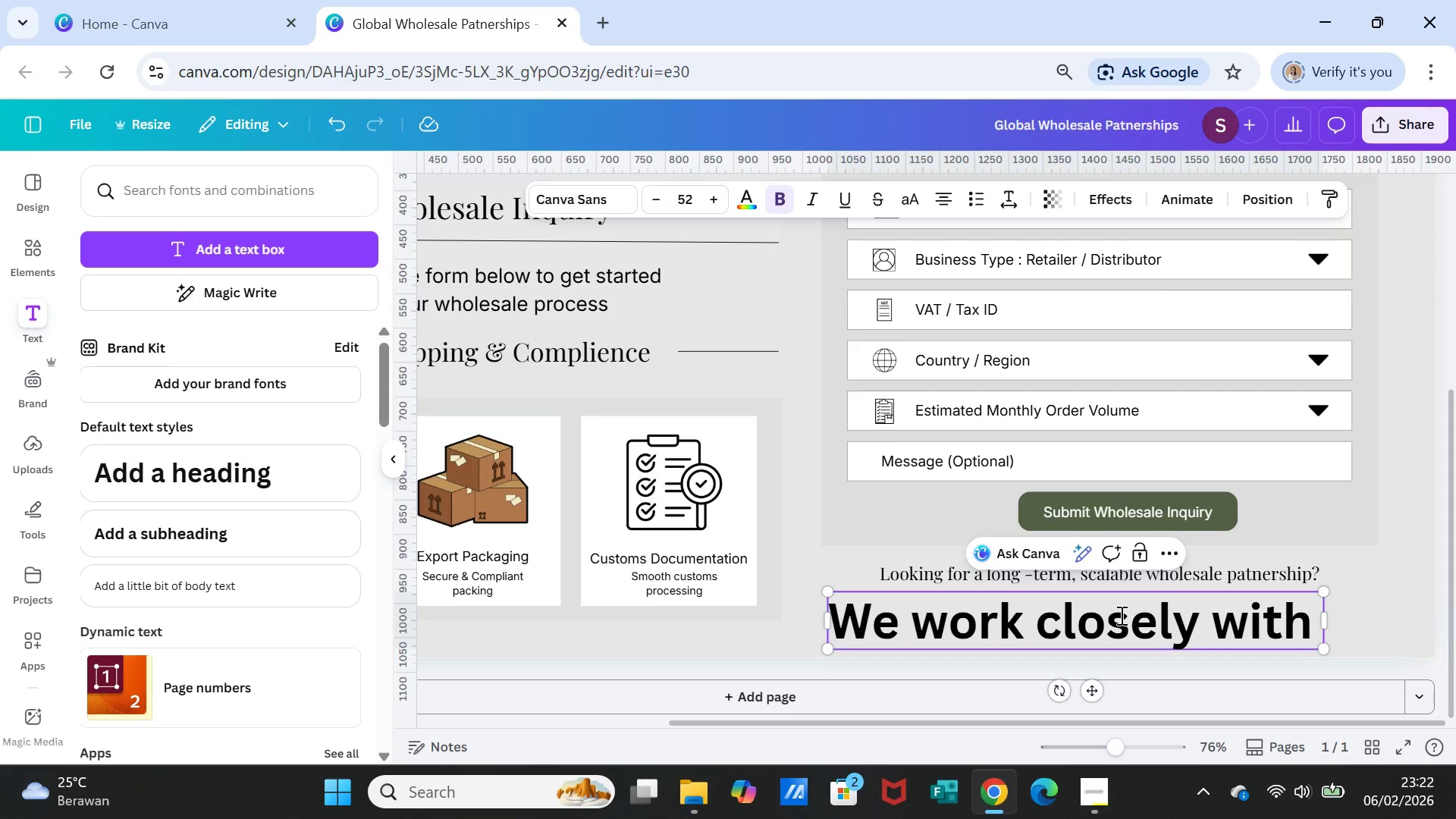 
type(retailers)
 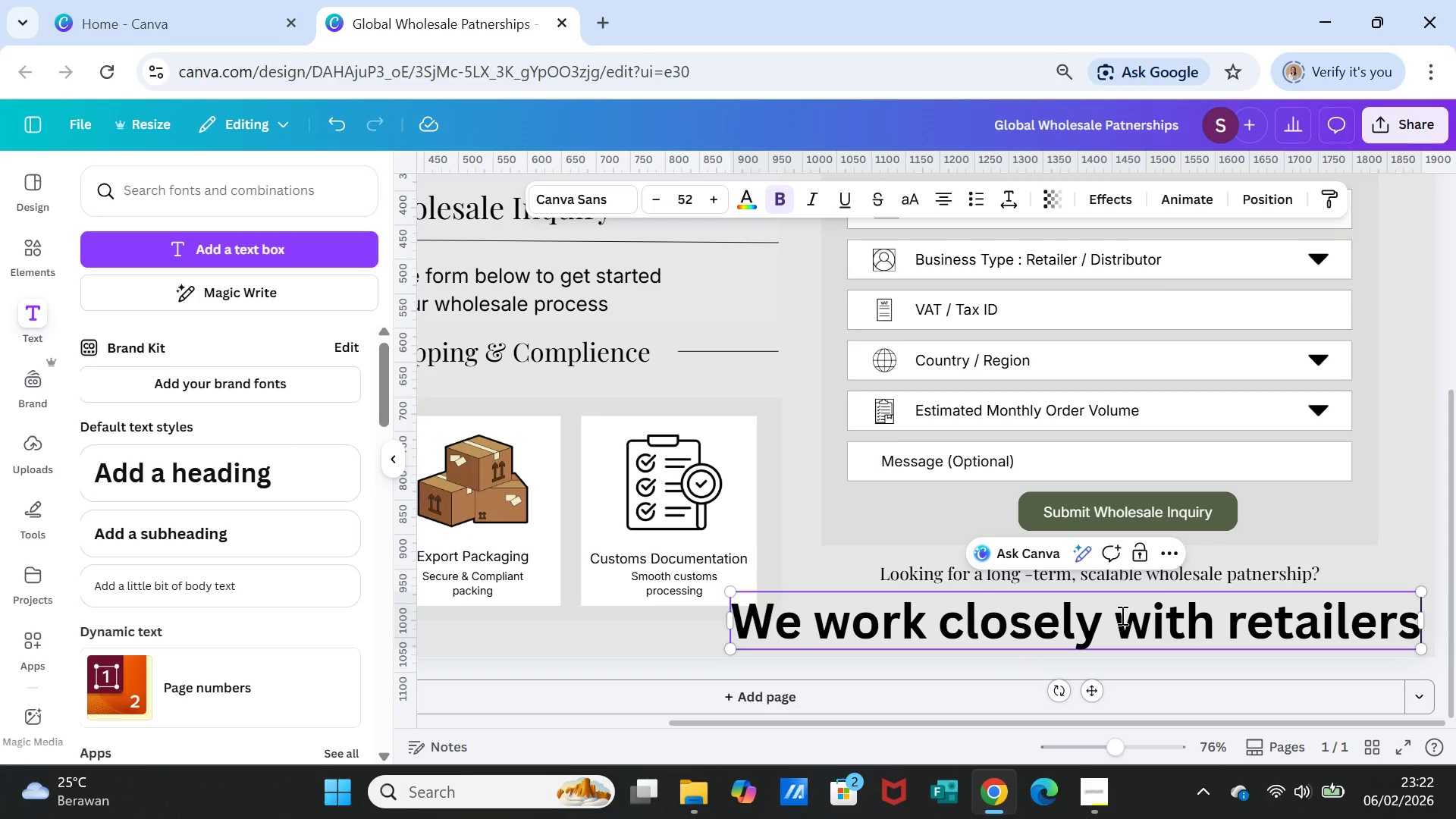 
type( and distributors to support consistent supply)
 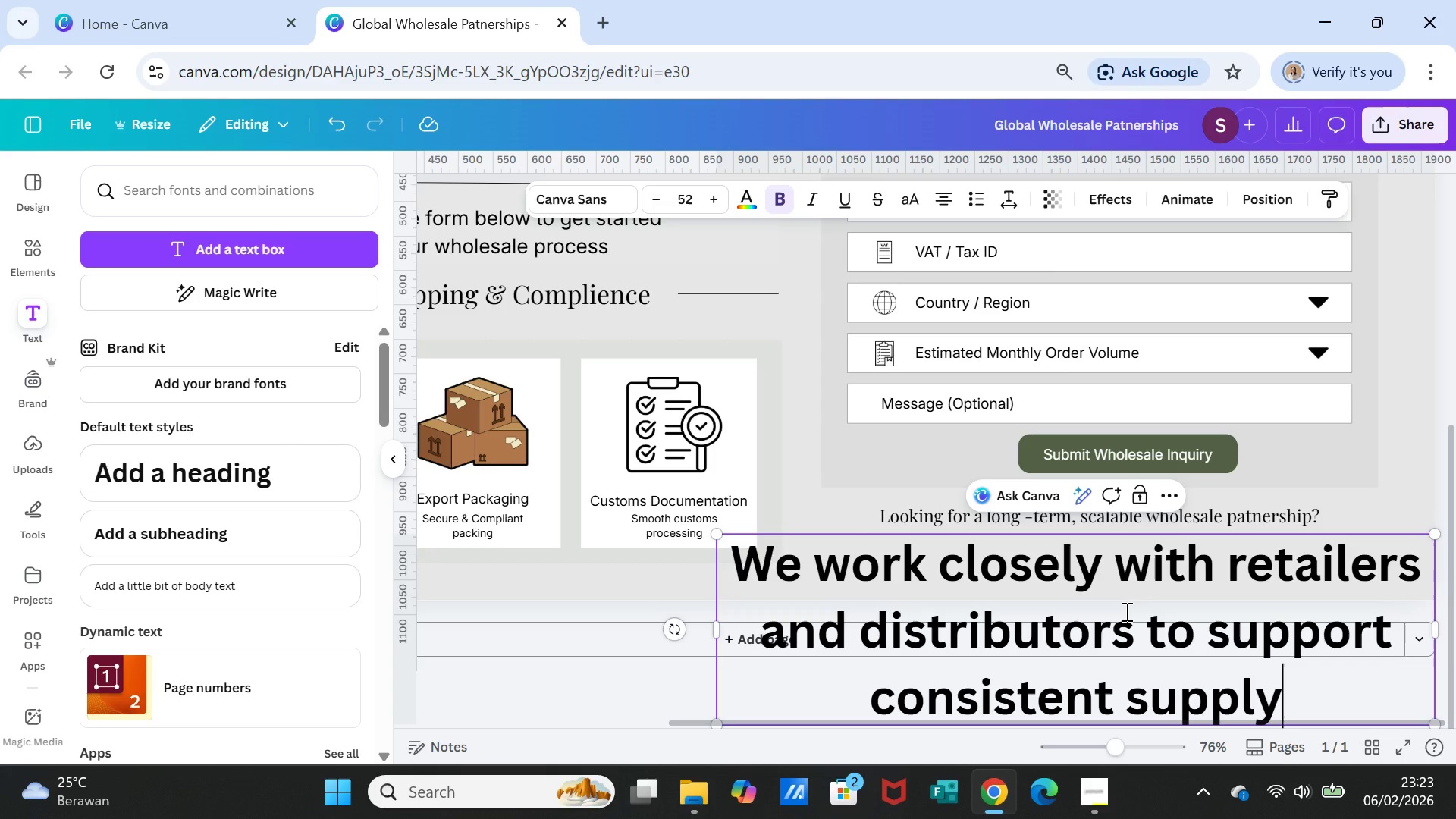 
type(, clear )
 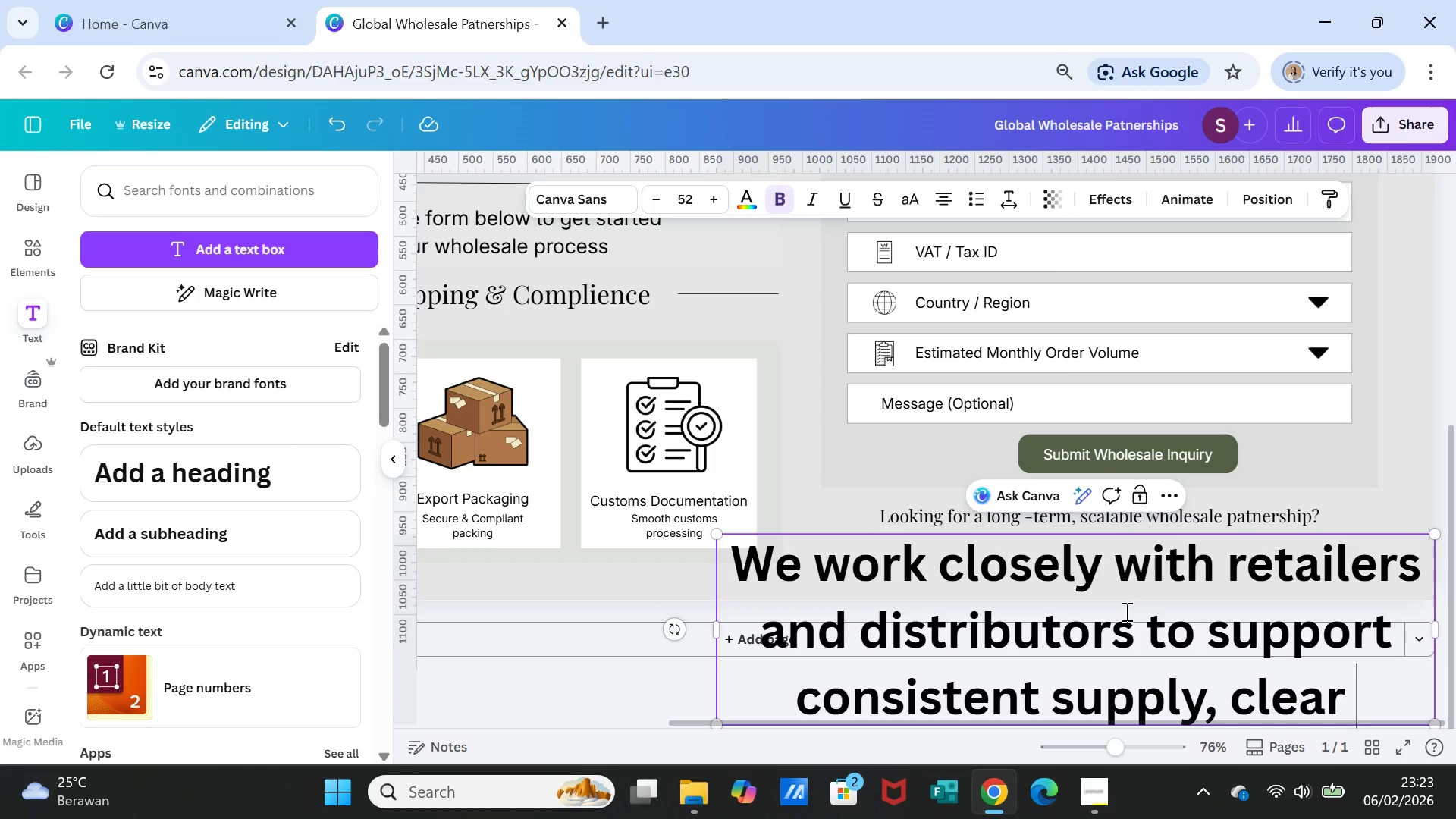 
wait(5.58)
 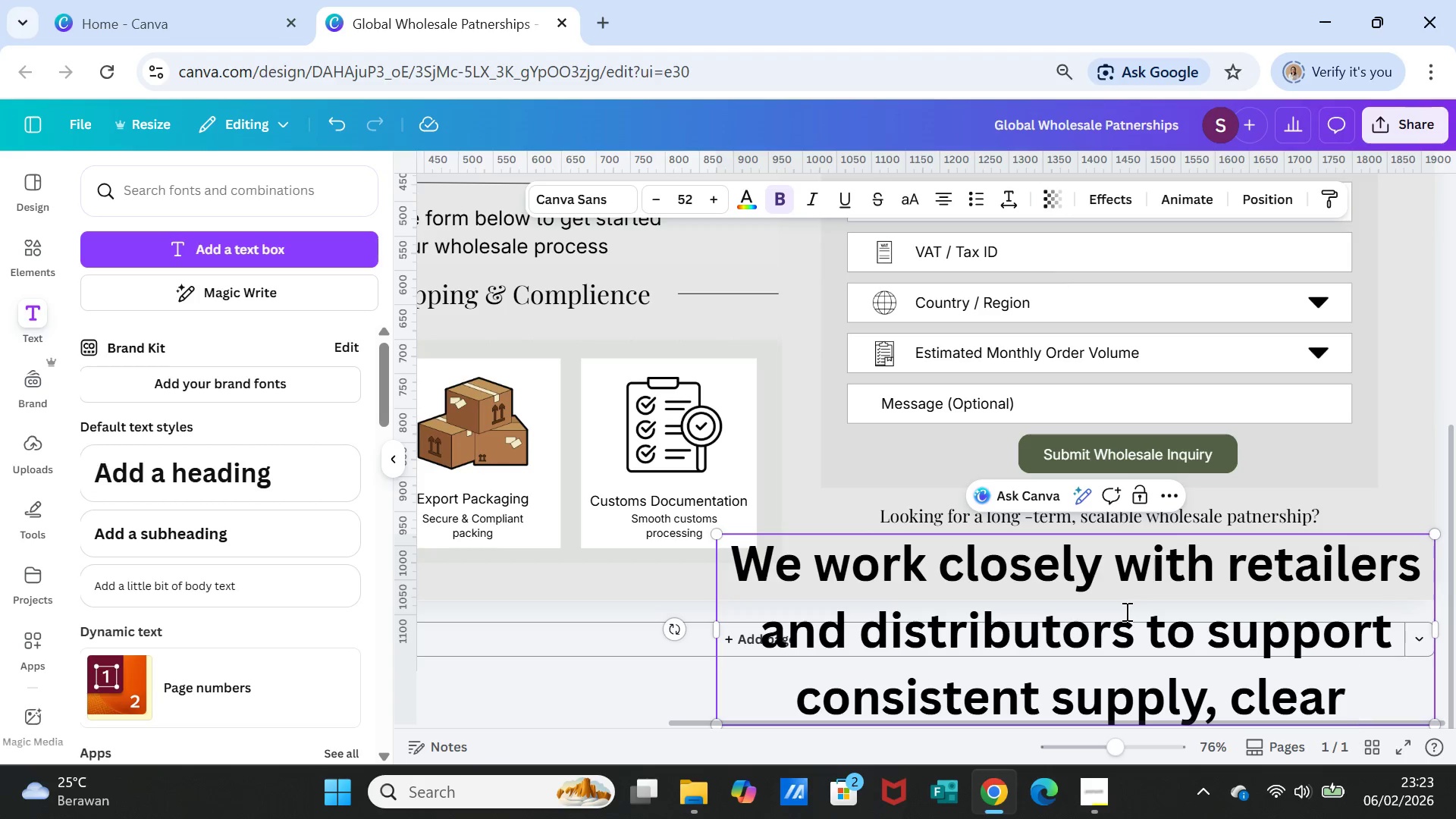 
type(communication, and sustainable growth)
 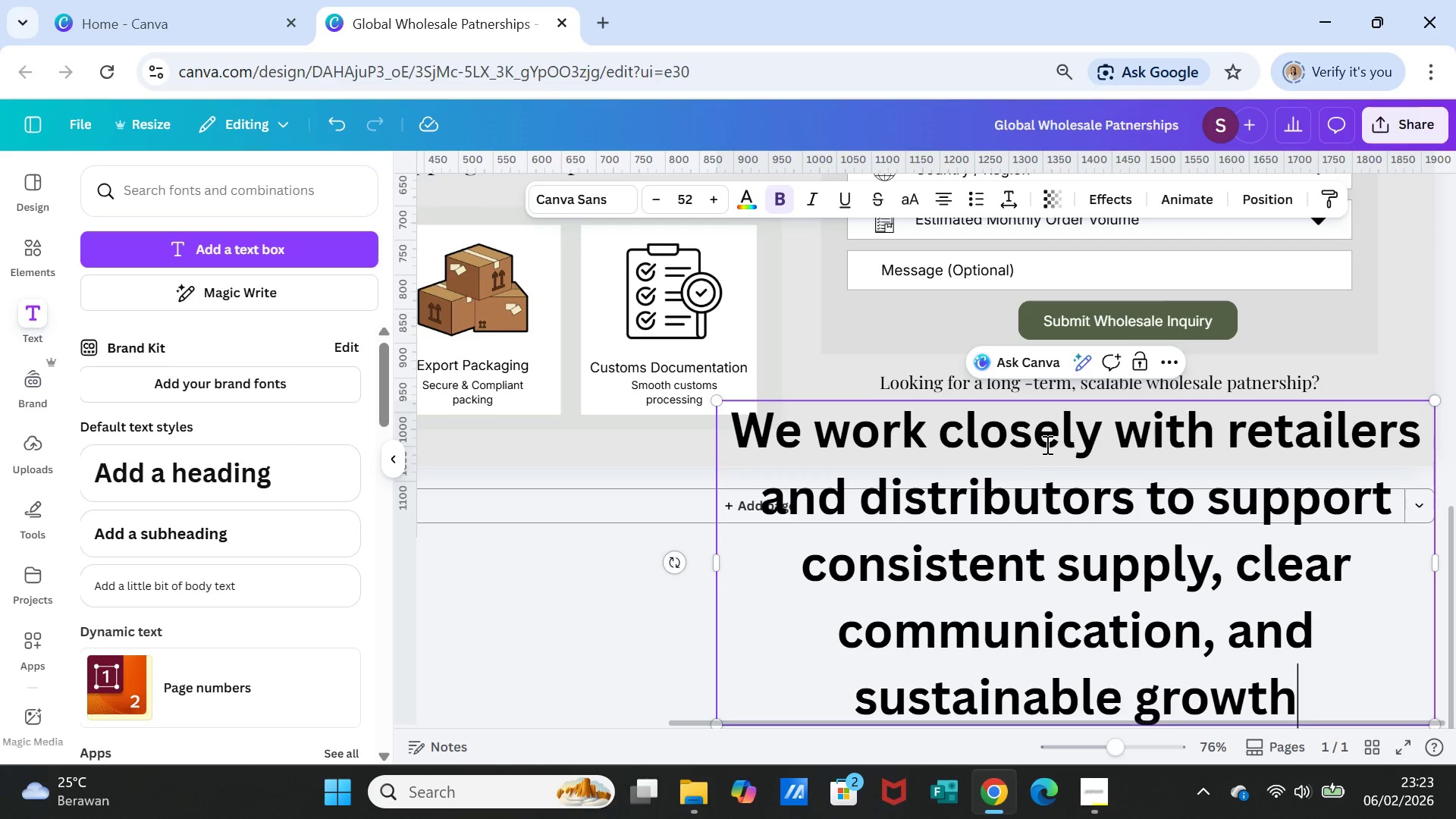 
double_click([1046, 444])
 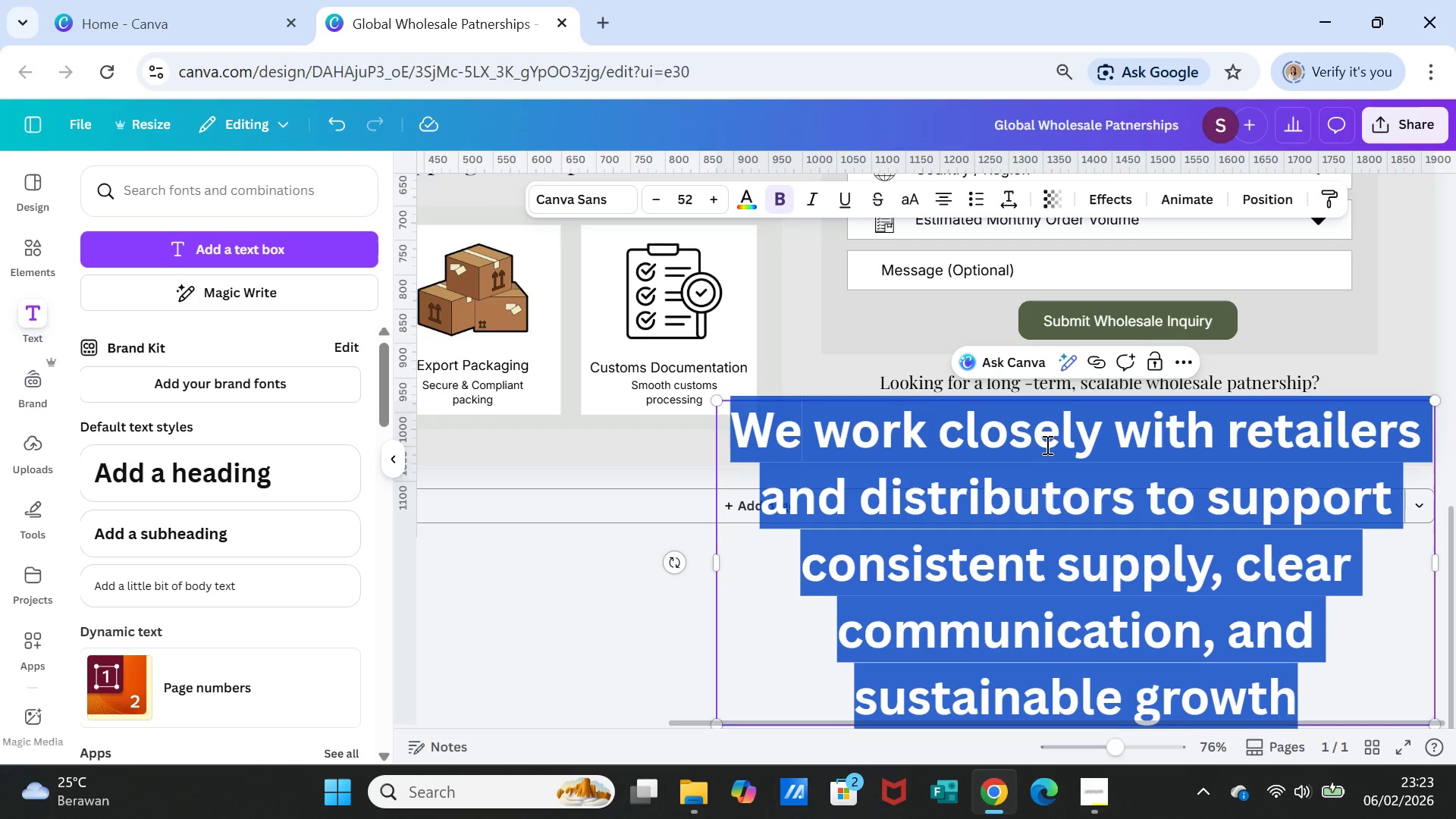 
triple_click([1046, 444])
 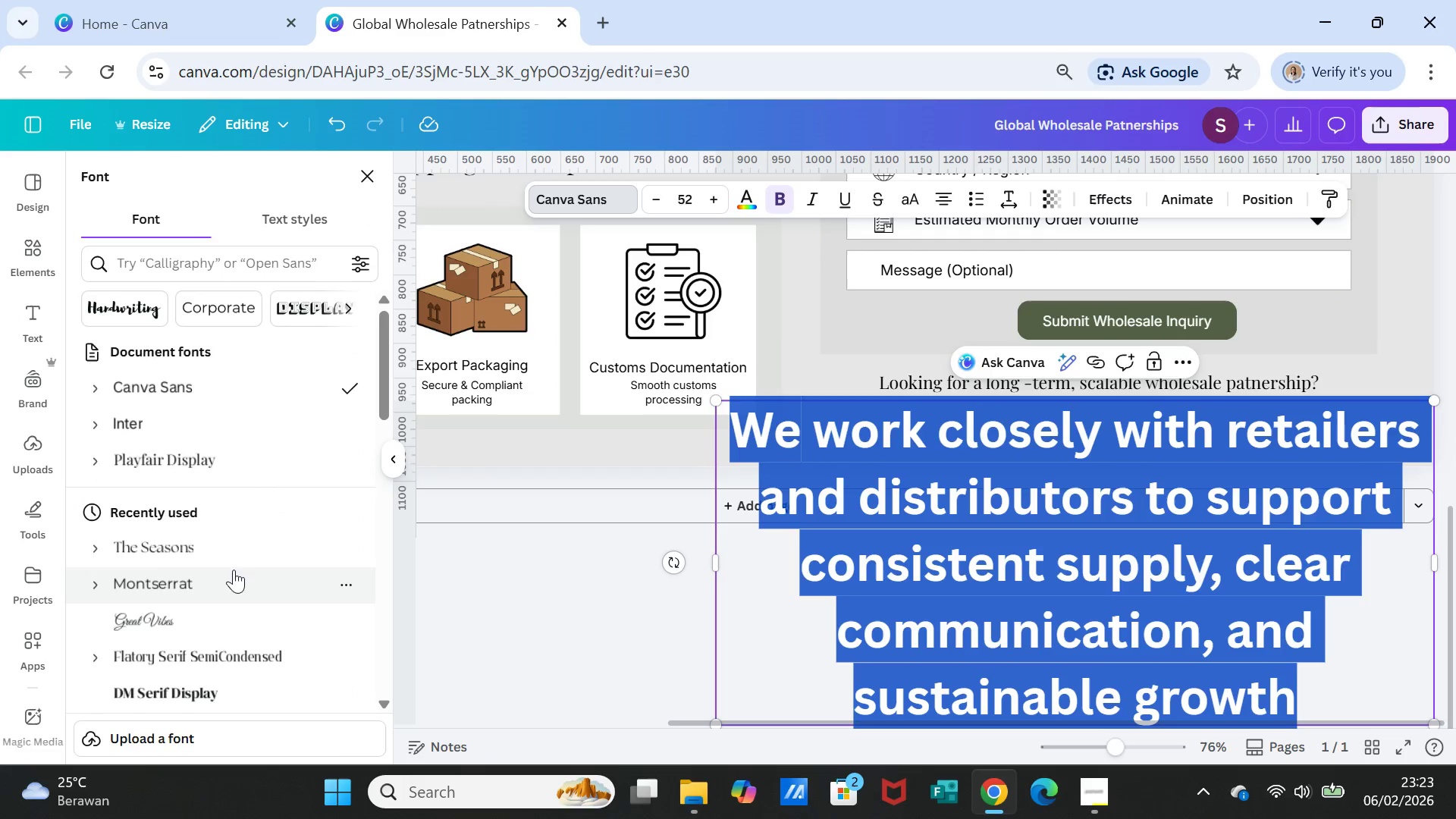 
left_click([165, 428])
 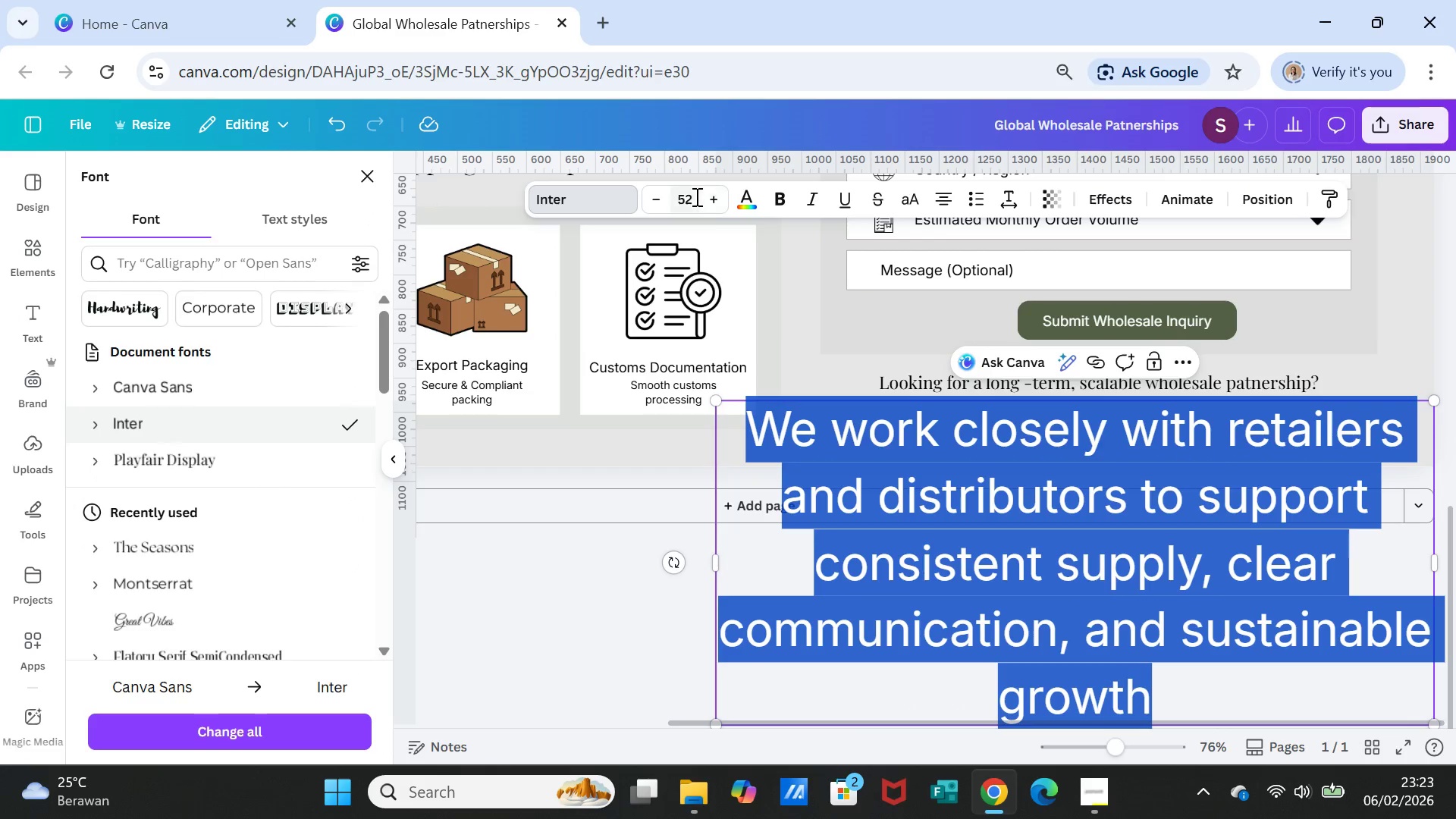 
left_click([695, 196])
 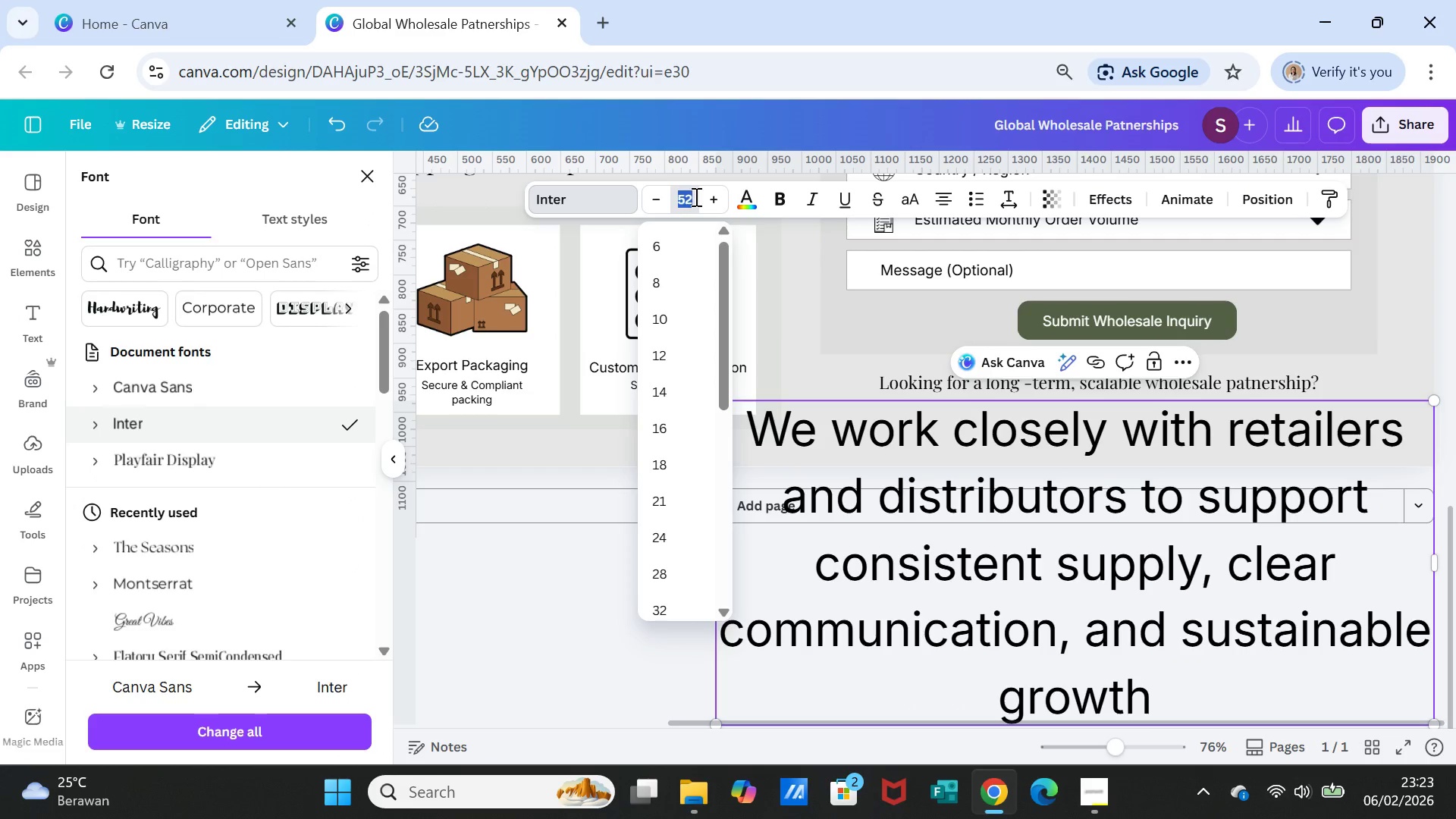 
type(15)
 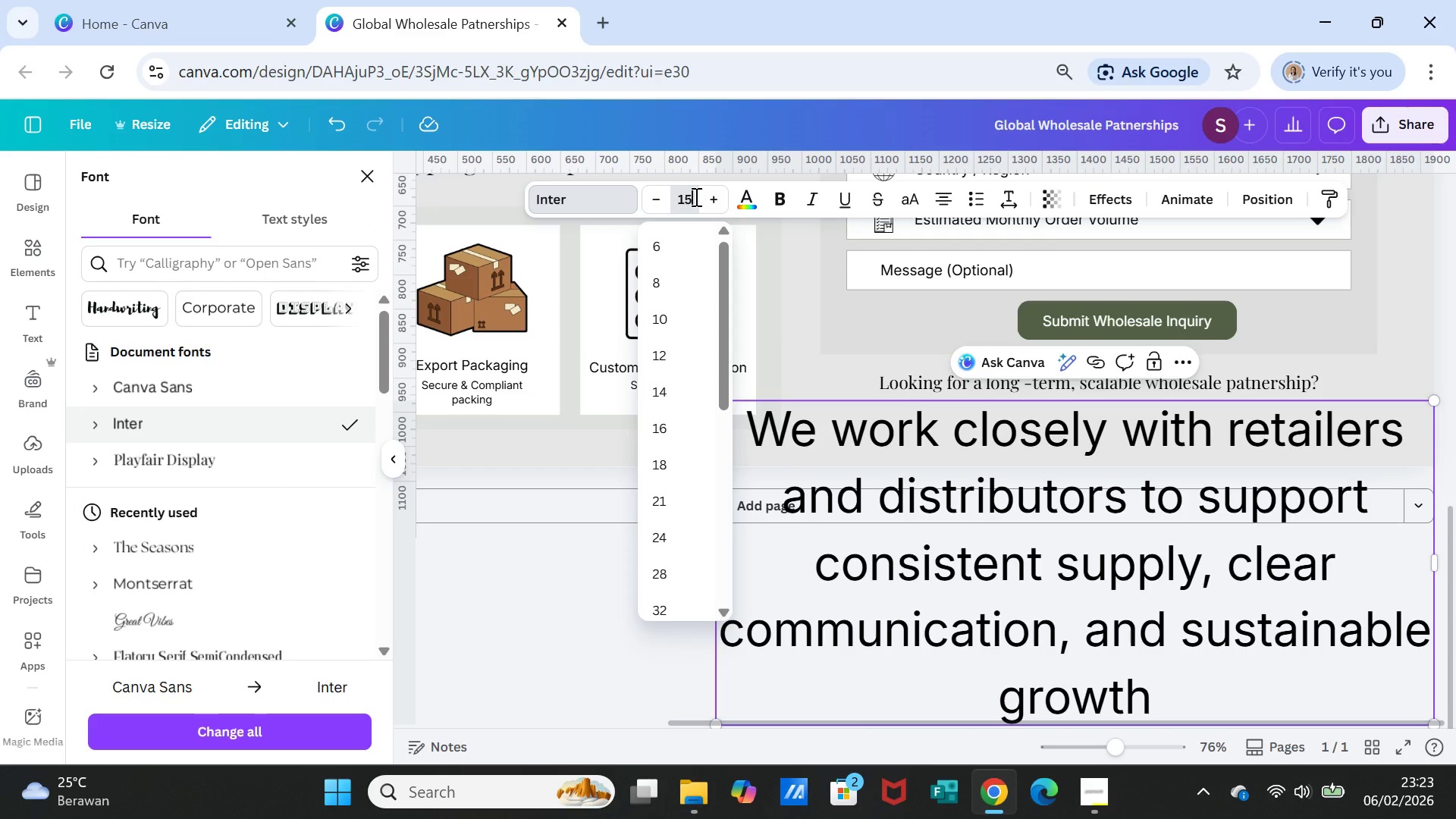 
key(Enter)
 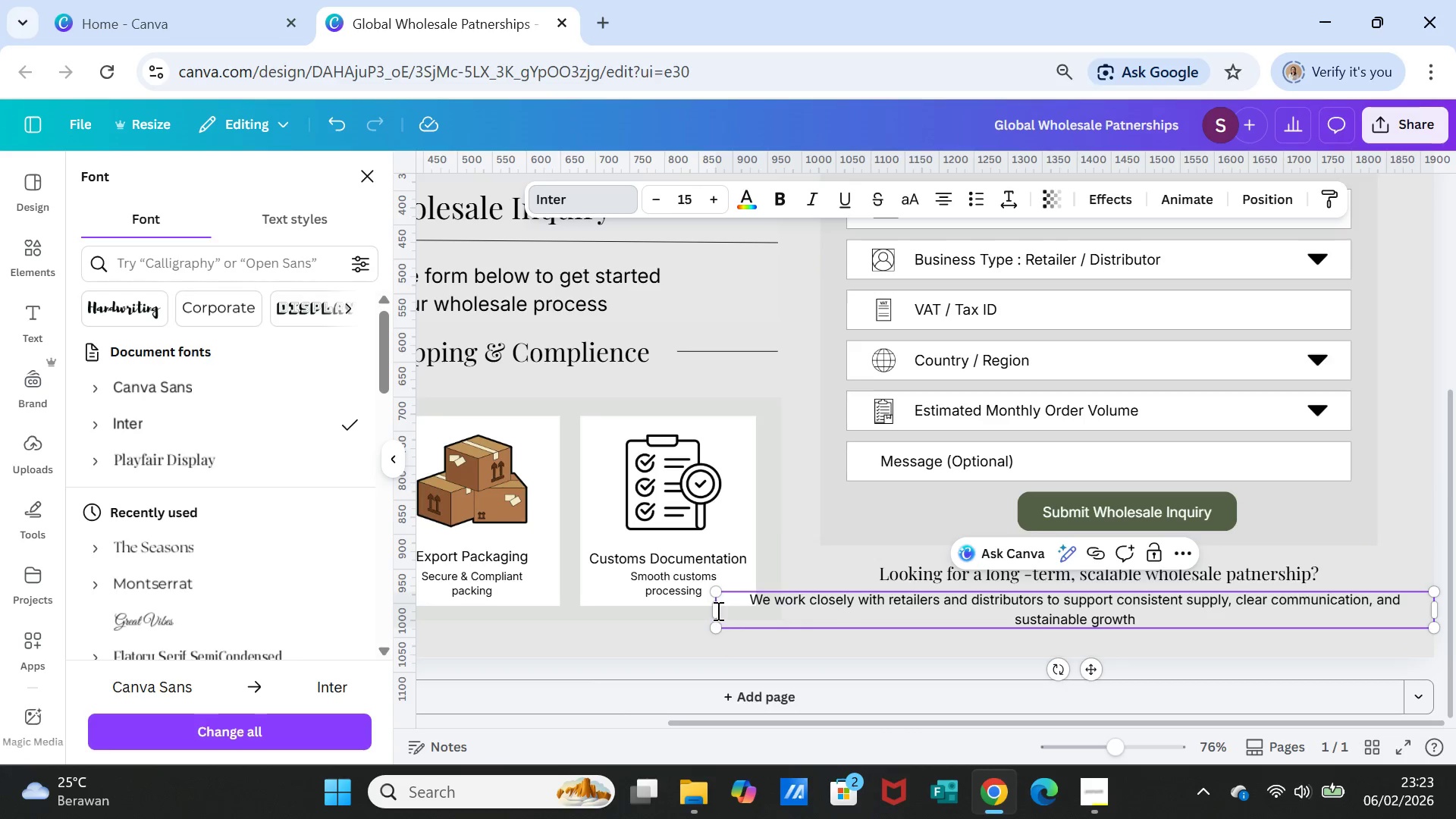 
left_click_drag(start_coordinate=[714, 606], to_coordinate=[836, 632])
 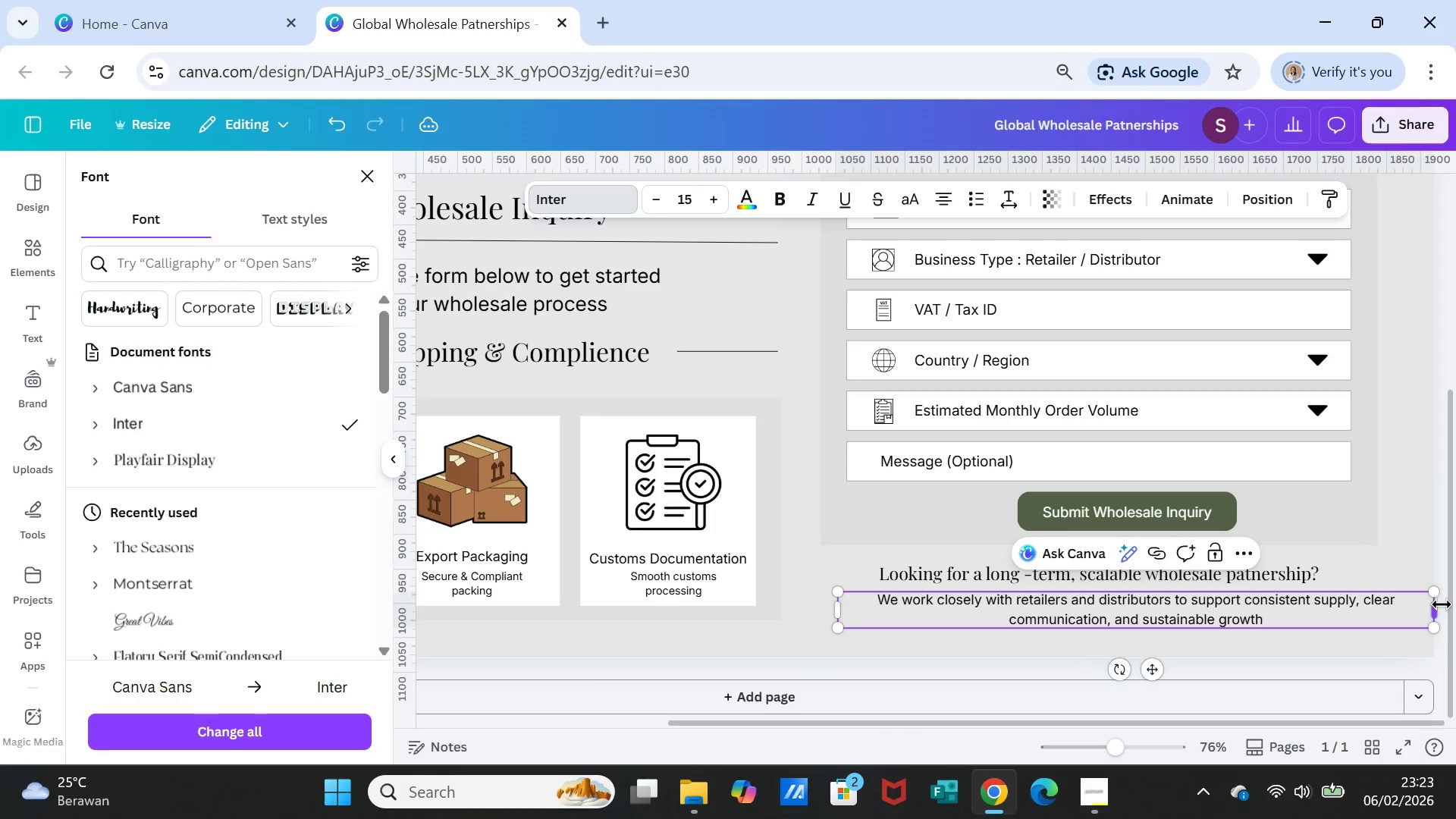 
left_click_drag(start_coordinate=[1442, 604], to_coordinate=[1388, 607])
 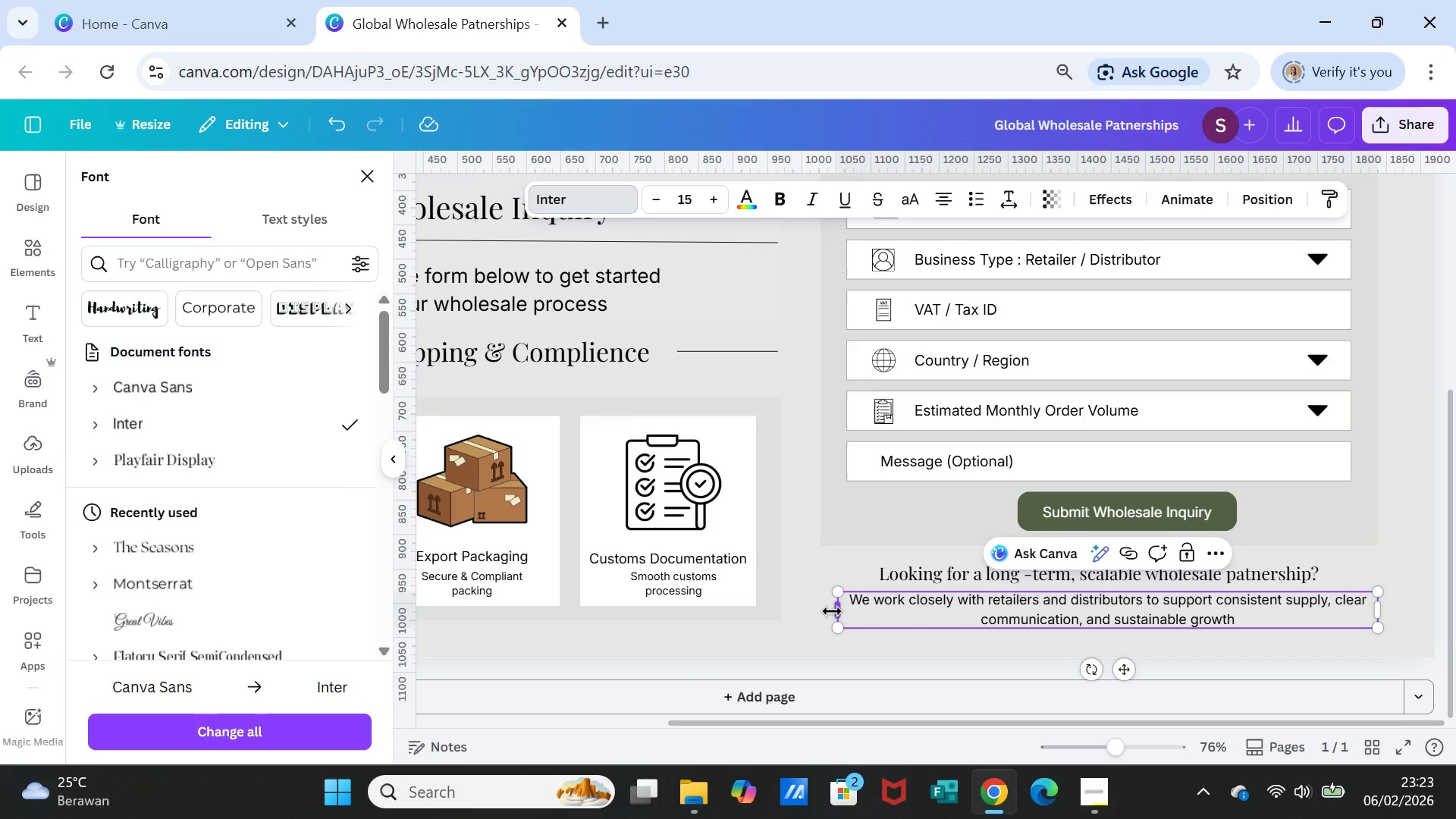 
left_click_drag(start_coordinate=[835, 608], to_coordinate=[827, 608])
 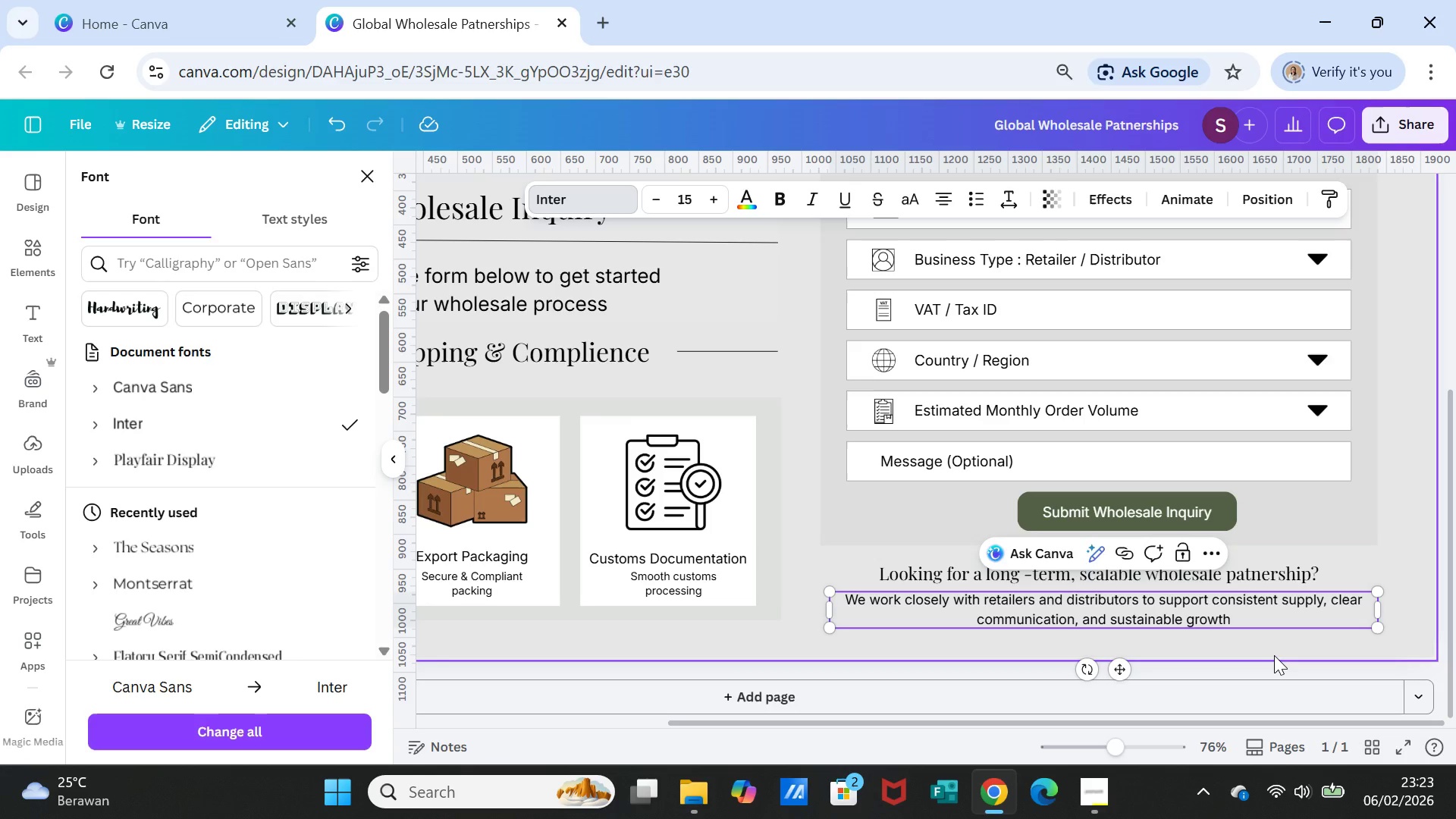 
left_click([1274, 655])
 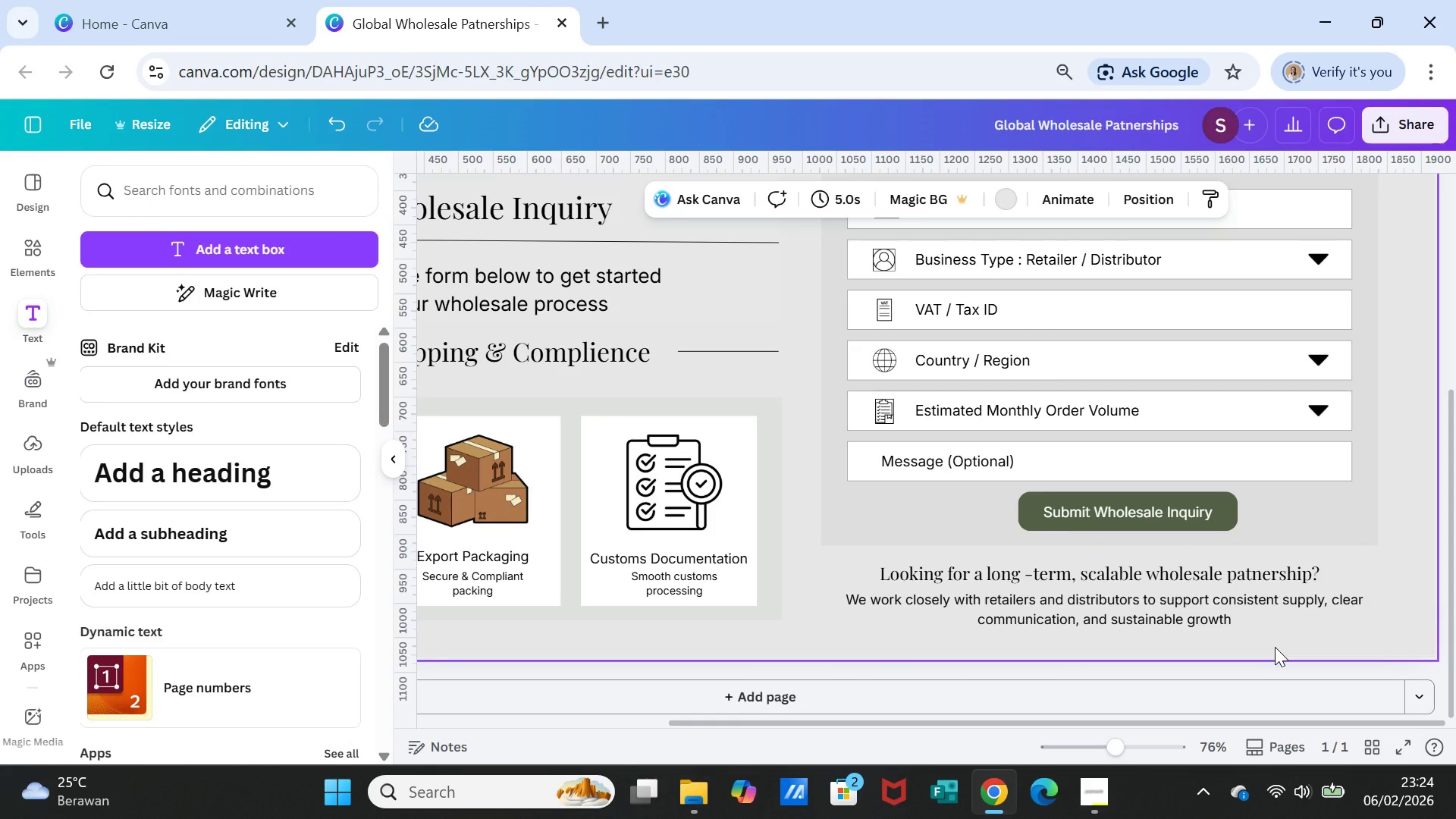 
wait(11.3)
 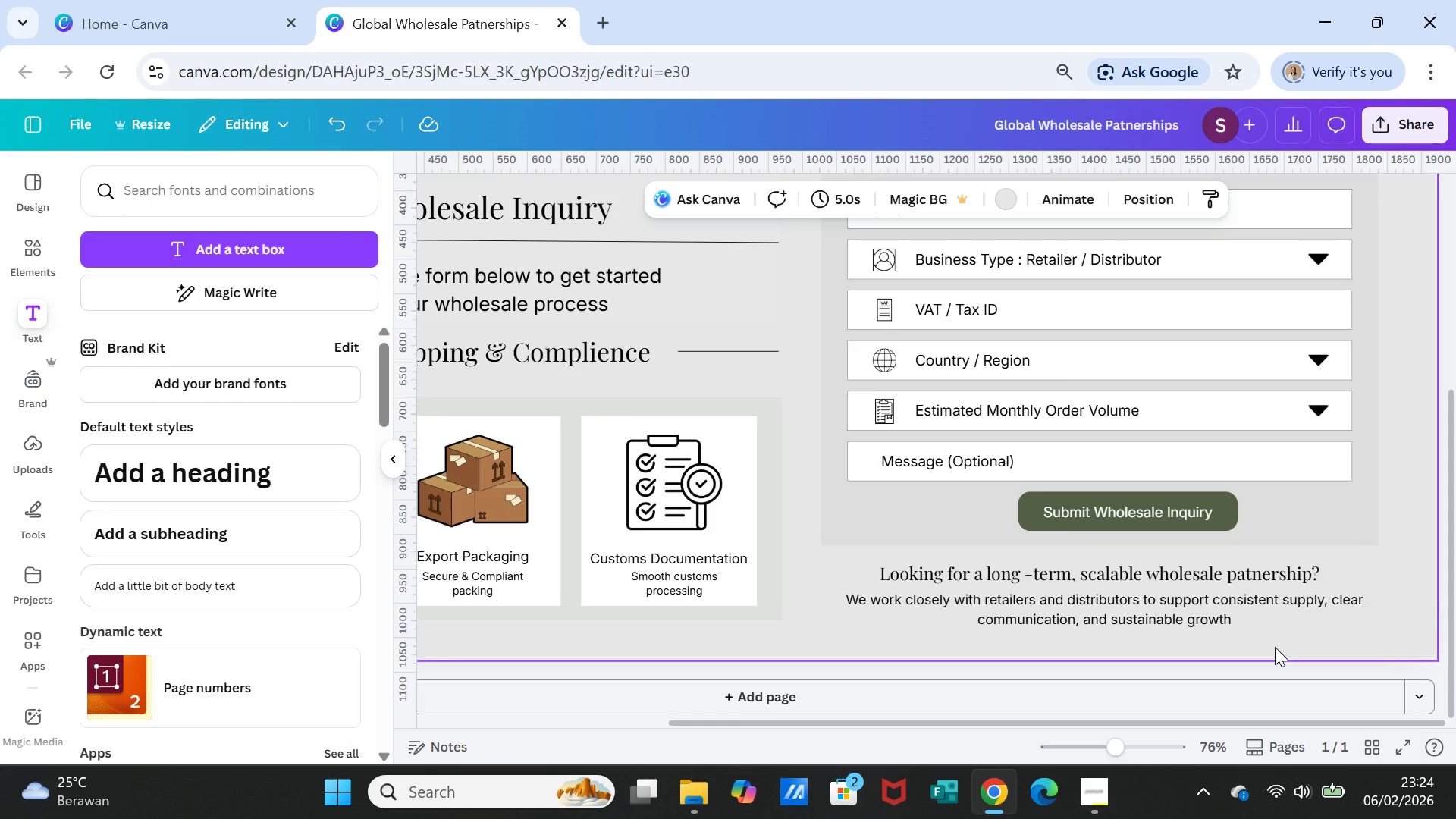 
left_click([1260, 572])
 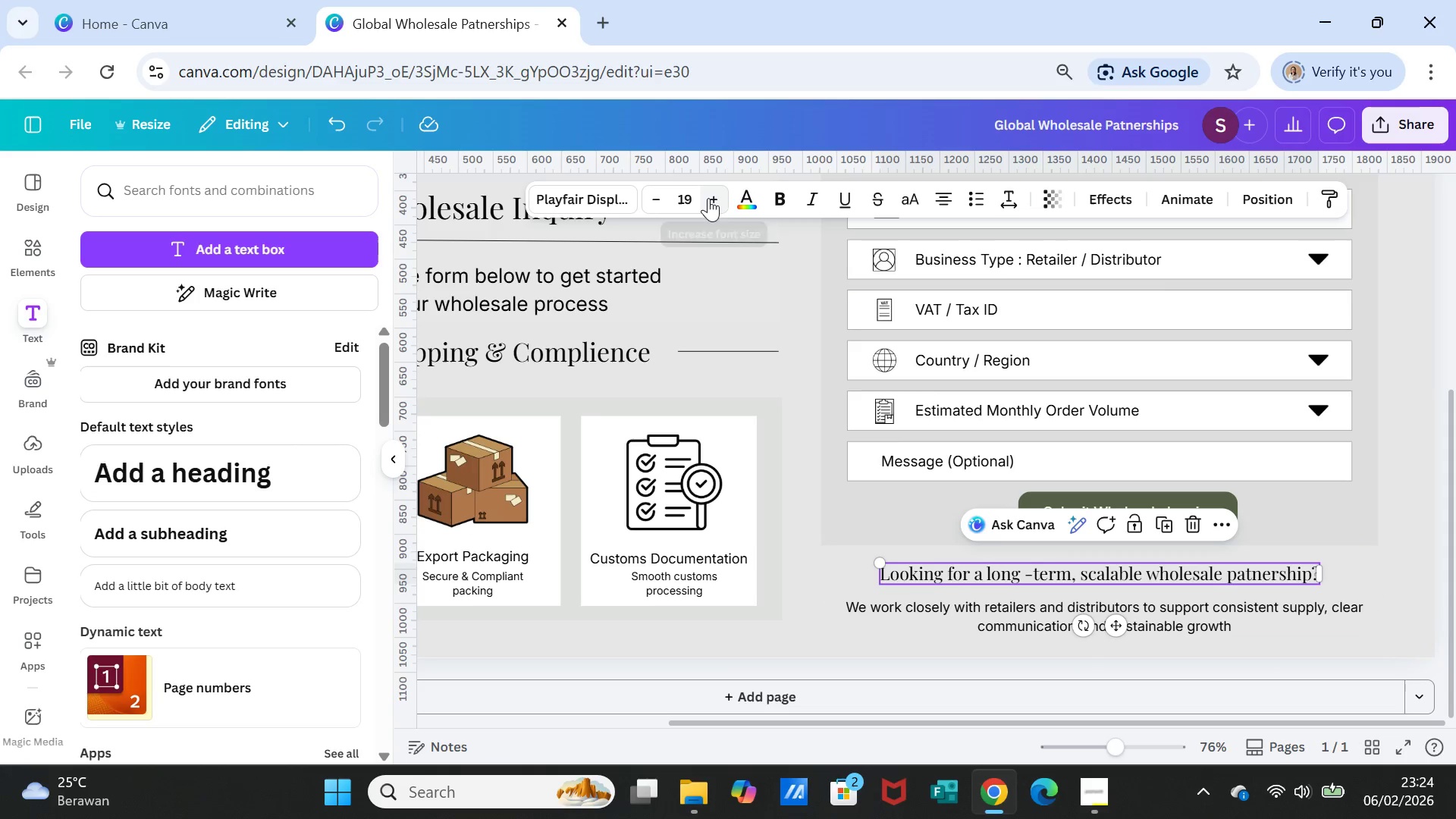 
double_click([708, 198])
 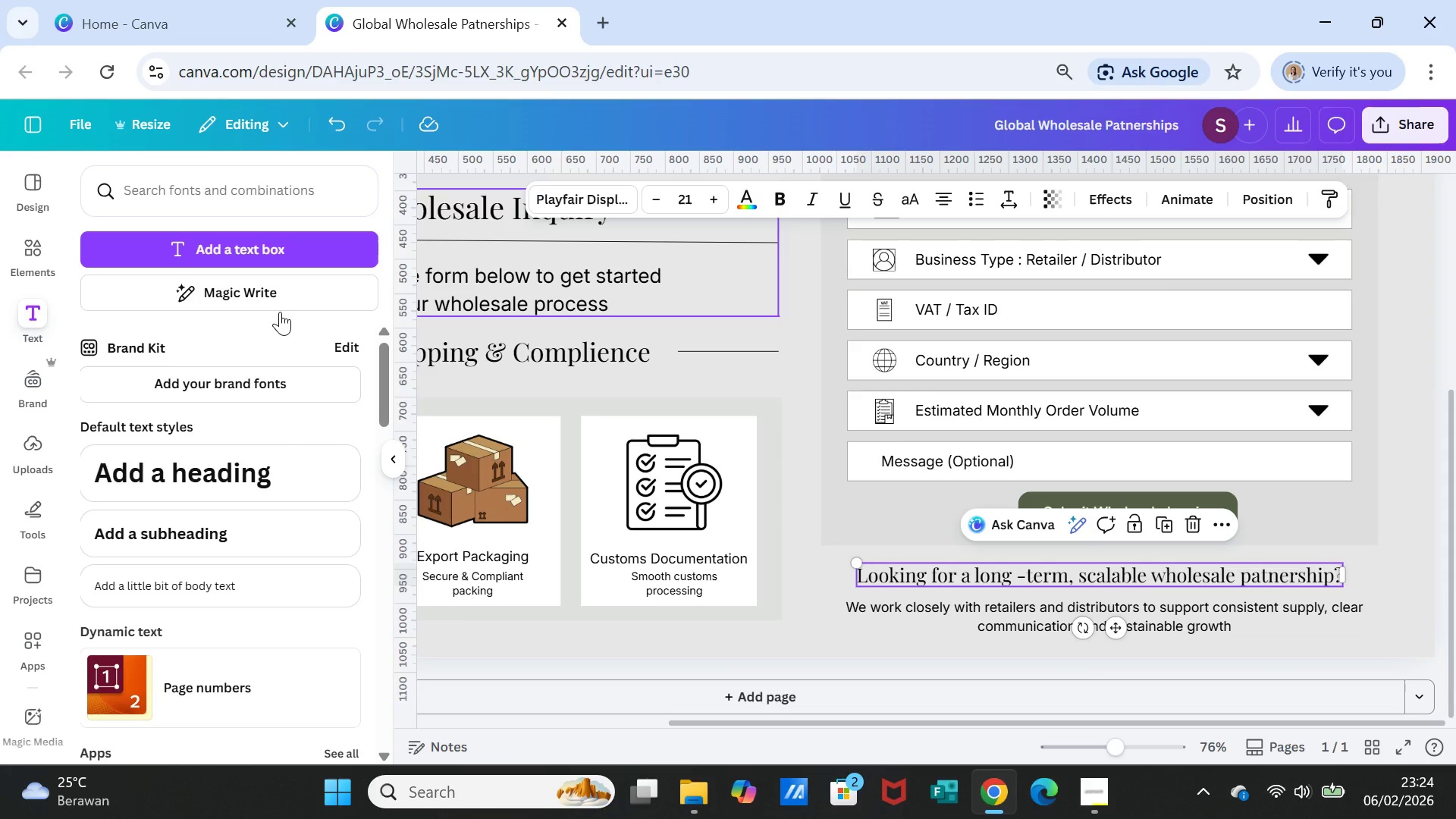 
wait(5.62)
 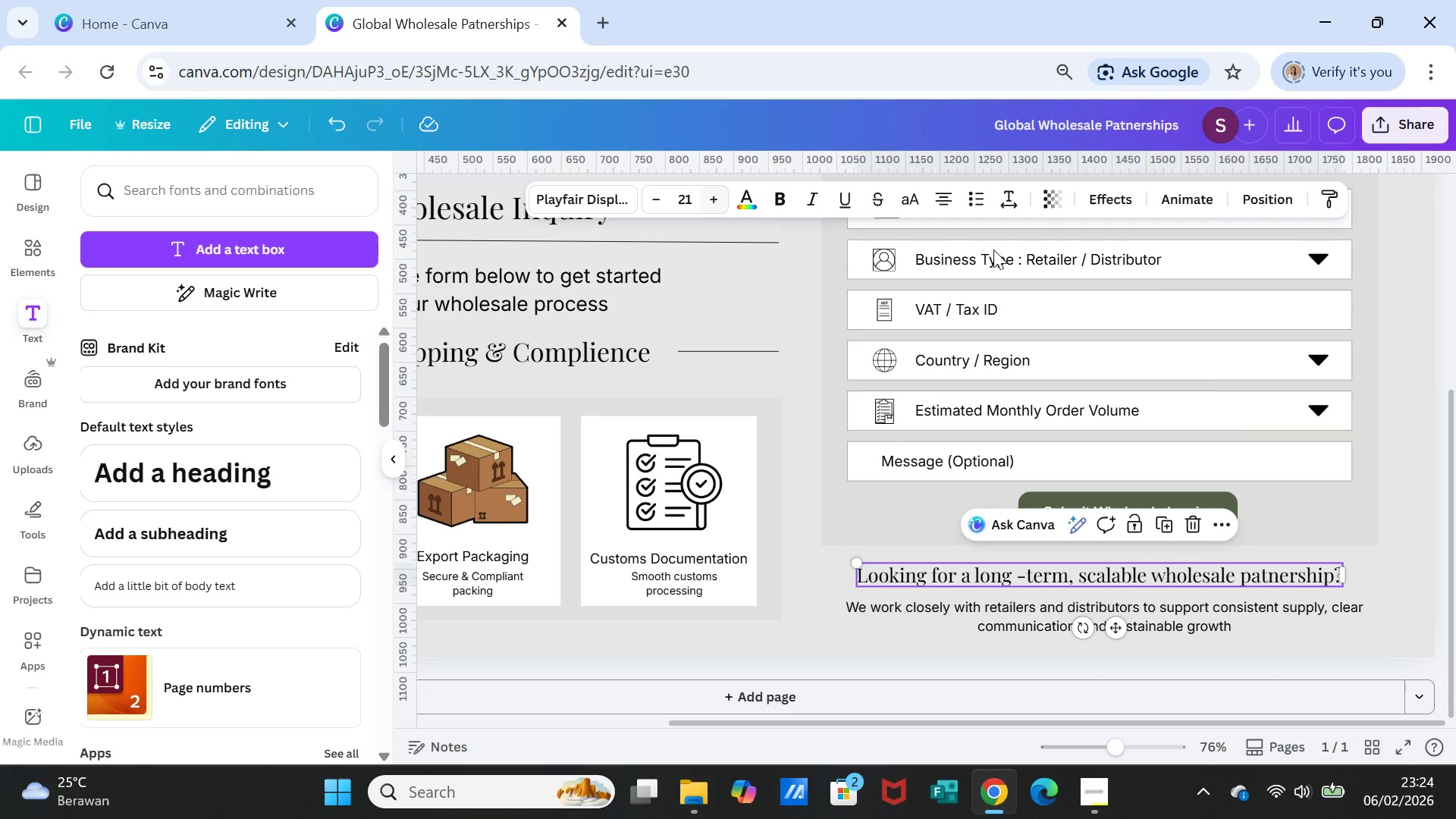 
left_click([29, 259])
 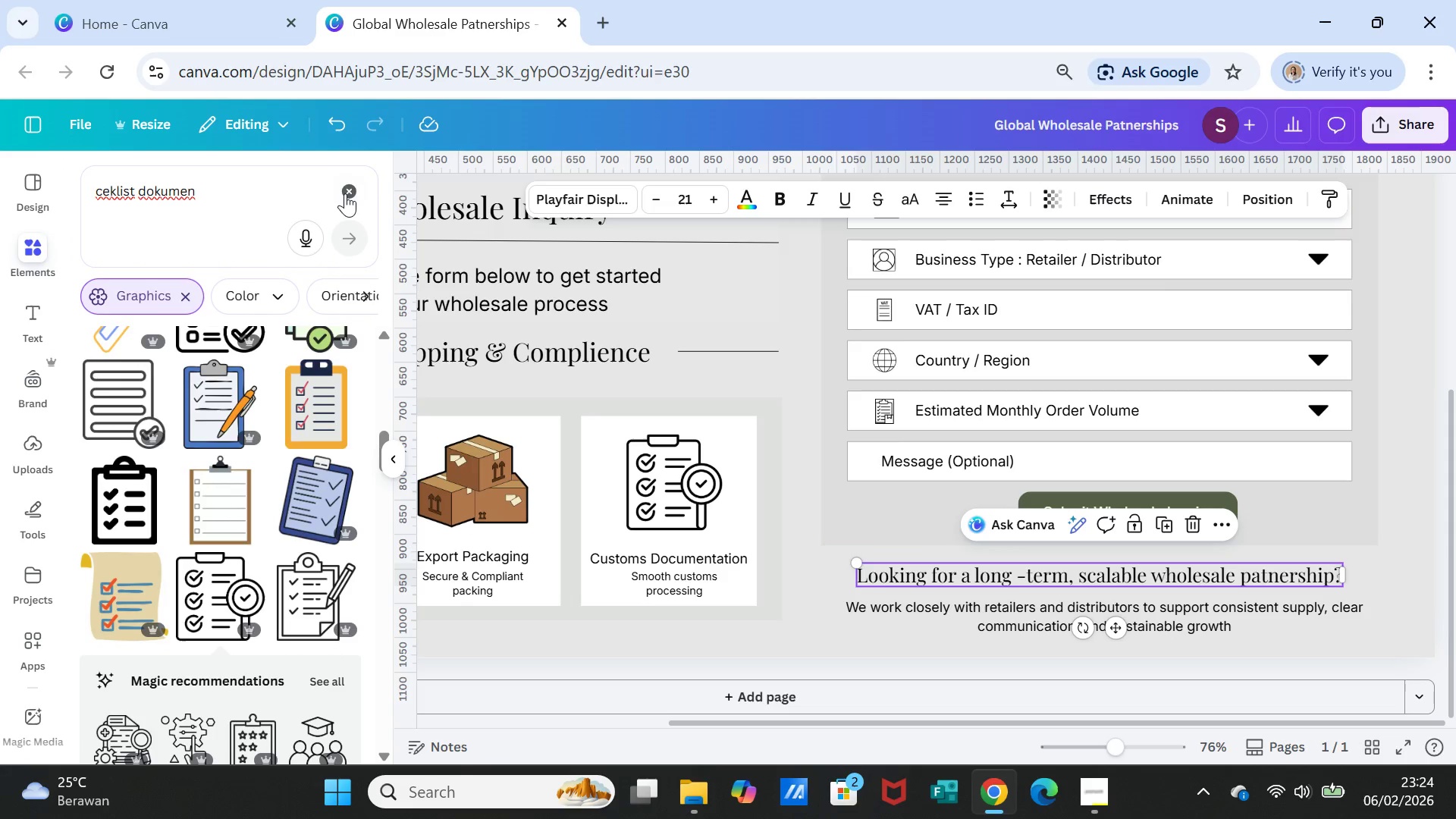 
left_click([345, 193])
 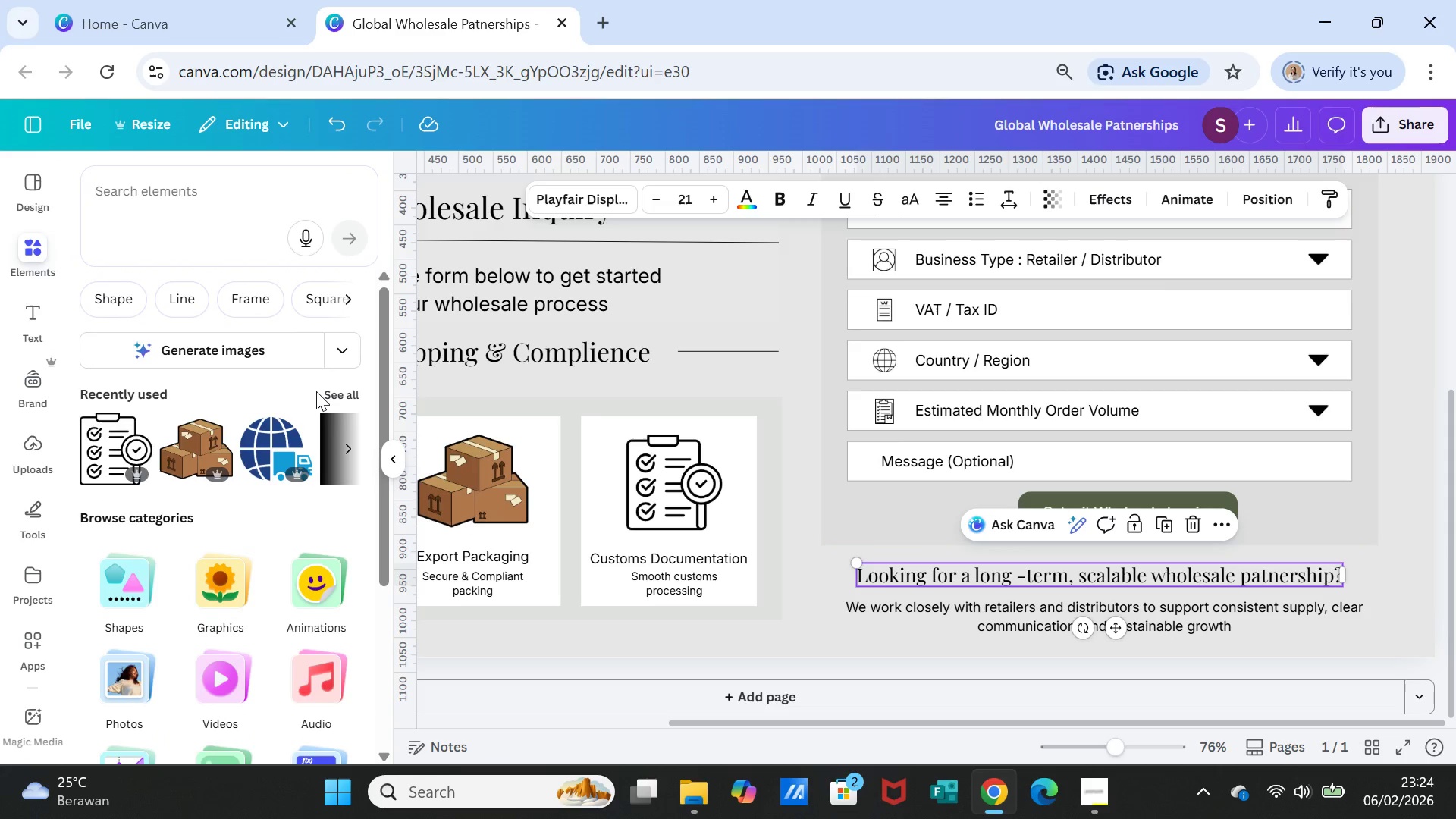 
left_click([323, 393])
 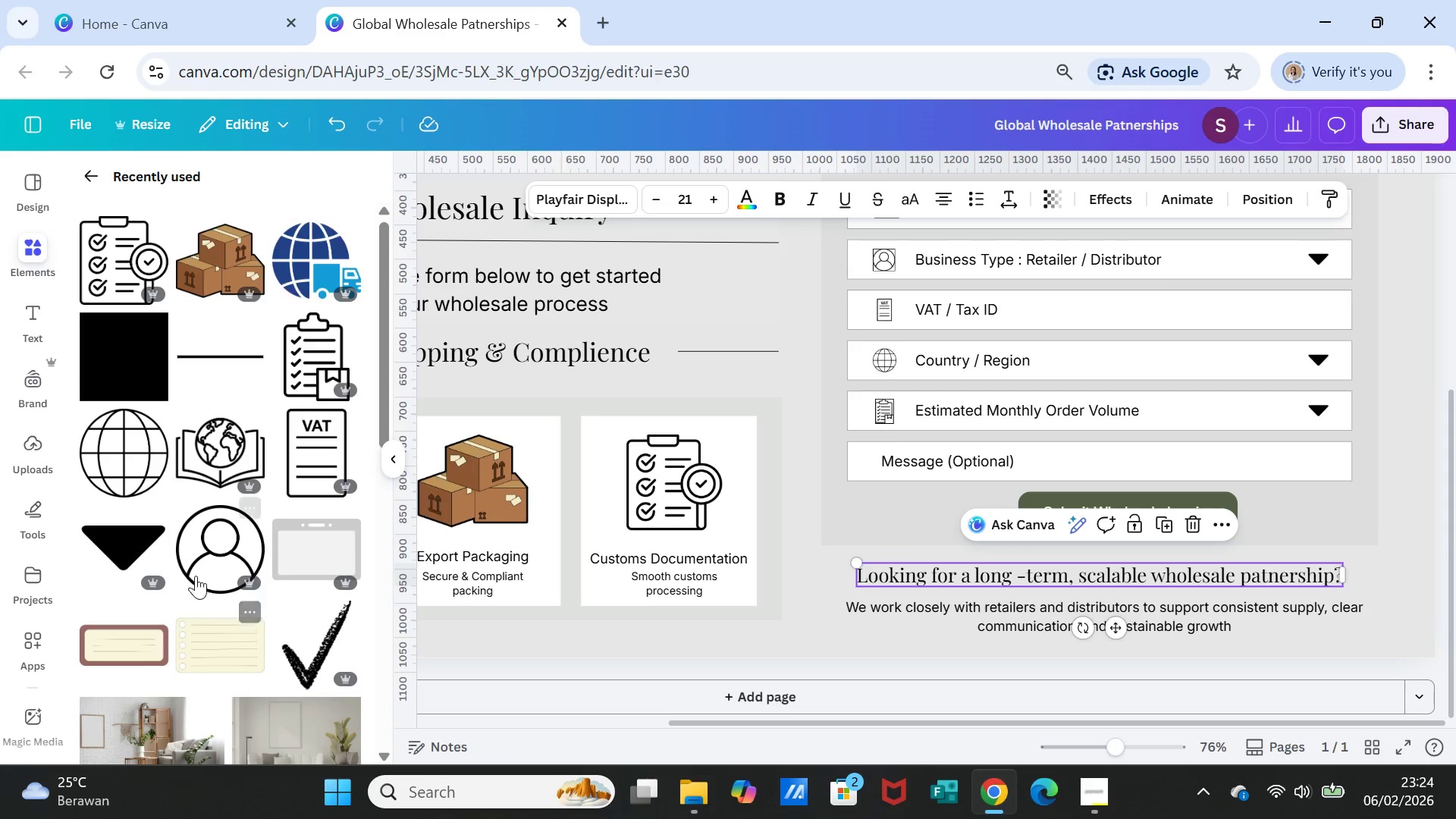 
scroll: coordinate [251, 486], scroll_direction: up, amount: 1.0
 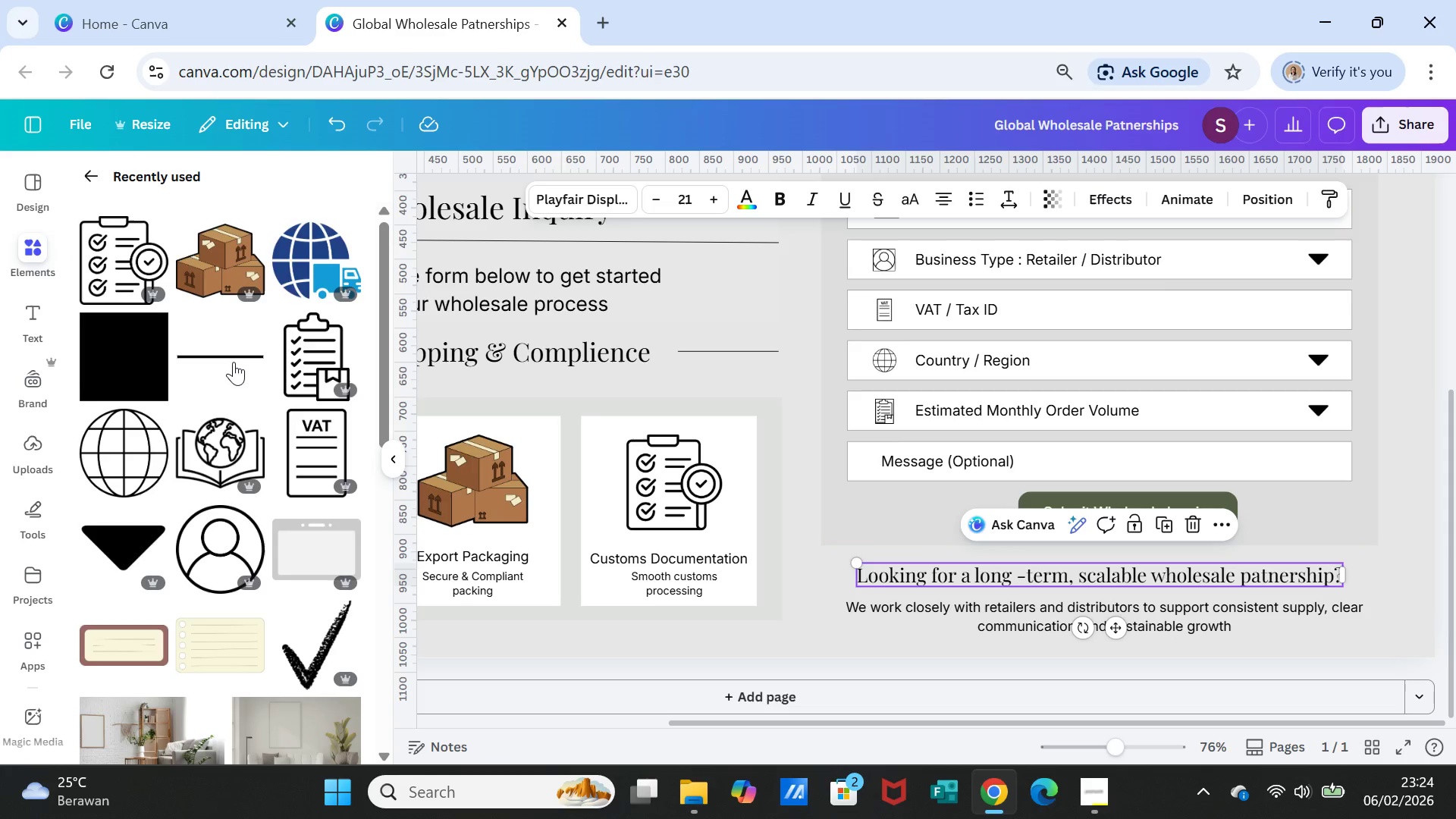 
left_click([233, 361])
 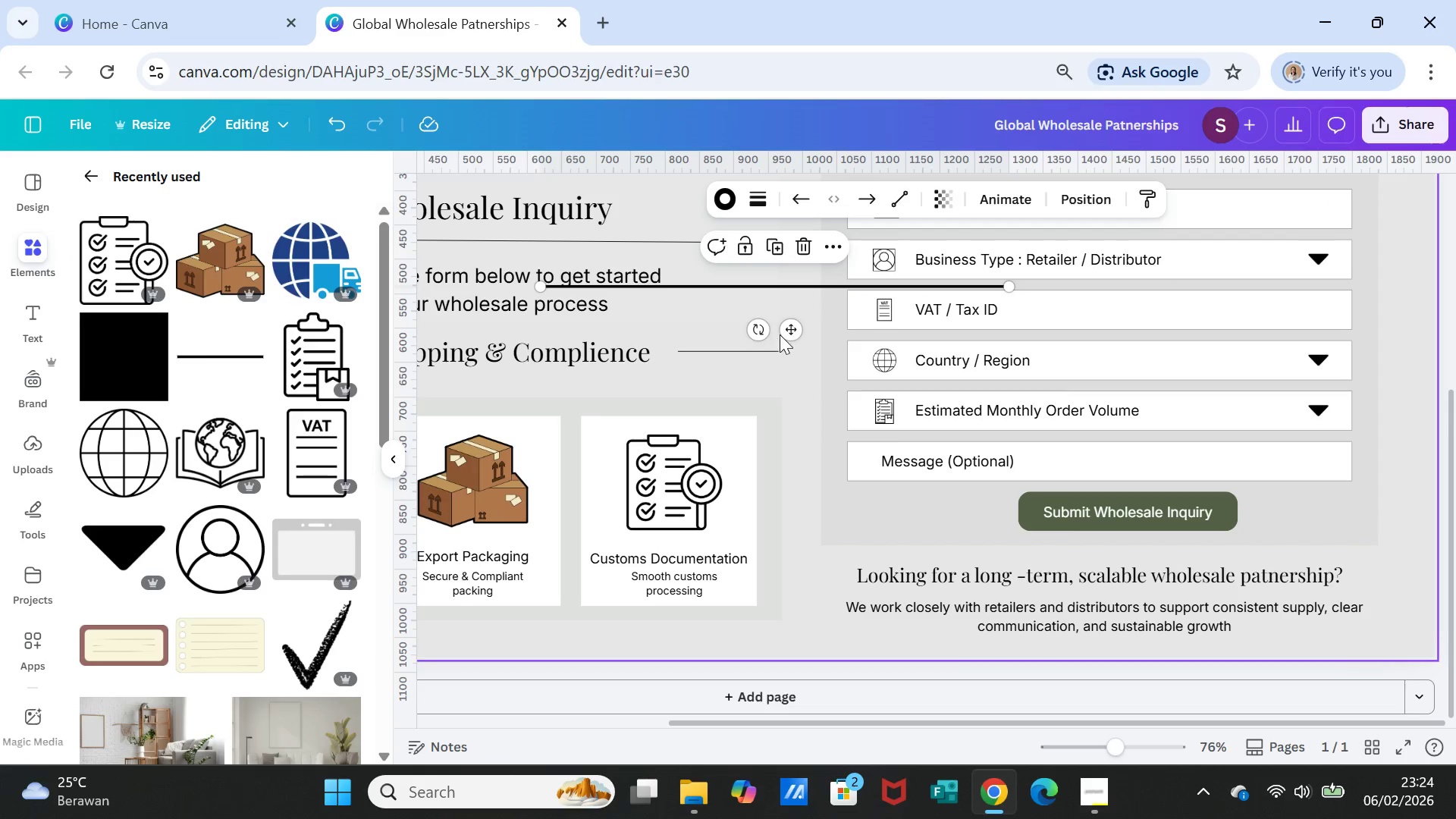 
left_click_drag(start_coordinate=[784, 334], to_coordinate=[1109, 638])
 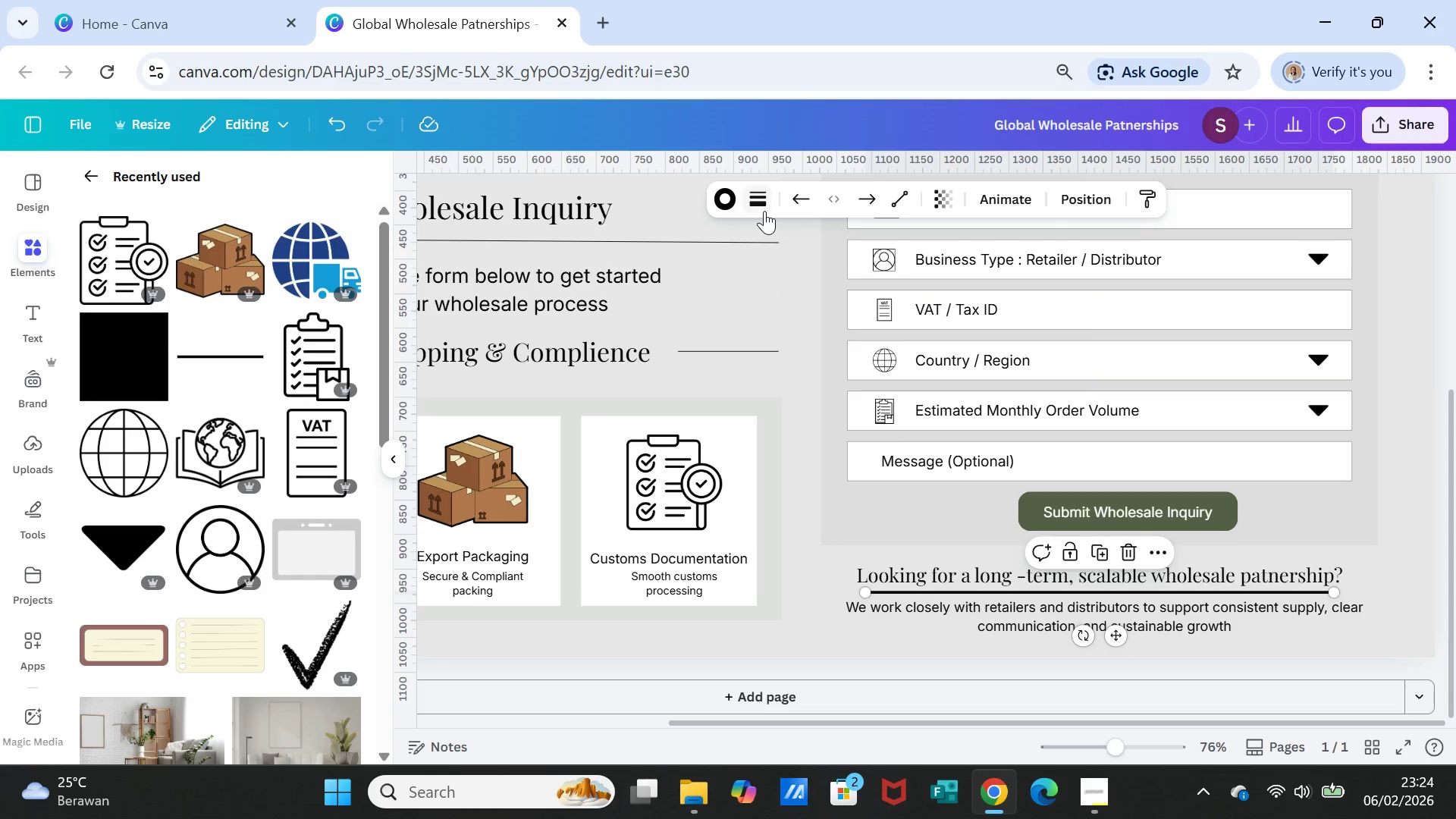 
left_click([764, 199])
 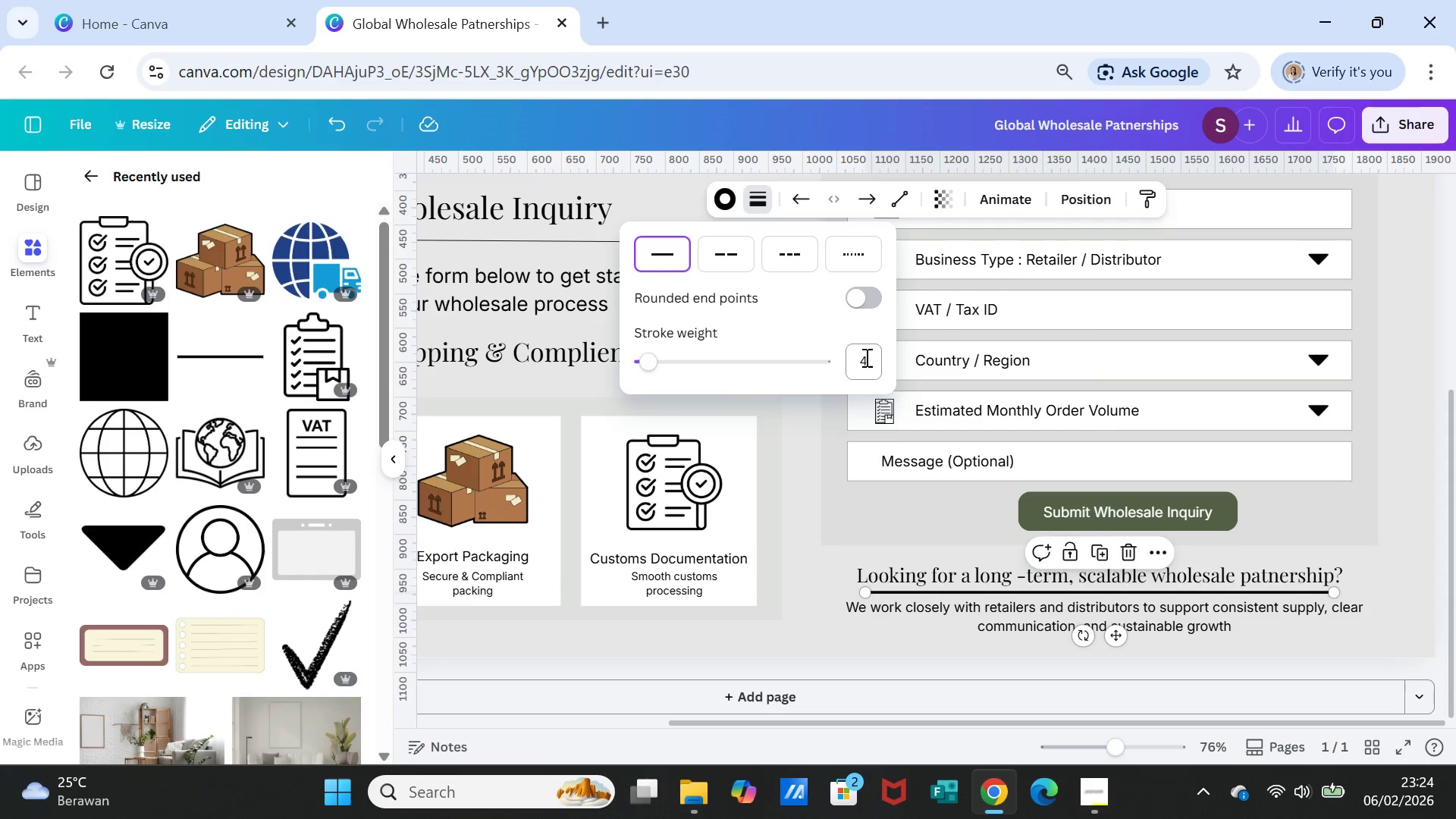 
left_click([866, 360])
 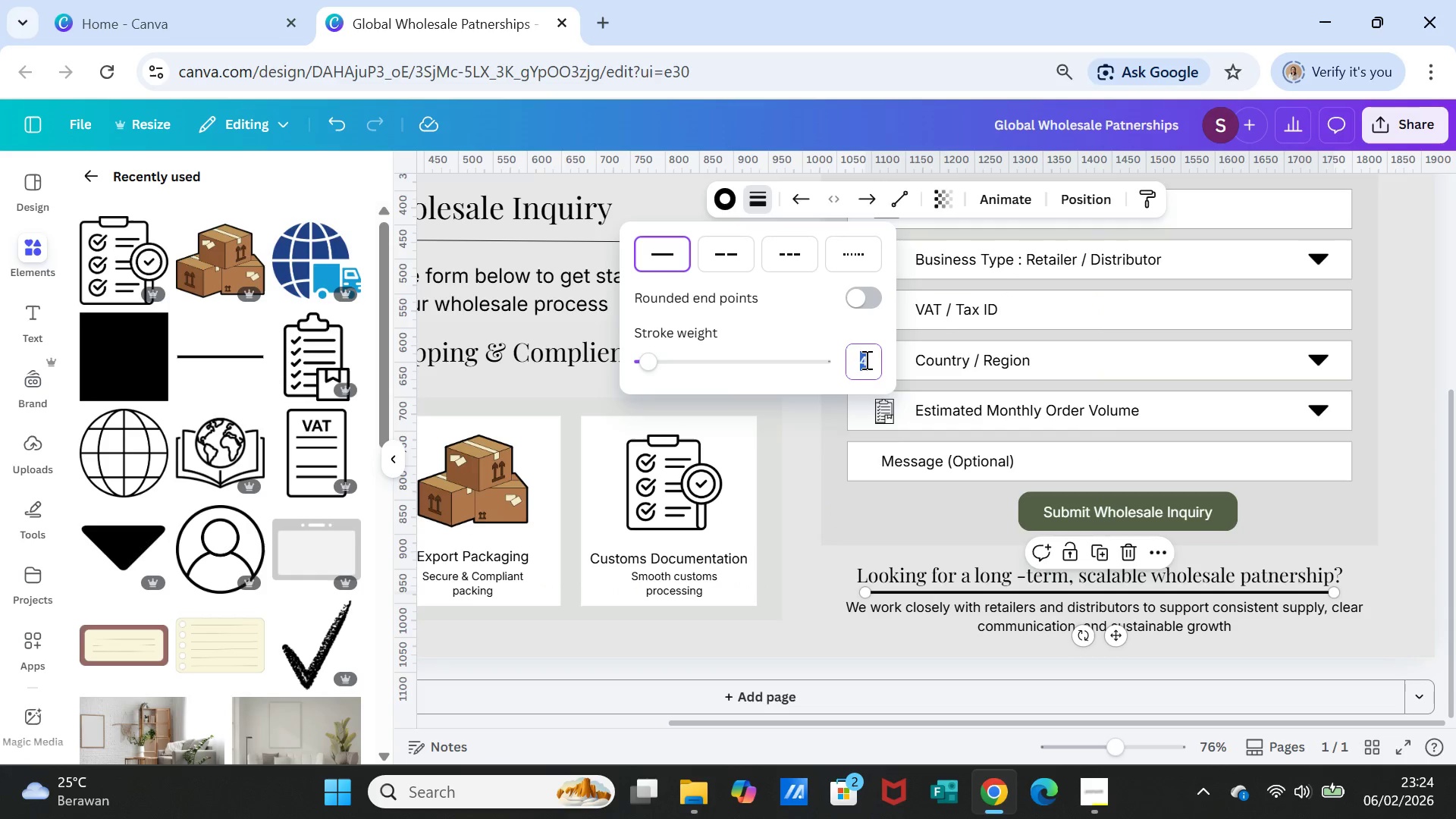 
key(1)
 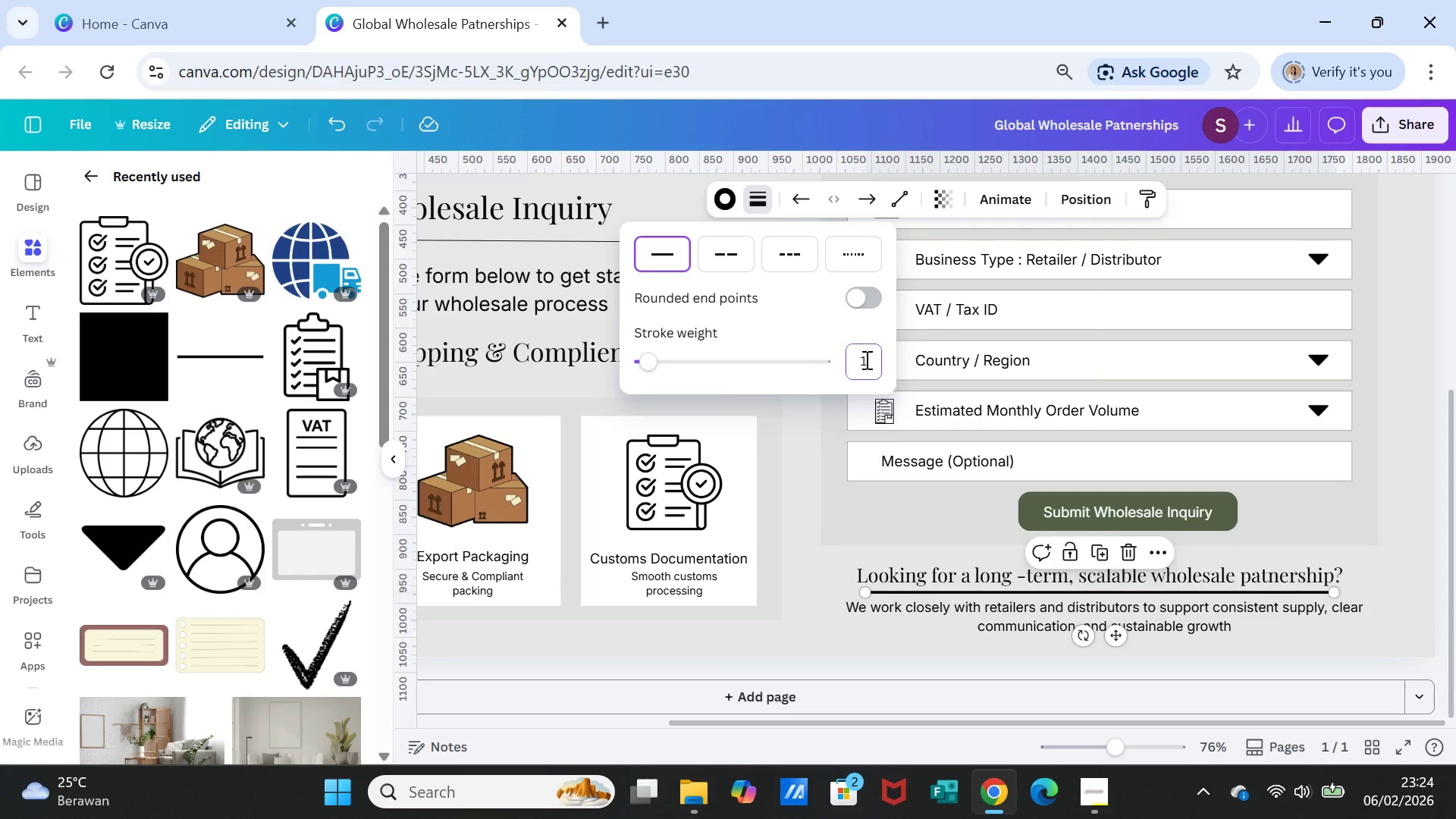 
key(Enter)
 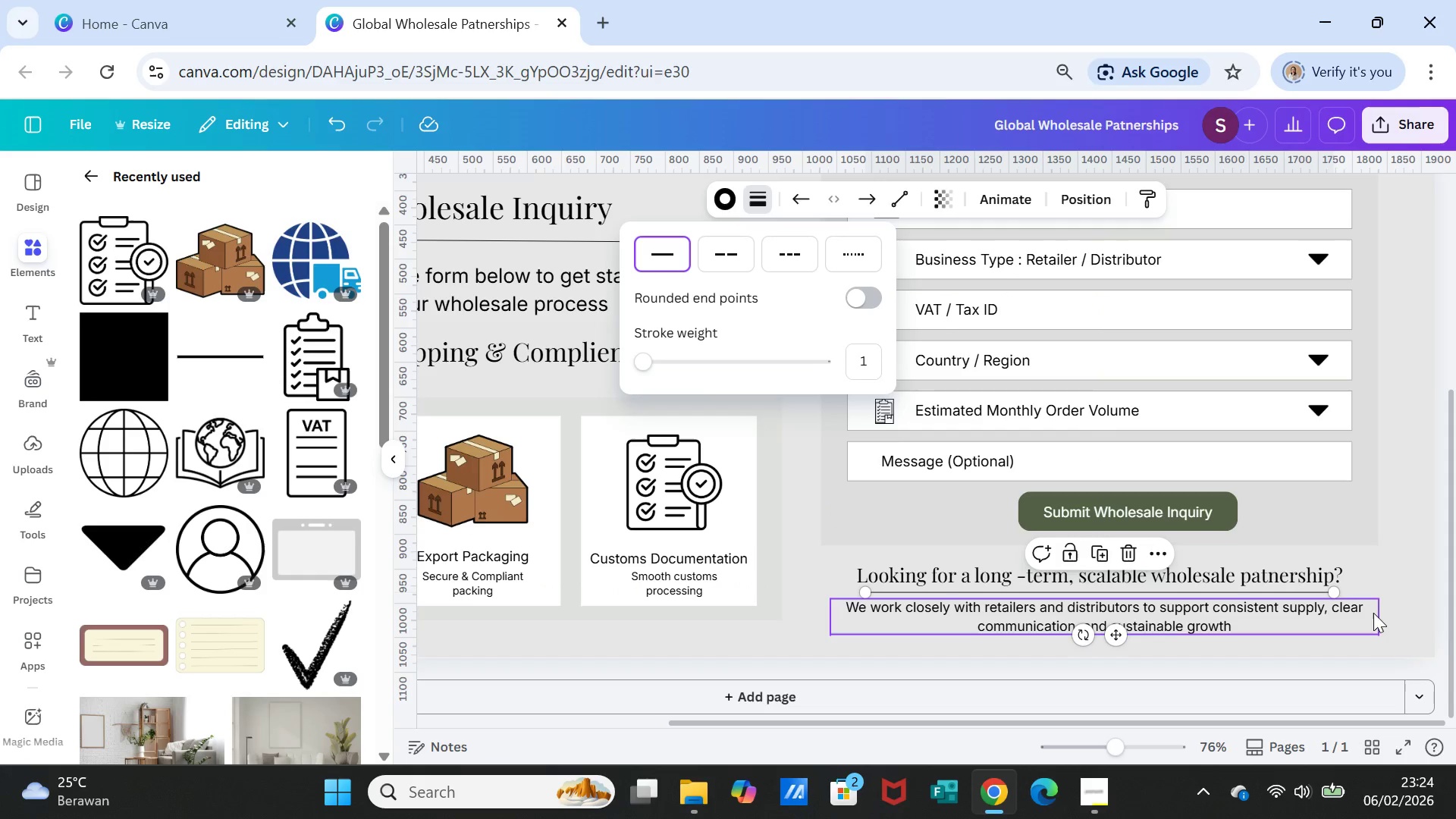 
left_click([1392, 623])
 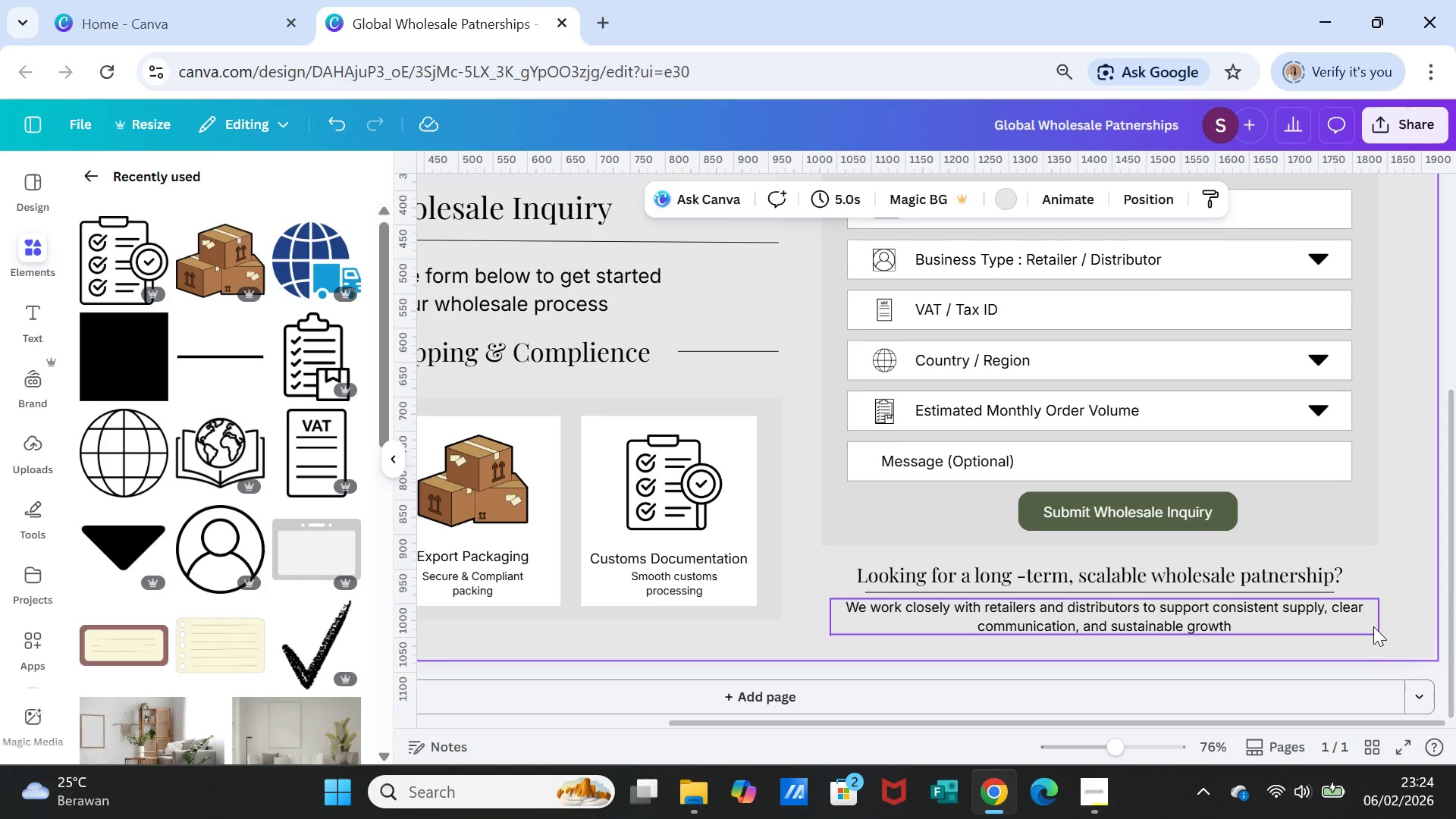 
wait(12.97)
 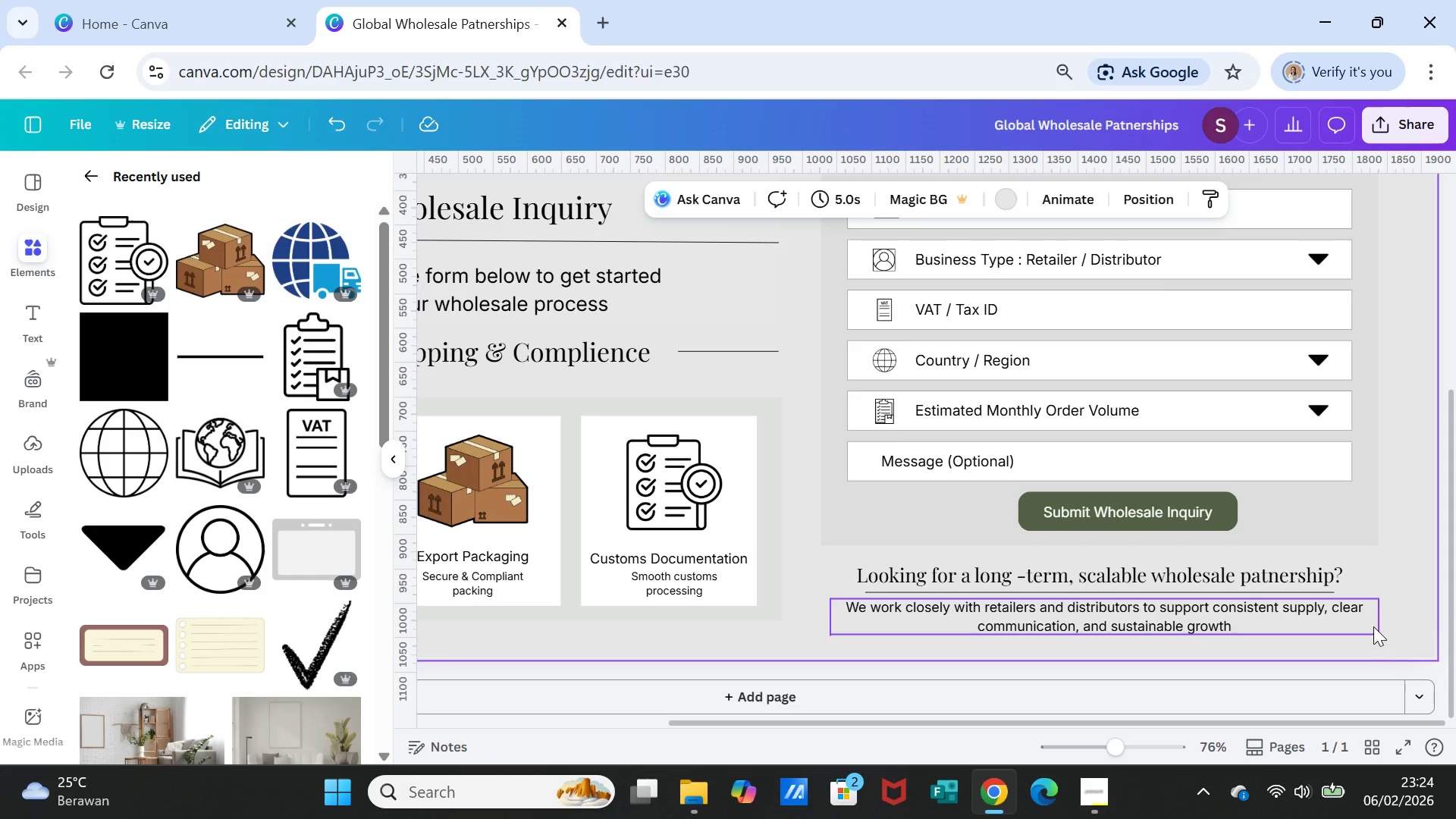 
left_click([1032, 577])
 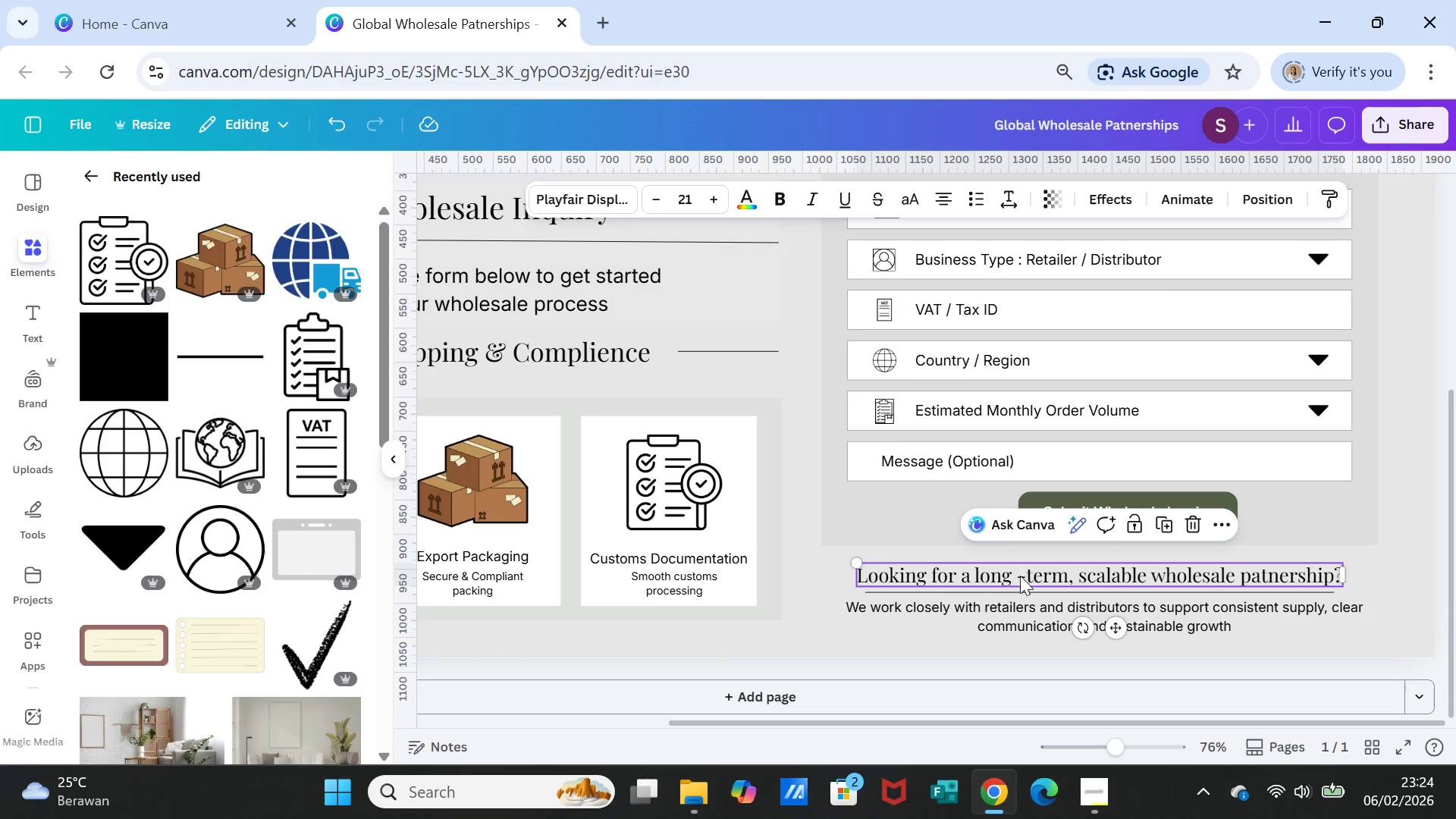 
left_click([1020, 576])
 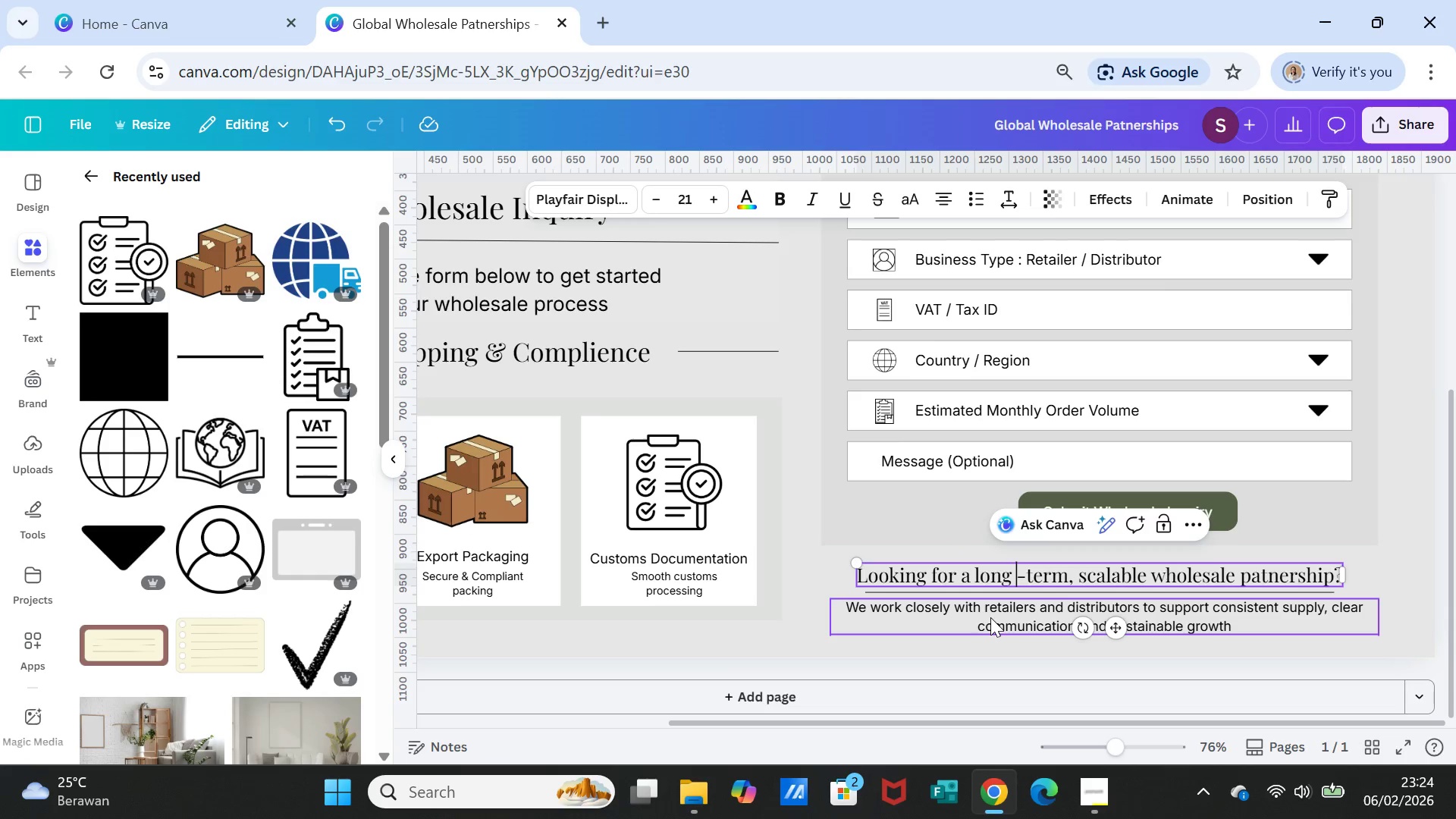 
key(Backspace)
 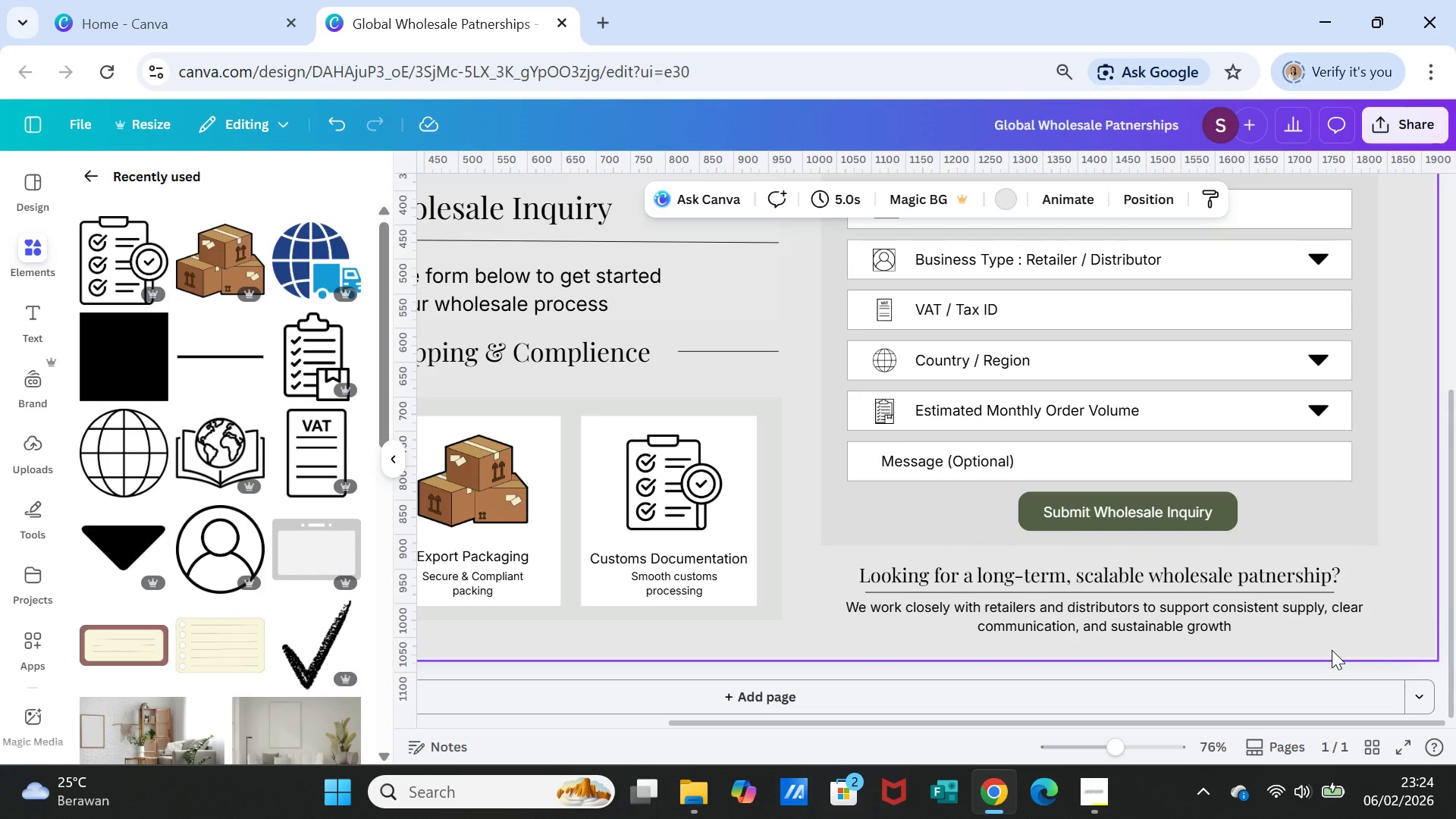 
wait(11.69)
 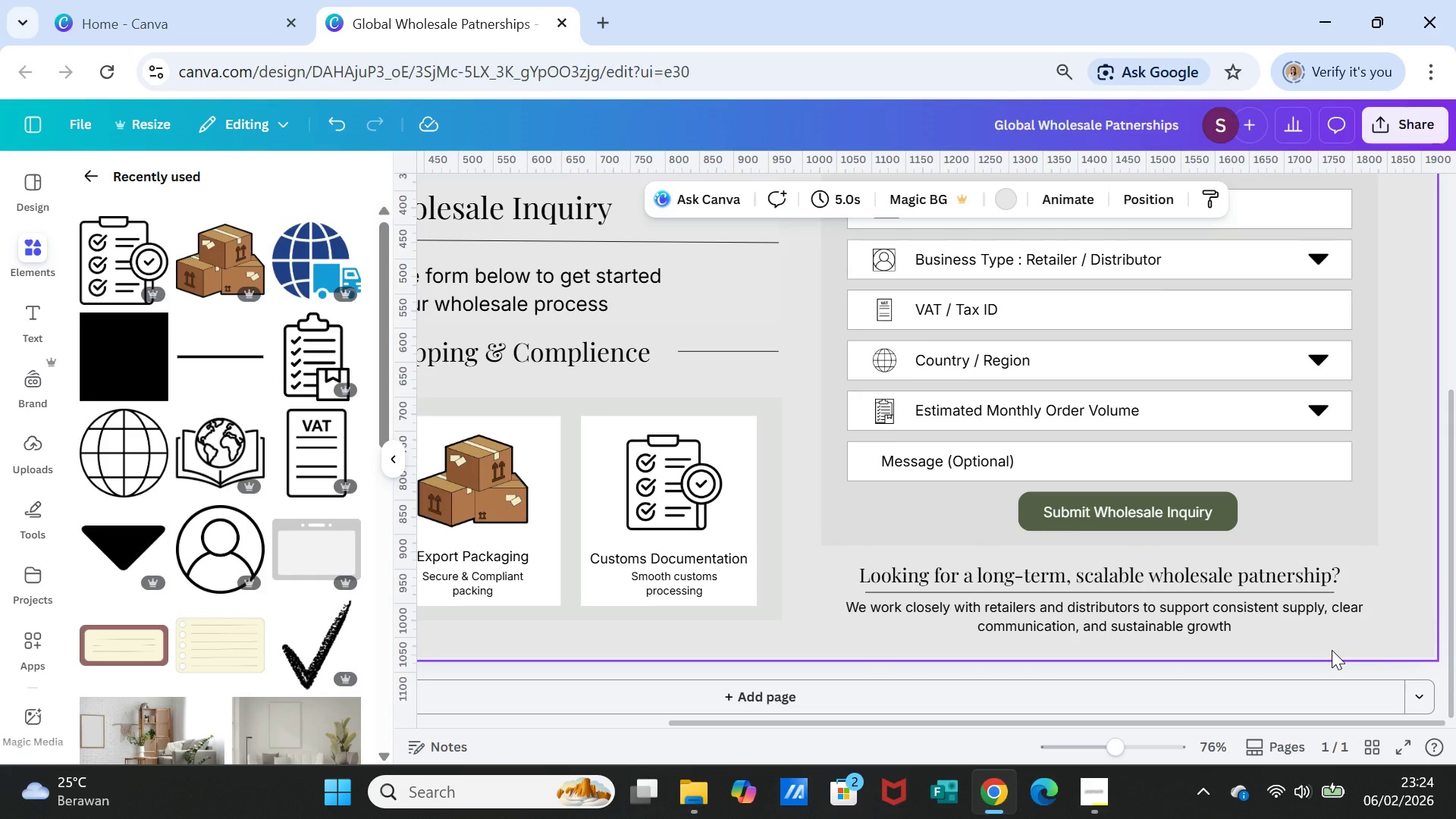 
left_click_drag(start_coordinate=[1205, 568], to_coordinate=[1204, 559])
 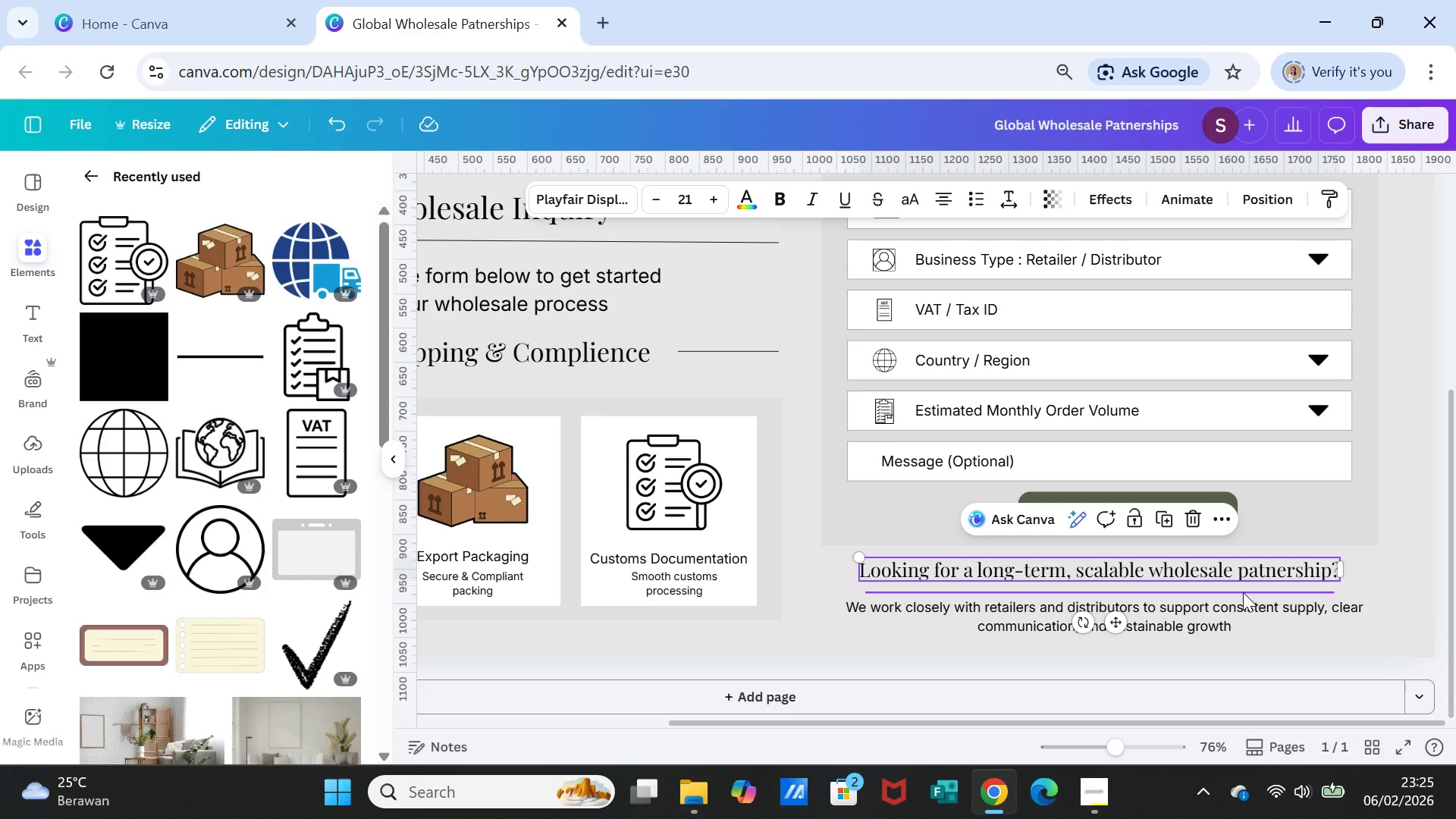 
left_click([1243, 592])
 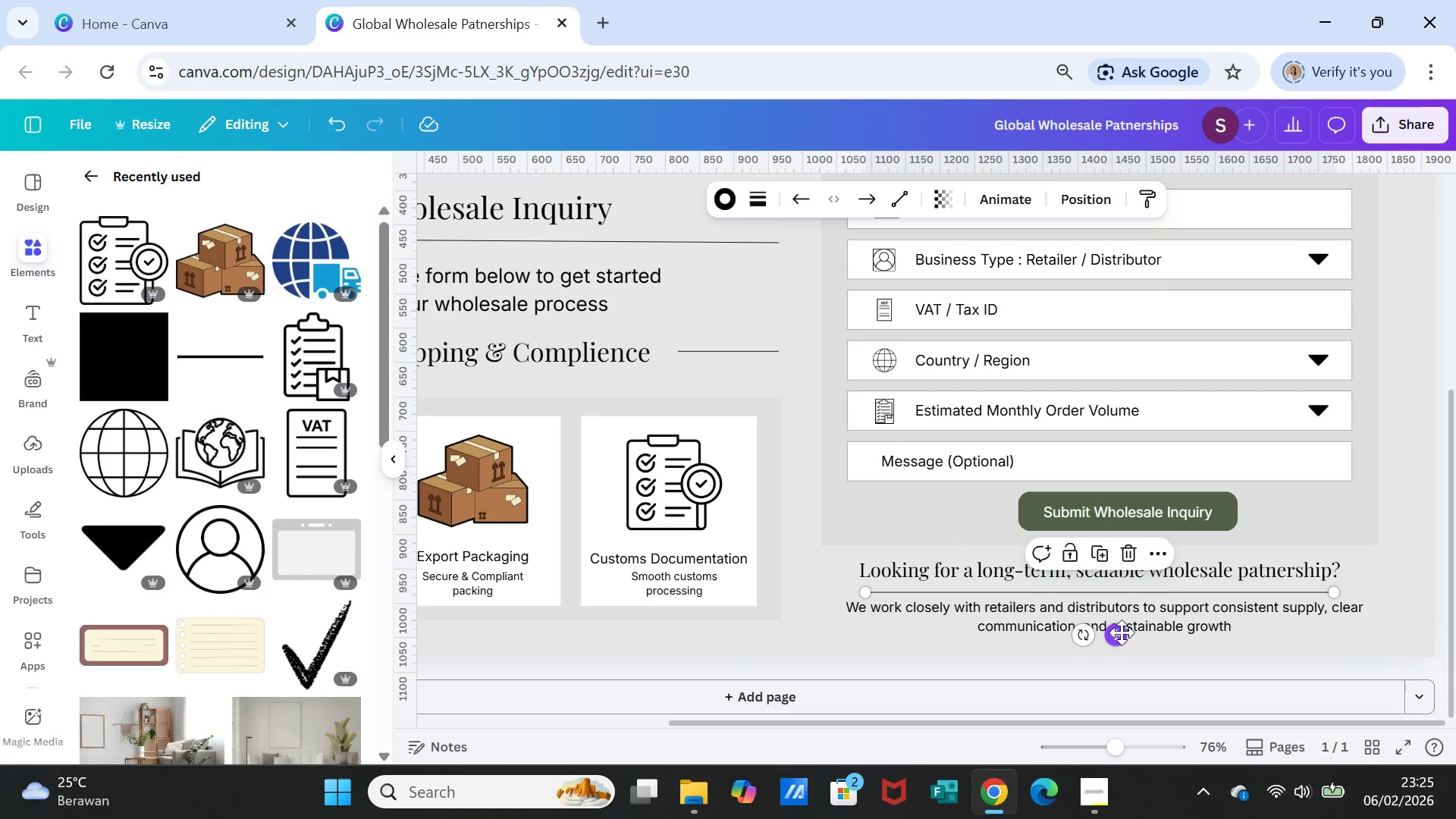 
left_click_drag(start_coordinate=[1118, 635], to_coordinate=[1116, 632])
 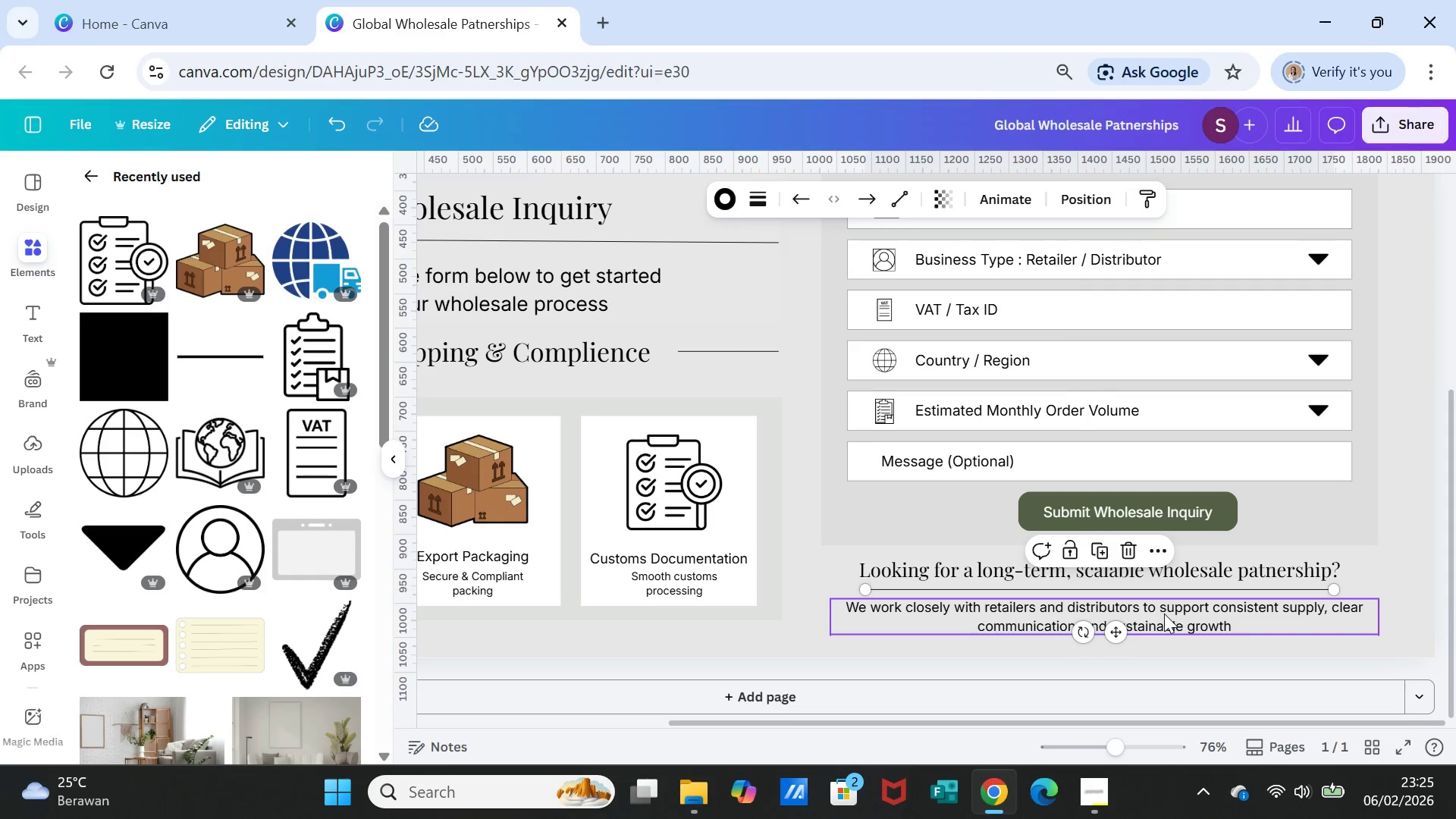 
left_click([1163, 613])
 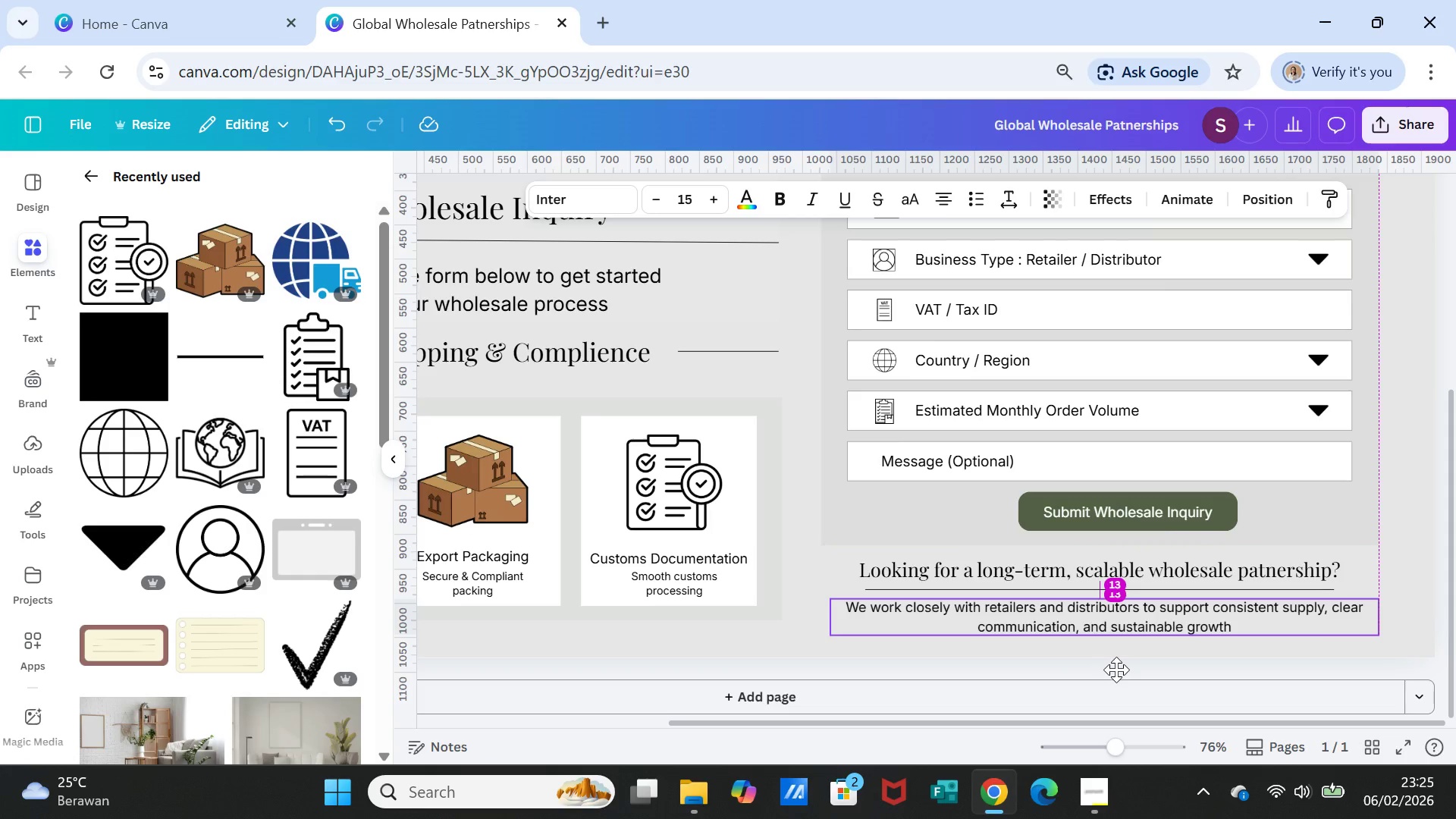 
left_click([1269, 678])
 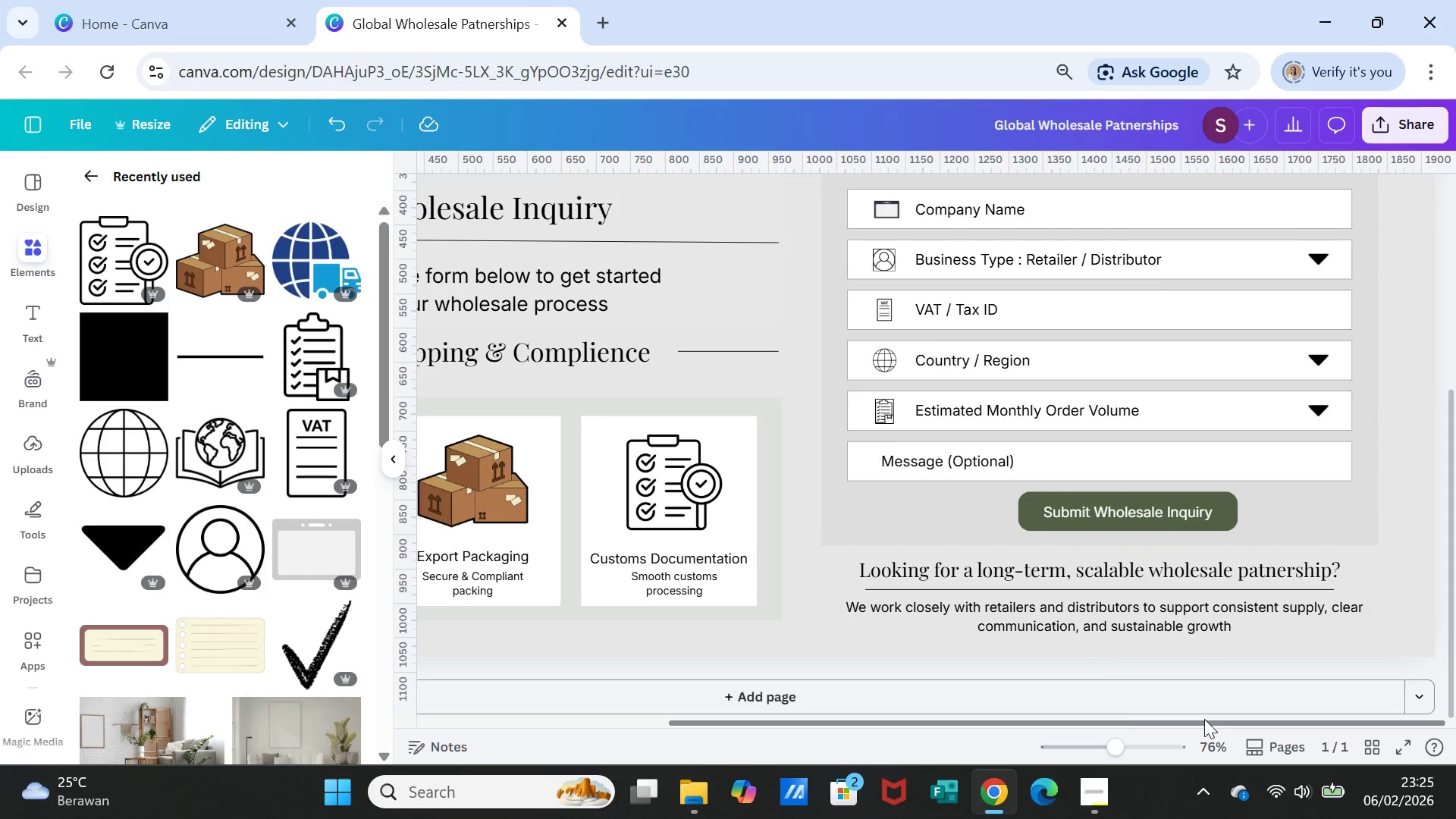 
wait(7.7)
 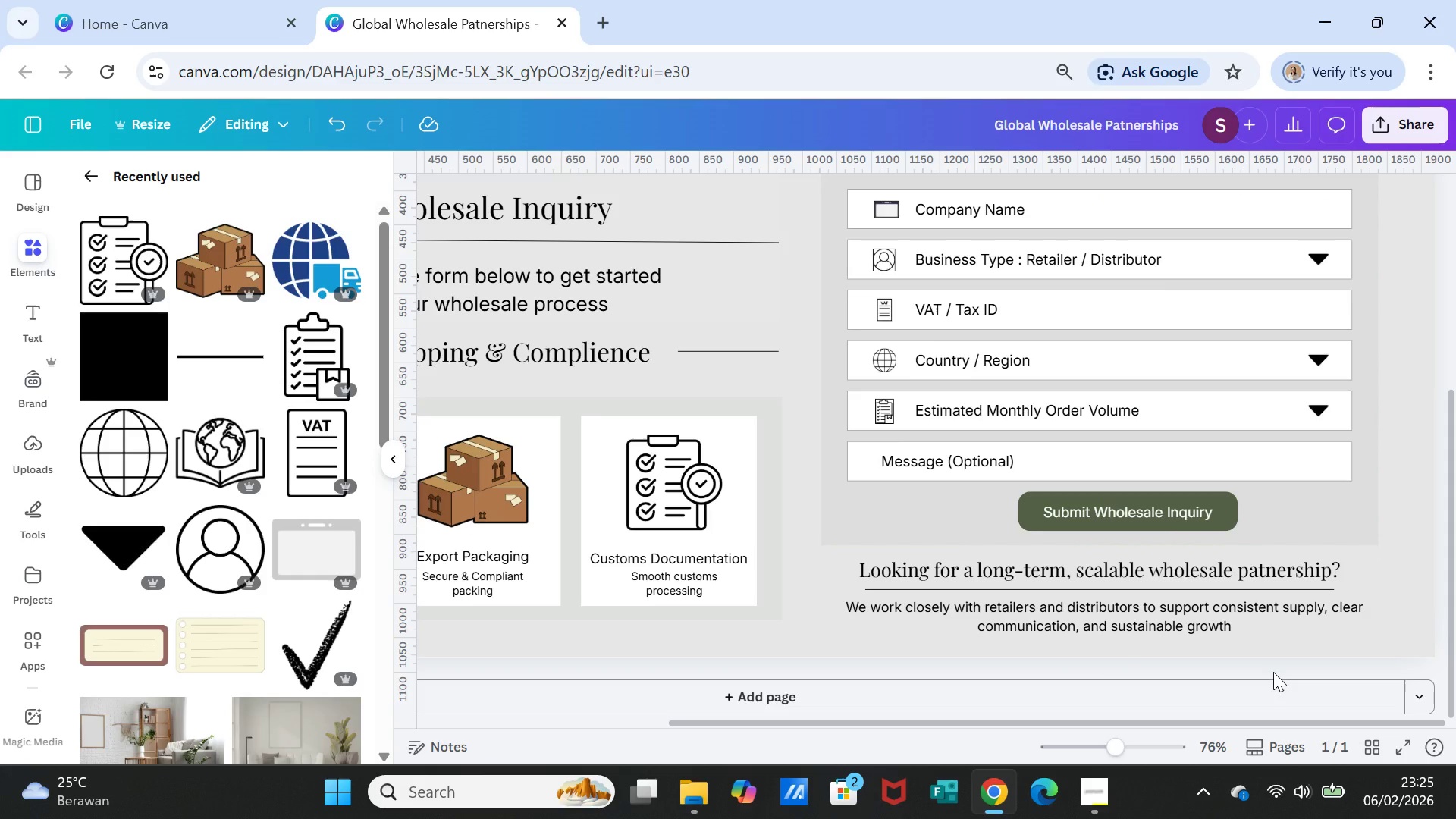 
left_click([1023, 591])
 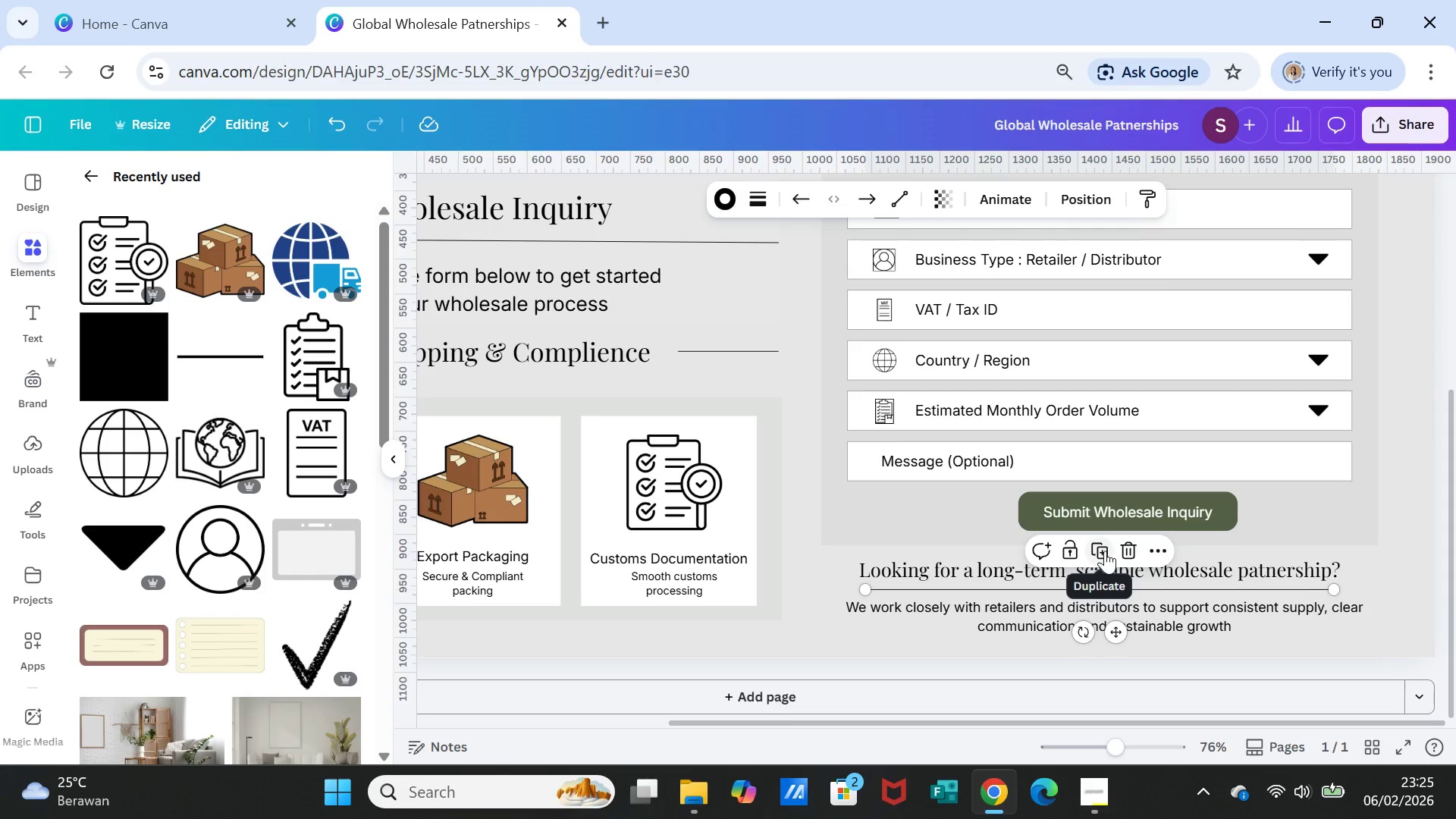 
left_click([1105, 551])
 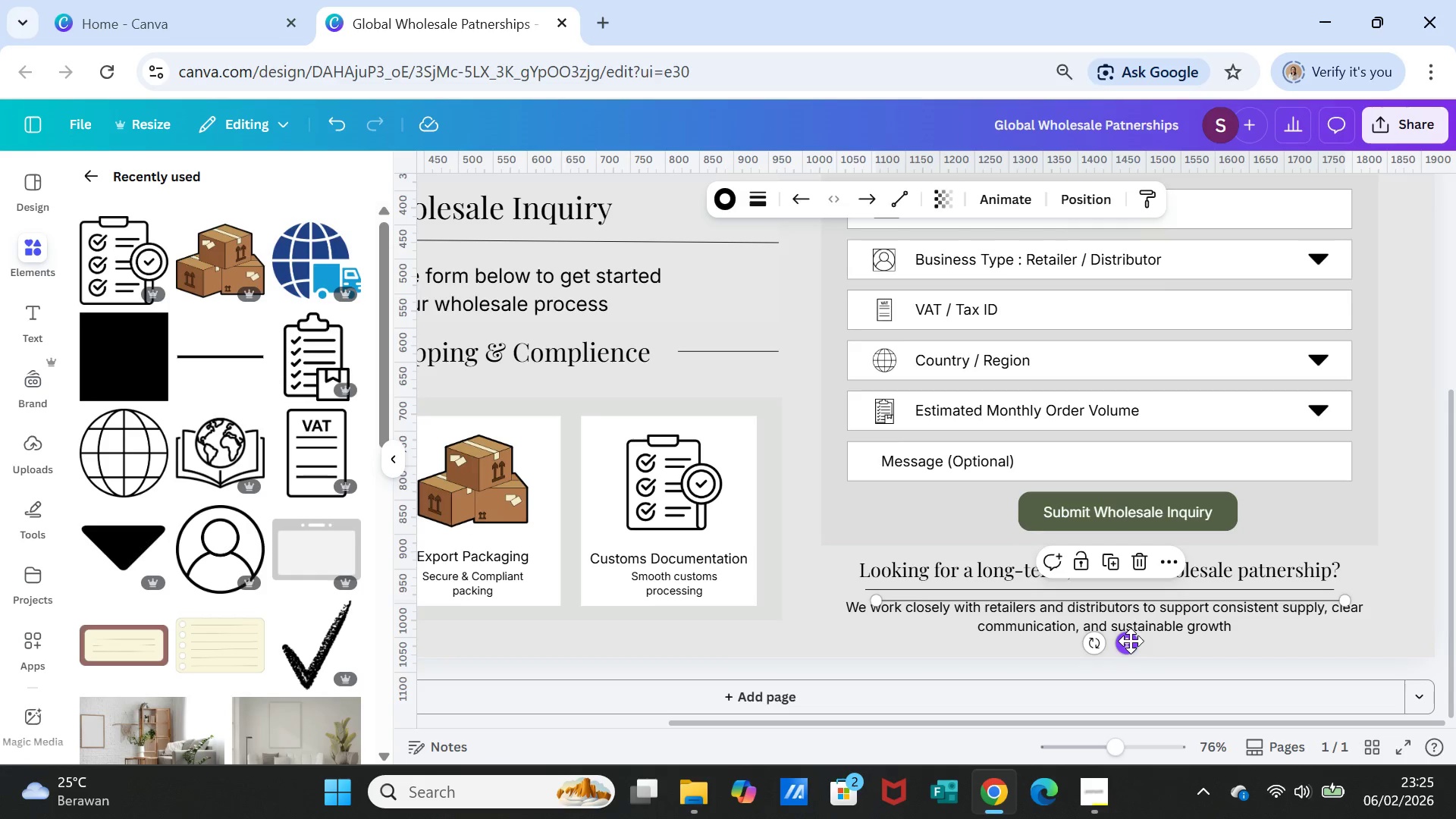 
left_click_drag(start_coordinate=[1131, 641], to_coordinate=[680, 677])
 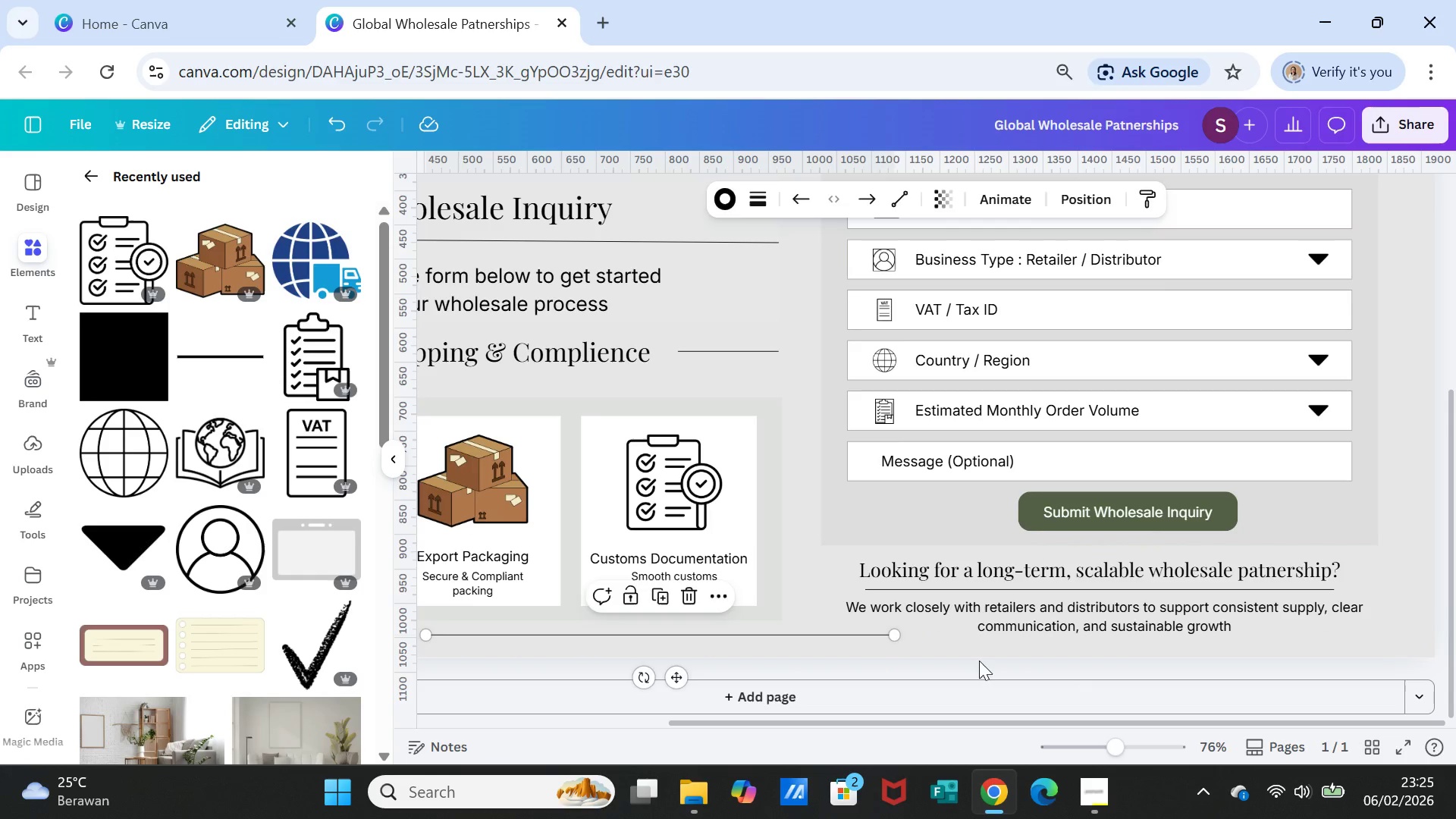 
left_click([979, 661])
 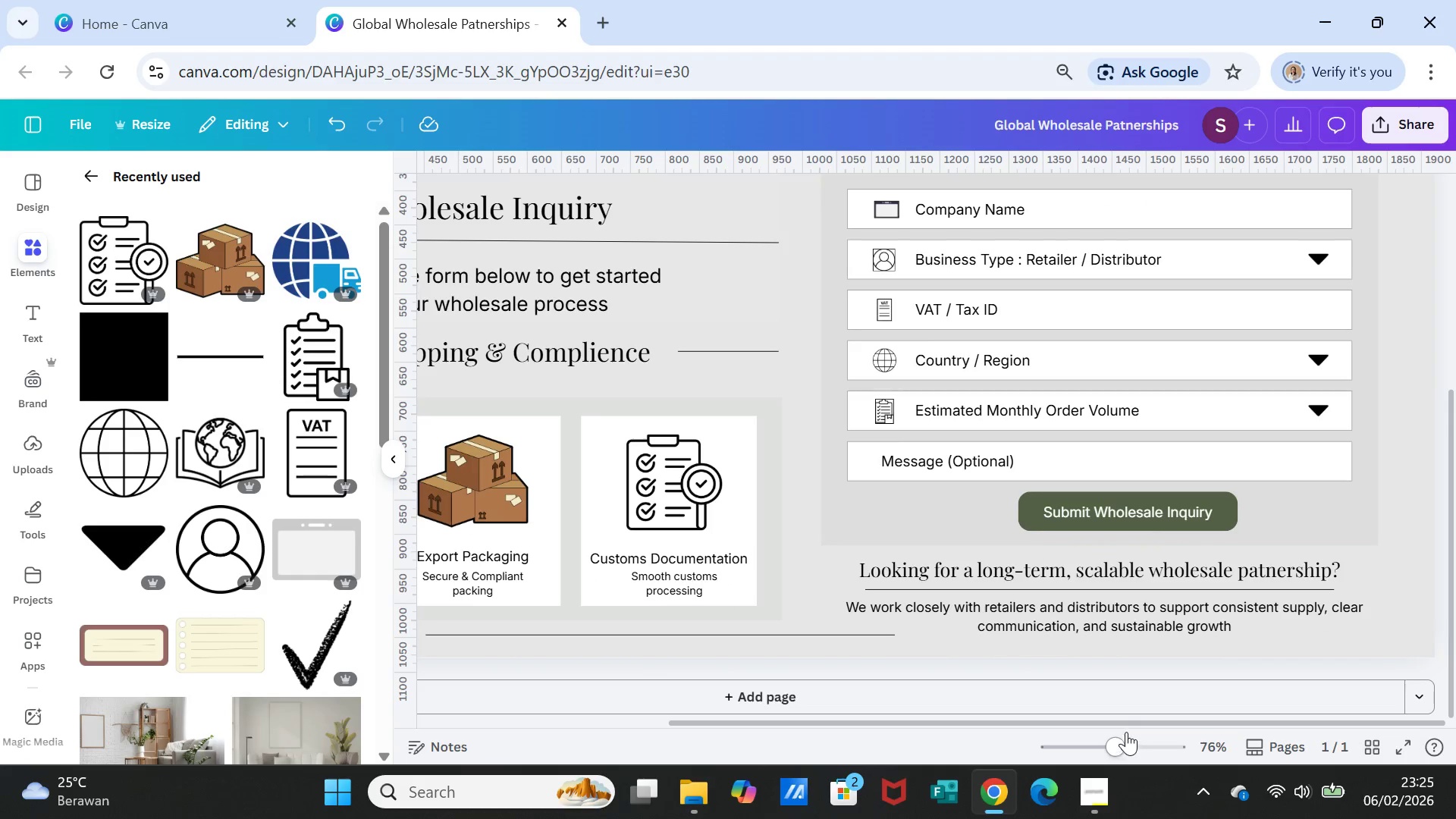 
left_click_drag(start_coordinate=[1130, 724], to_coordinate=[942, 719])
 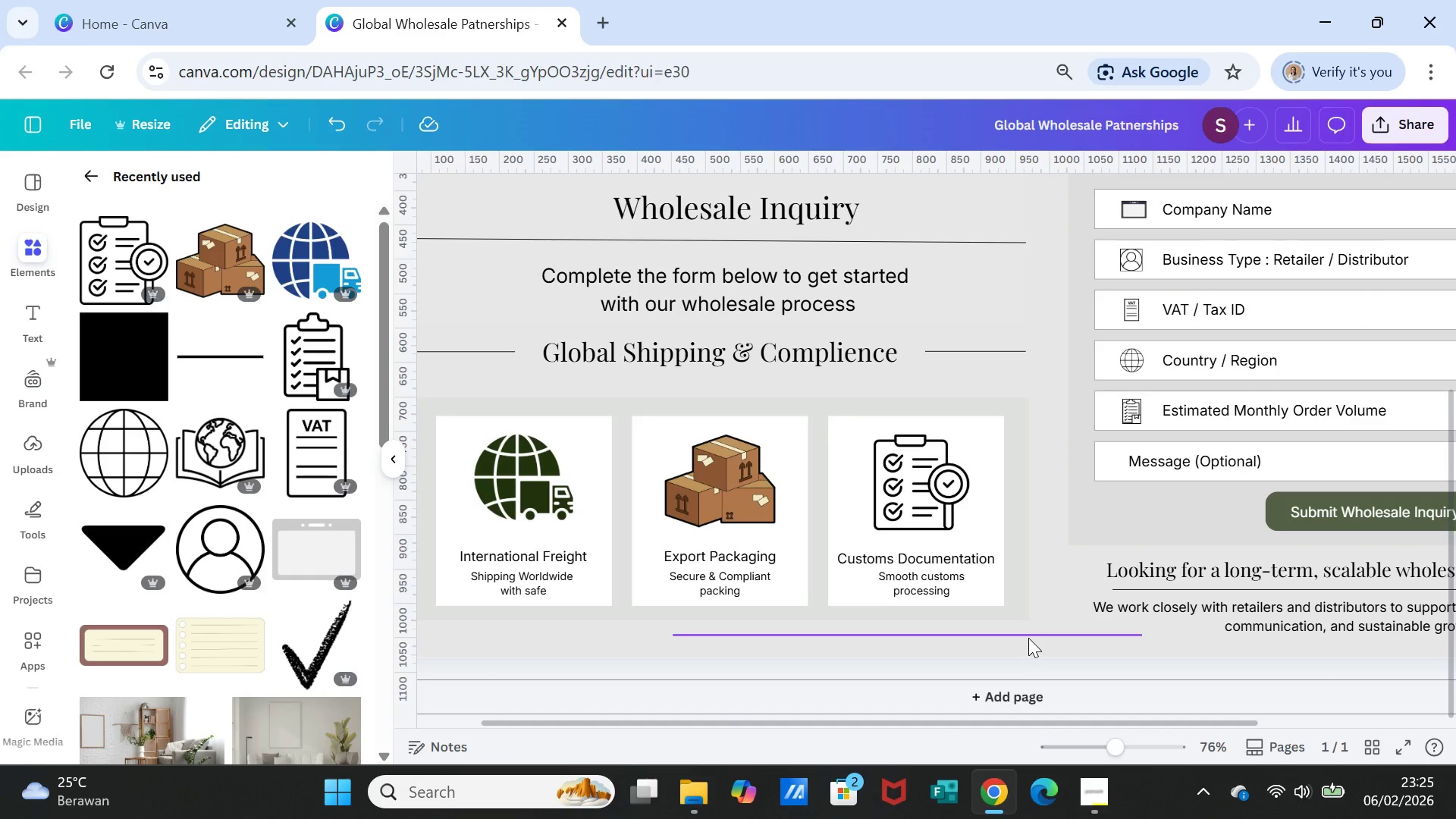 
left_click([1028, 638])
 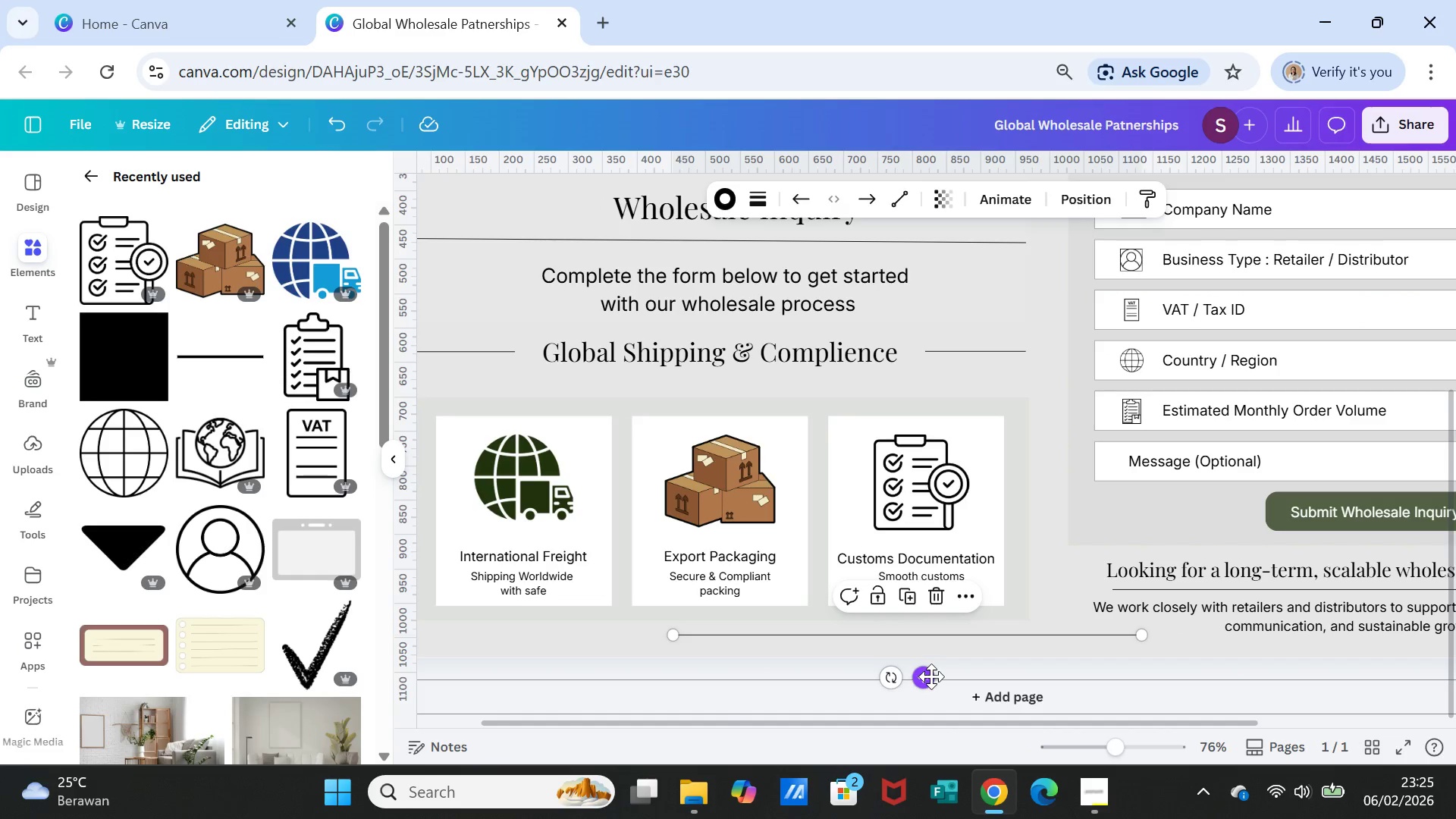 
left_click_drag(start_coordinate=[930, 676], to_coordinate=[930, 684])
 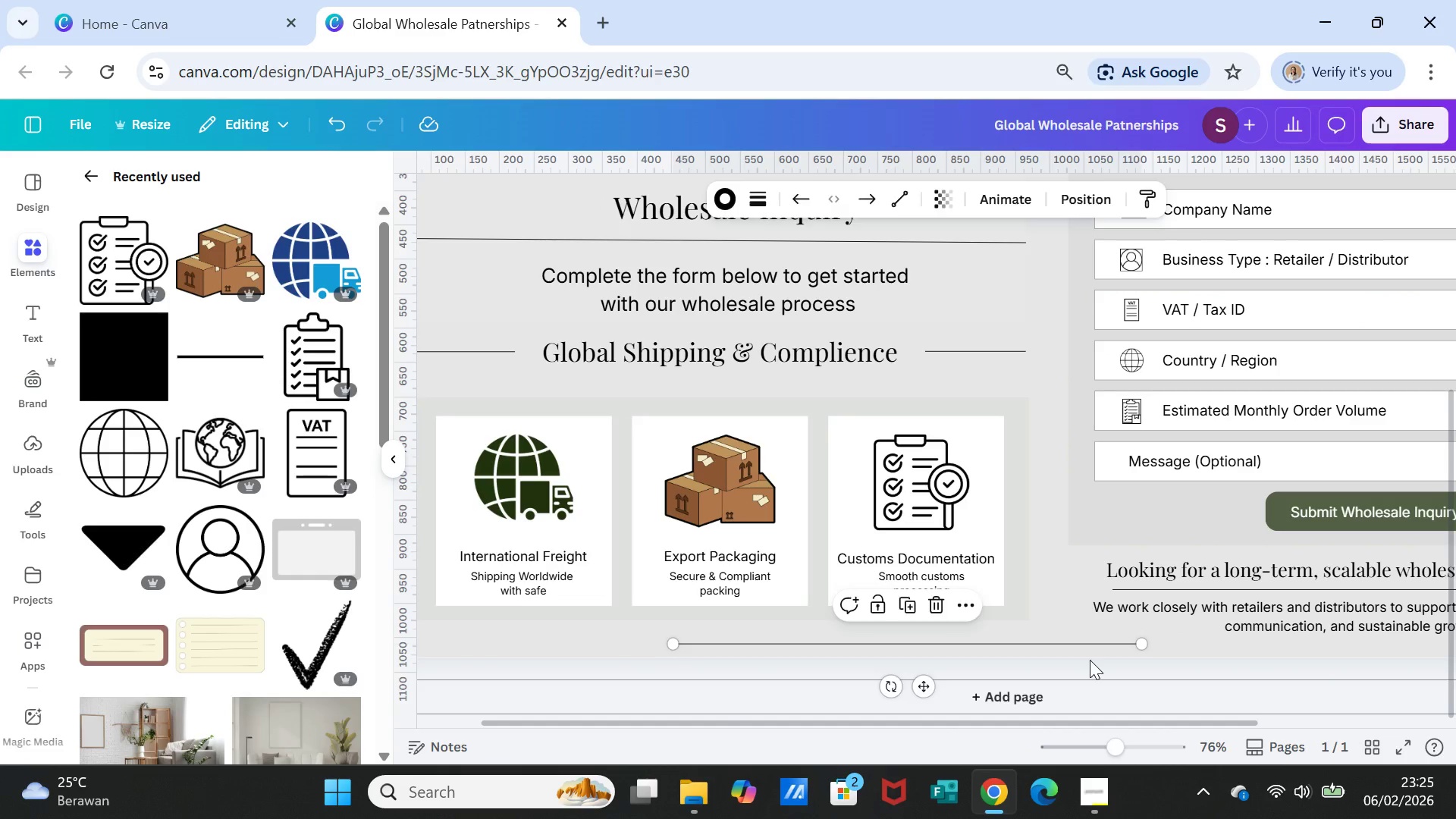 
left_click([1090, 660])
 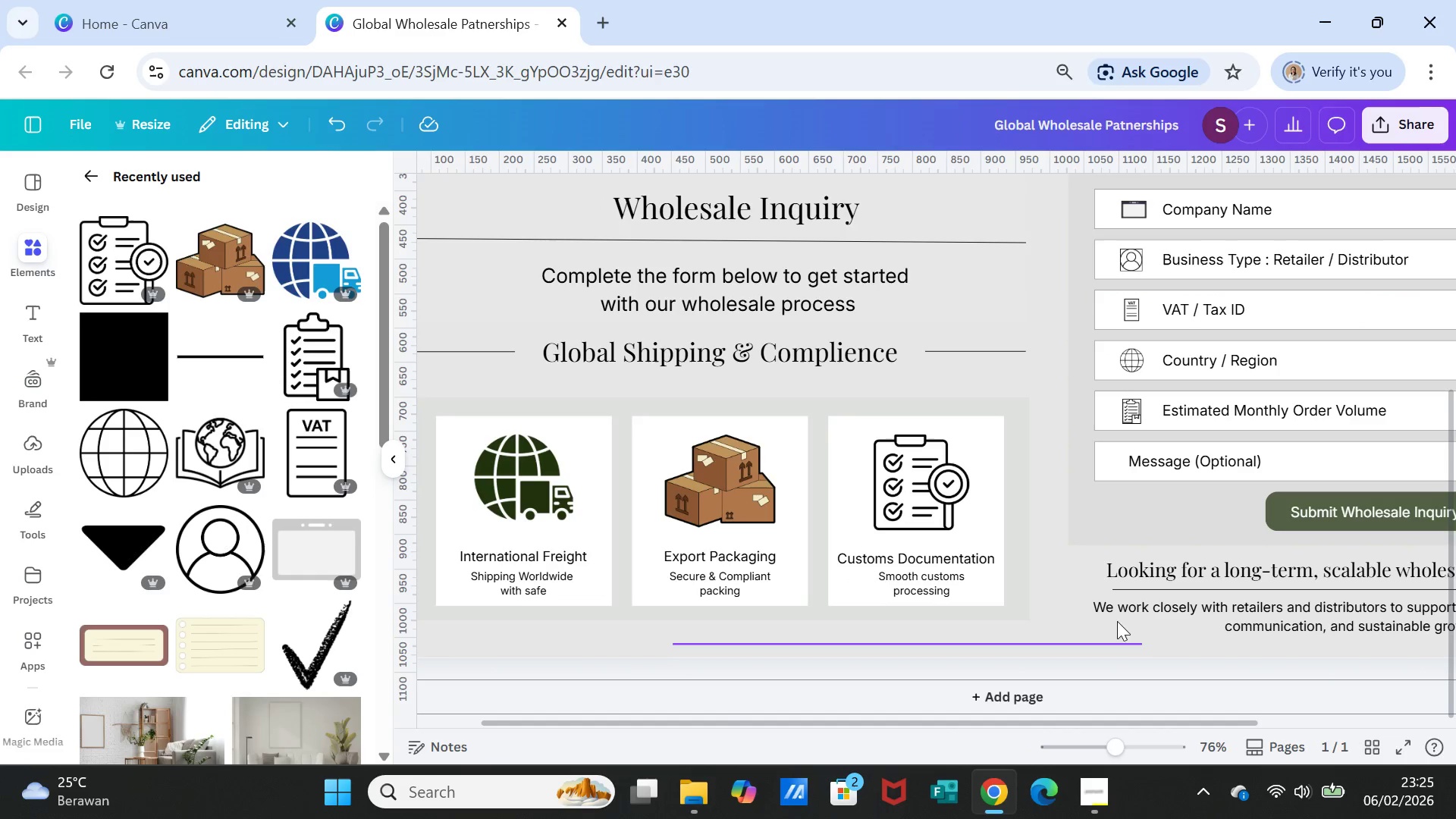 
left_click([1144, 605])
 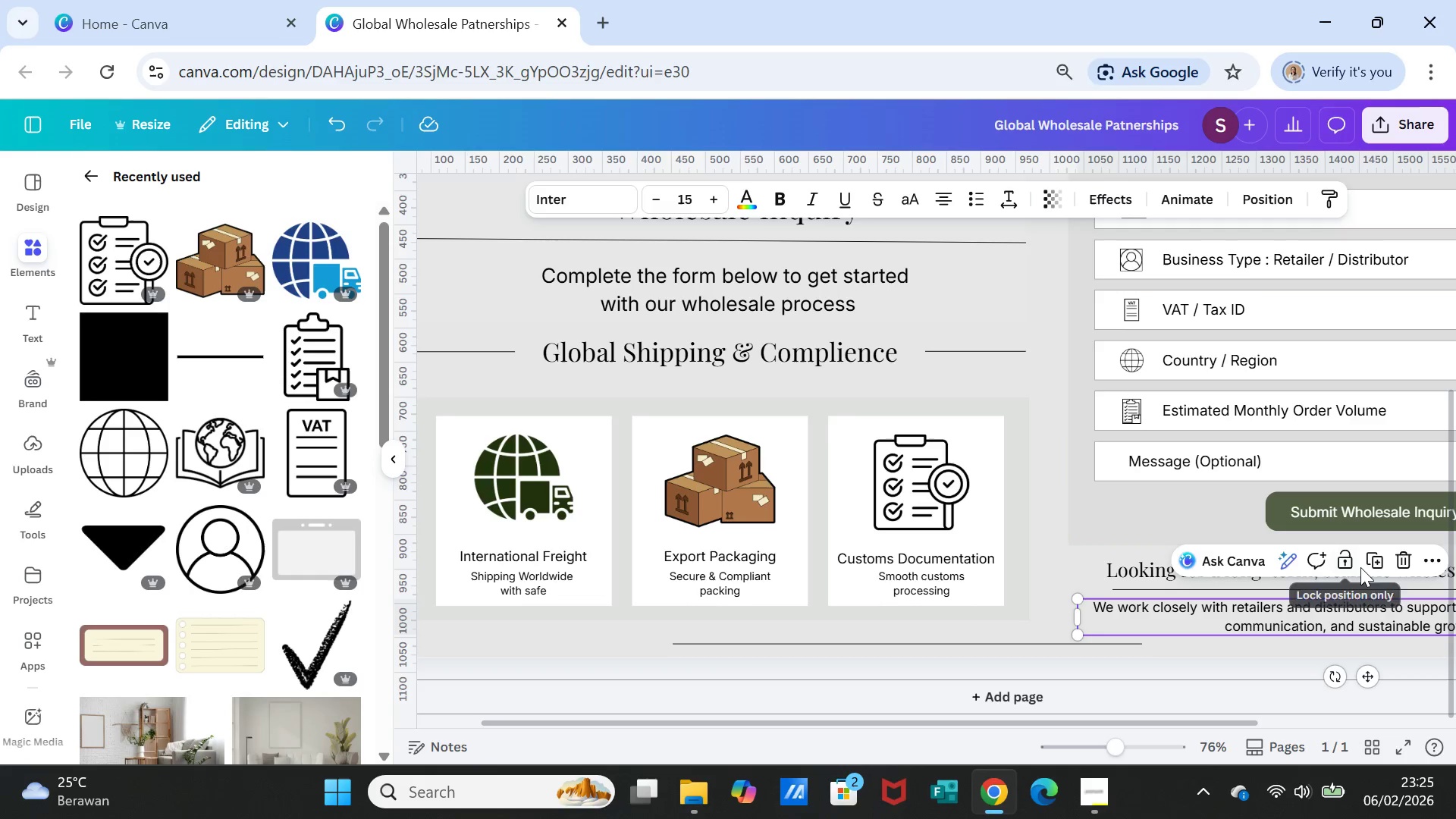 
left_click([1370, 563])
 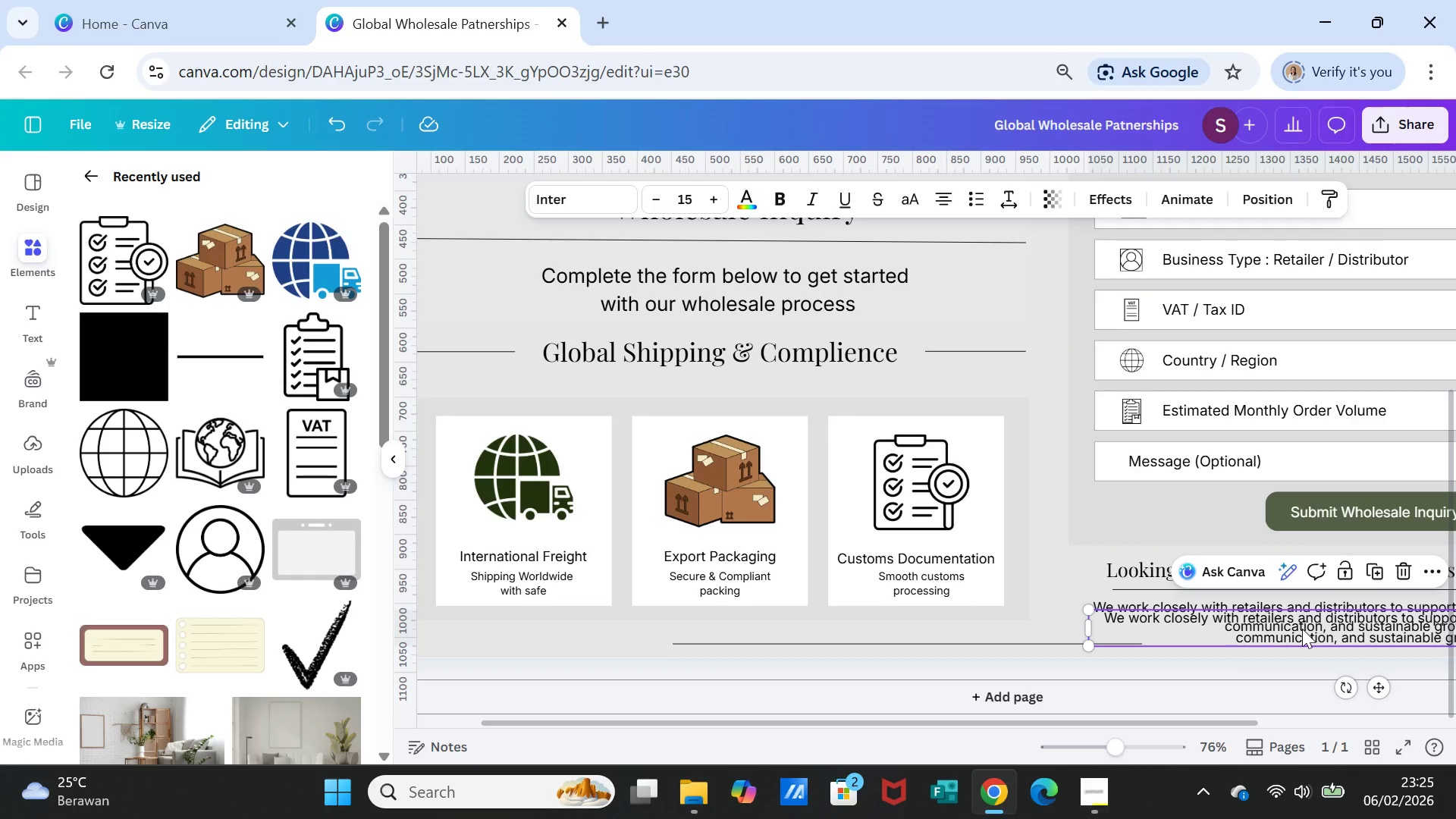 
left_click_drag(start_coordinate=[1302, 629], to_coordinate=[918, 661])
 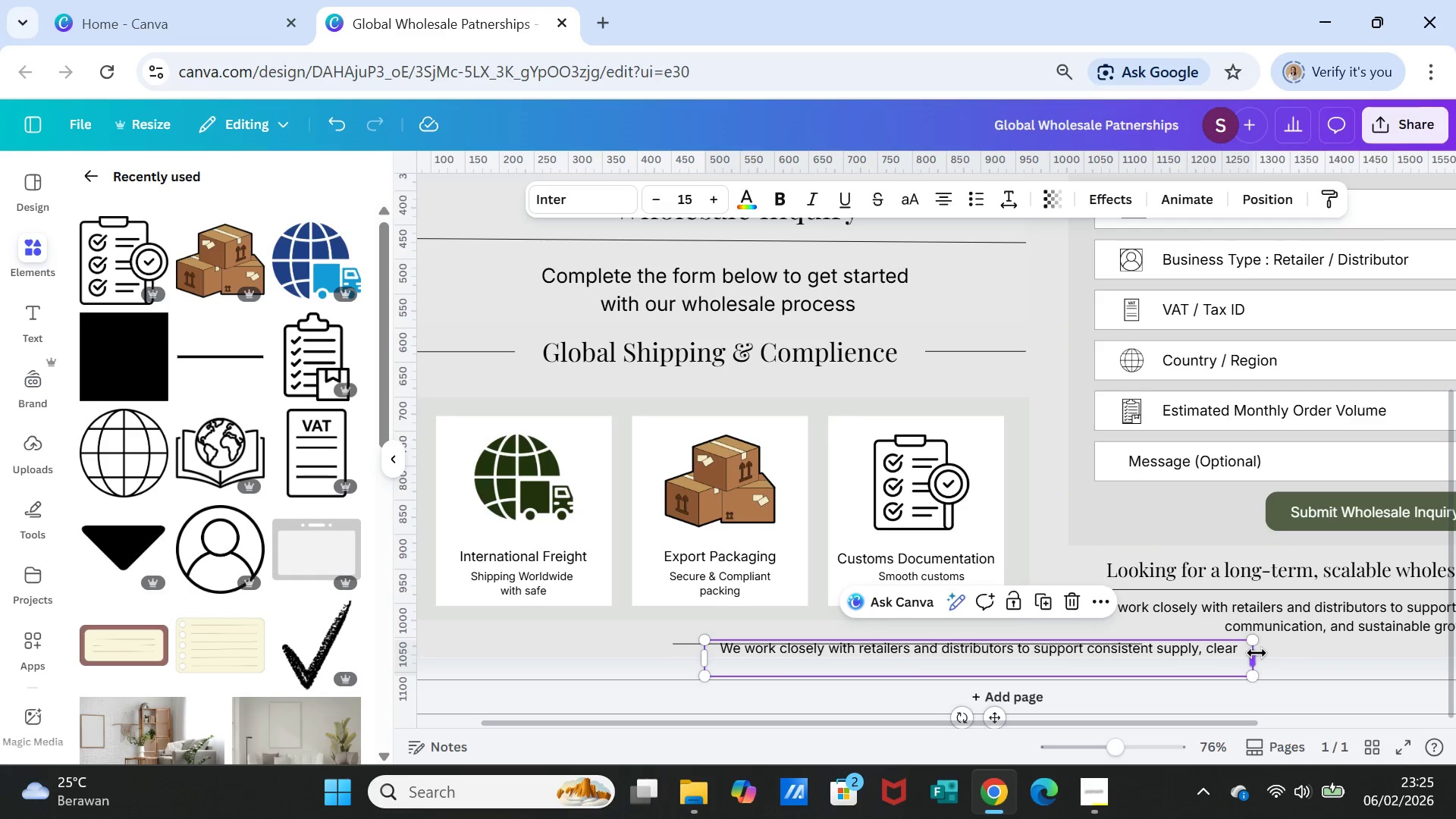 
left_click_drag(start_coordinate=[1257, 653], to_coordinate=[1455, 633])
 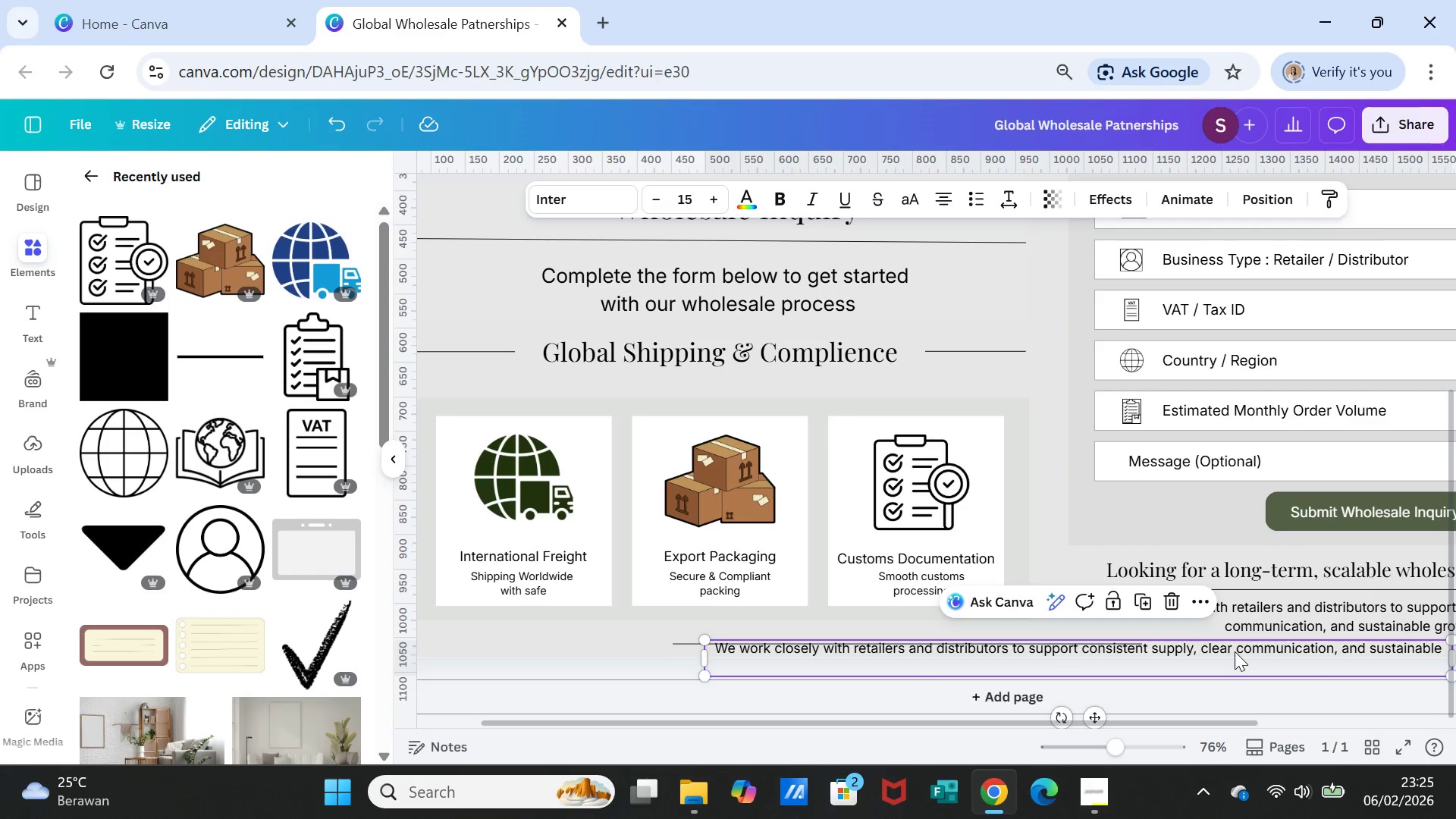 
left_click_drag(start_coordinate=[1235, 651], to_coordinate=[1136, 657])
 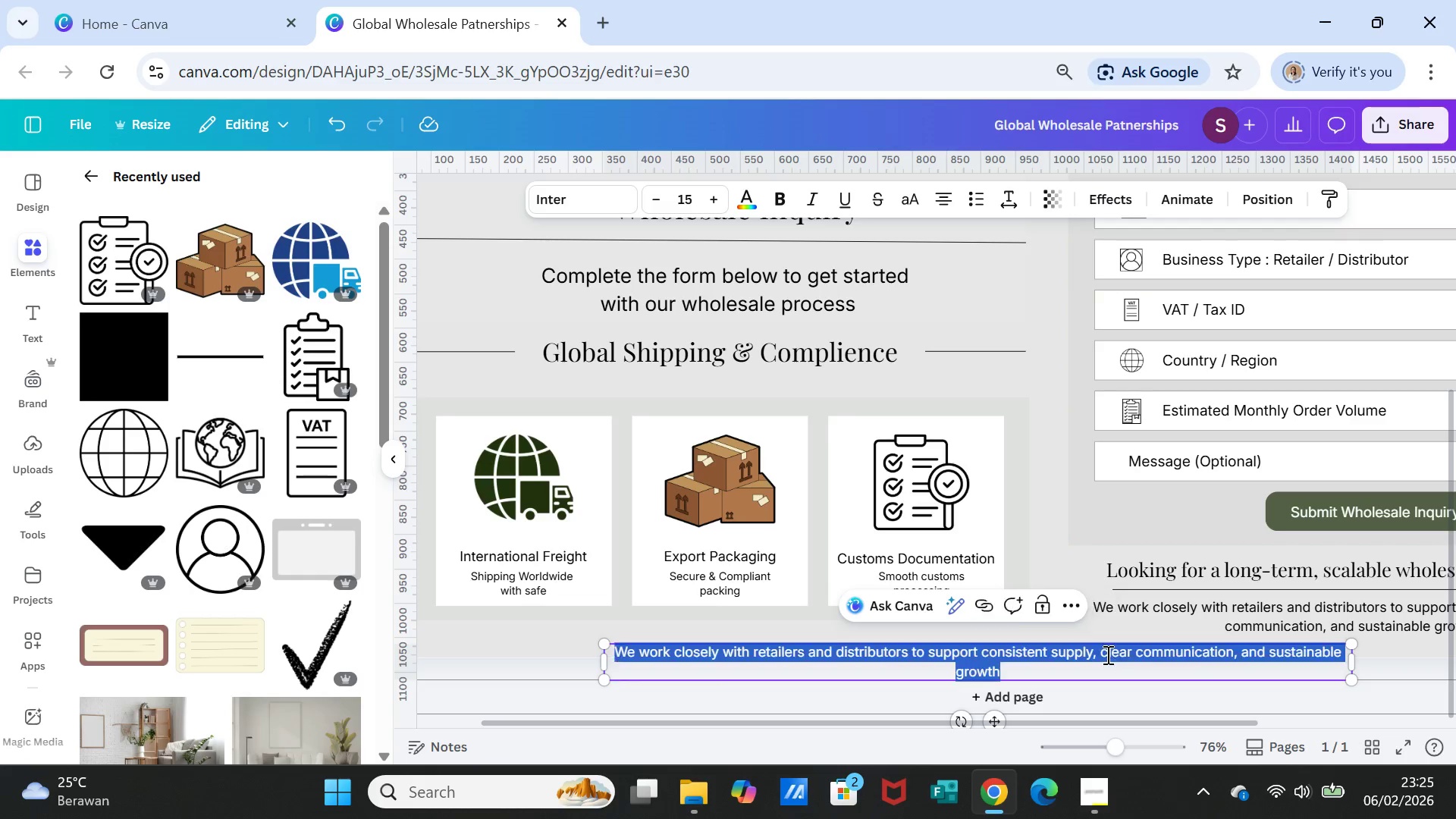 
double_click([1106, 654])
 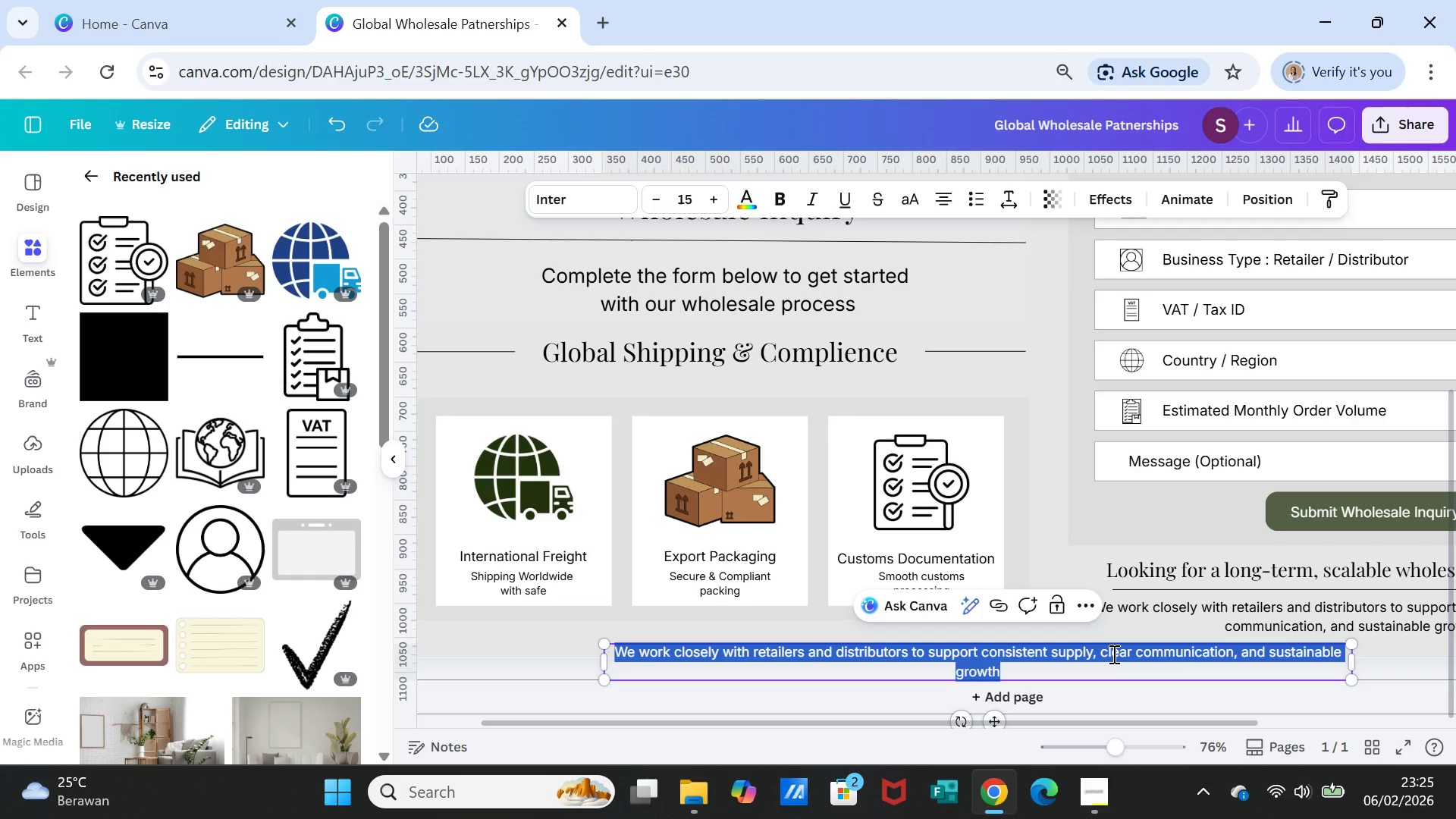 
type(wholesale)
 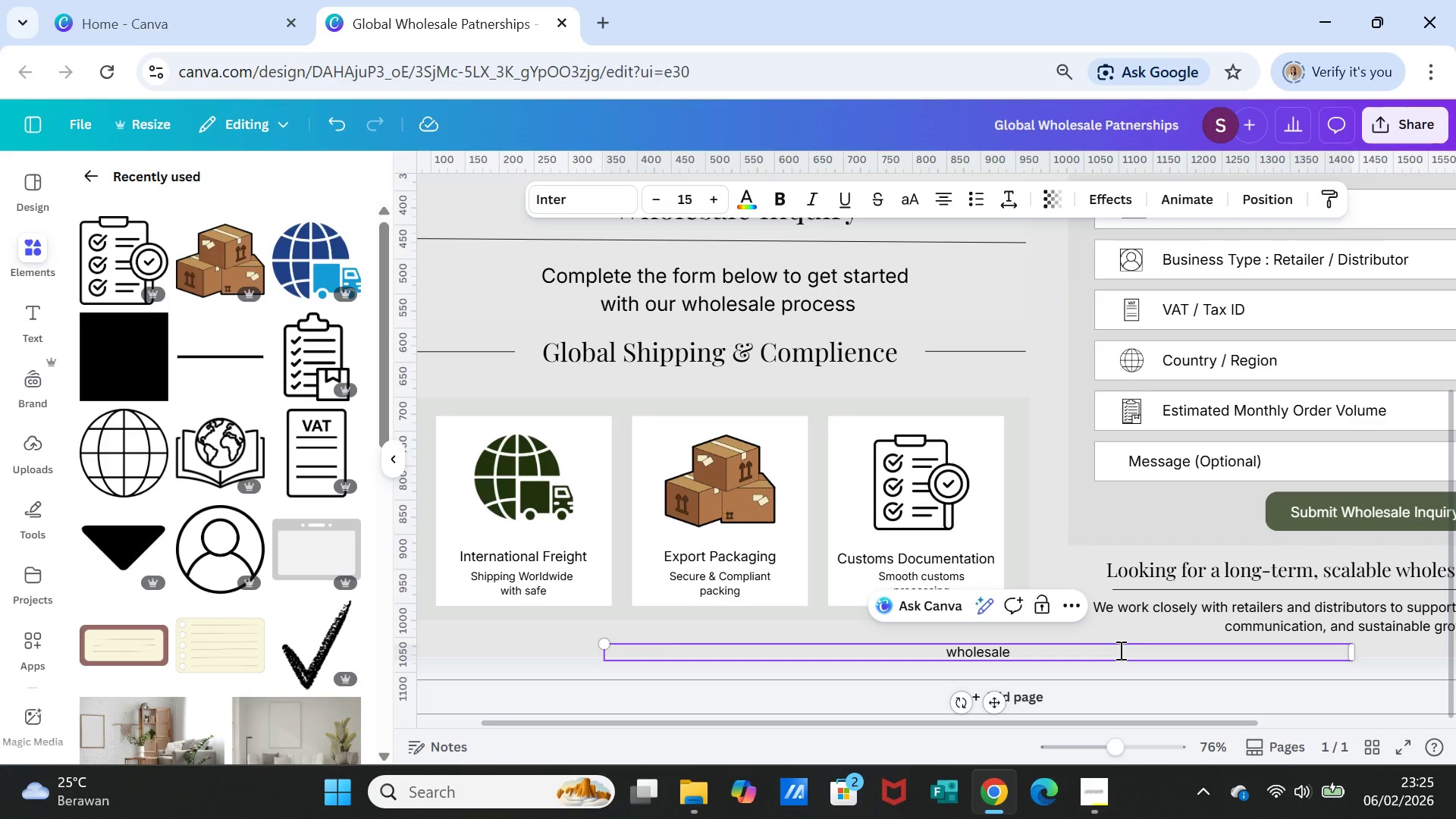 
key(Shift+2)
 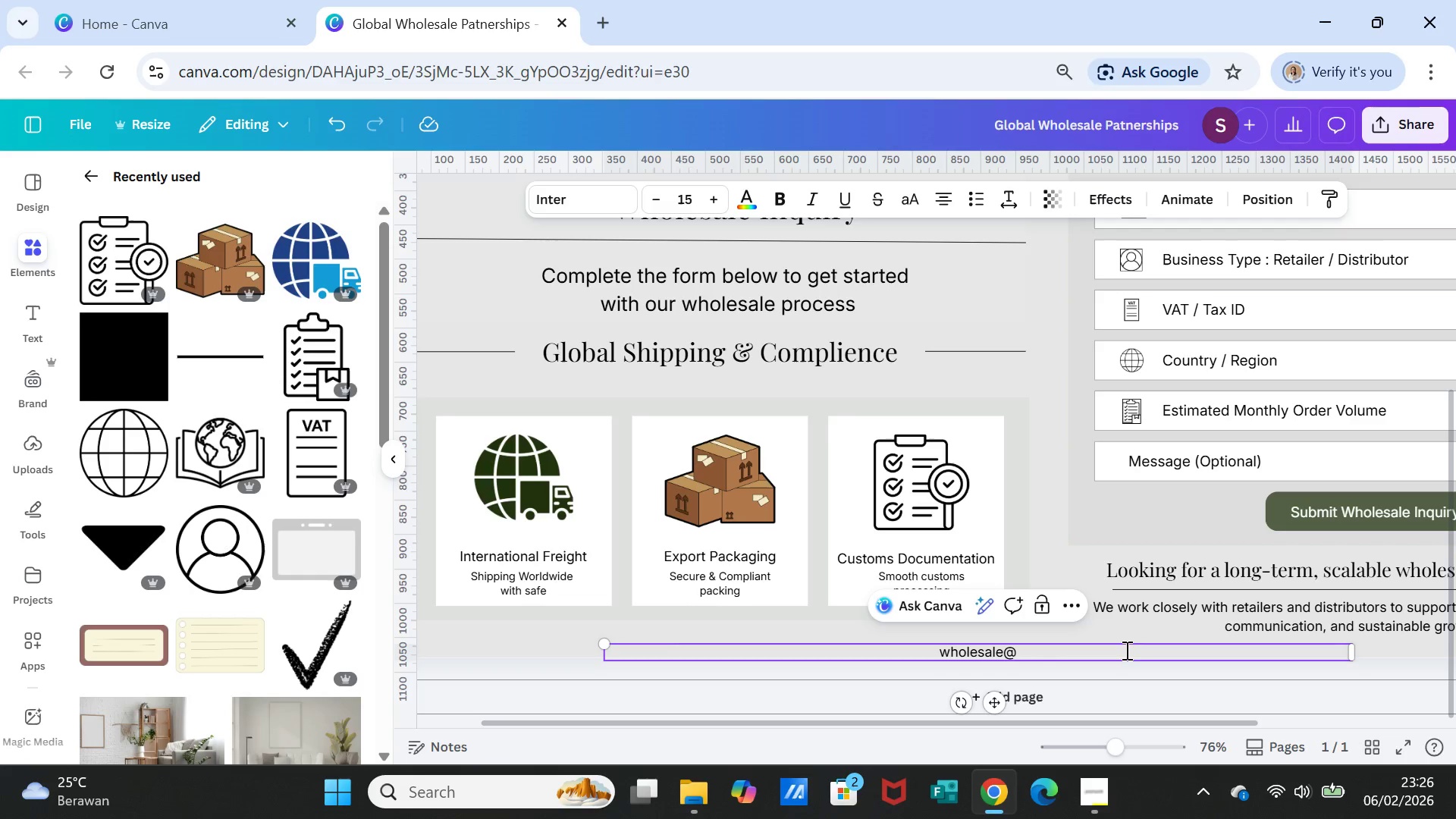 
type(arwaa)
 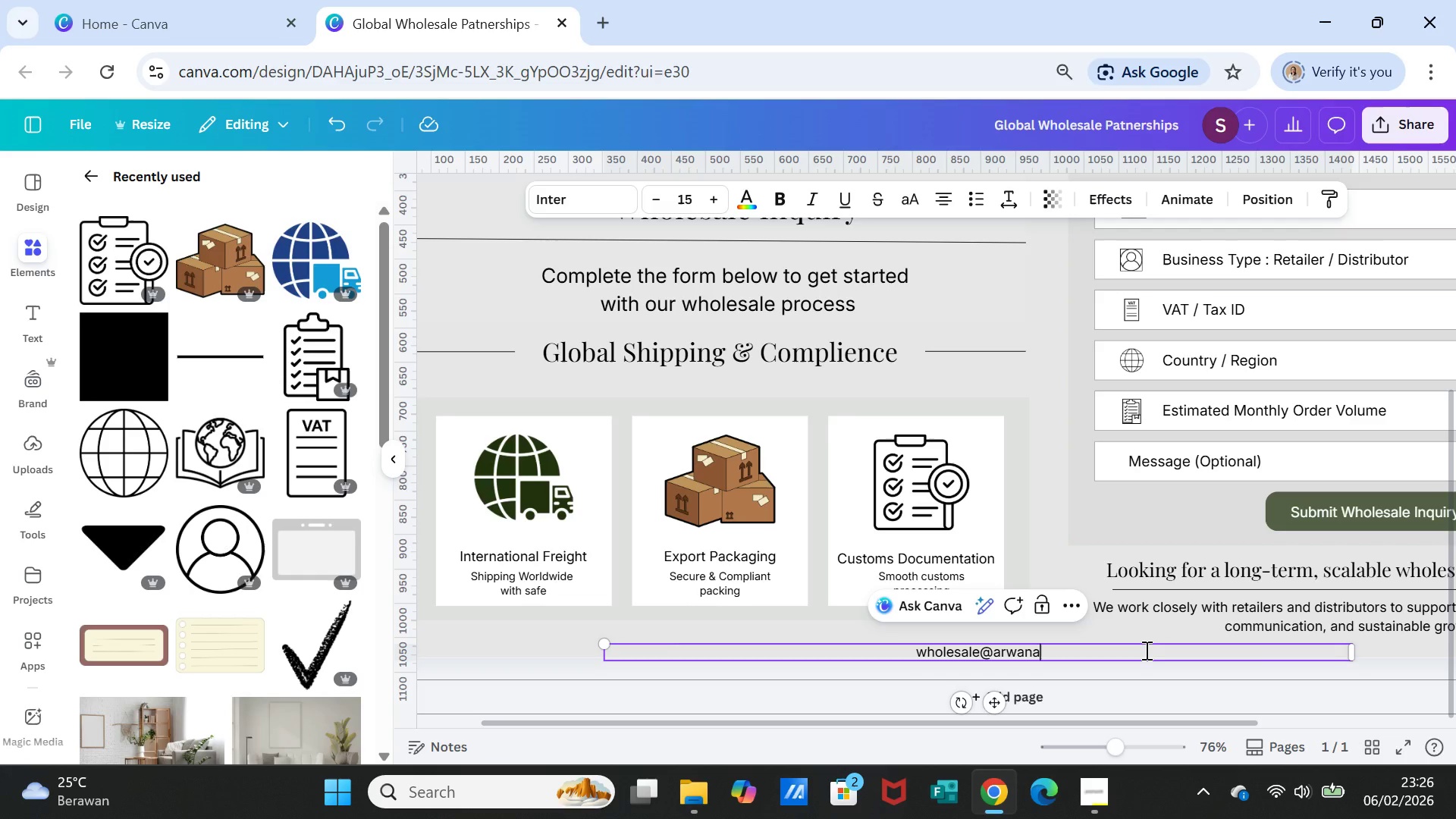 
type(enterprise.com)
 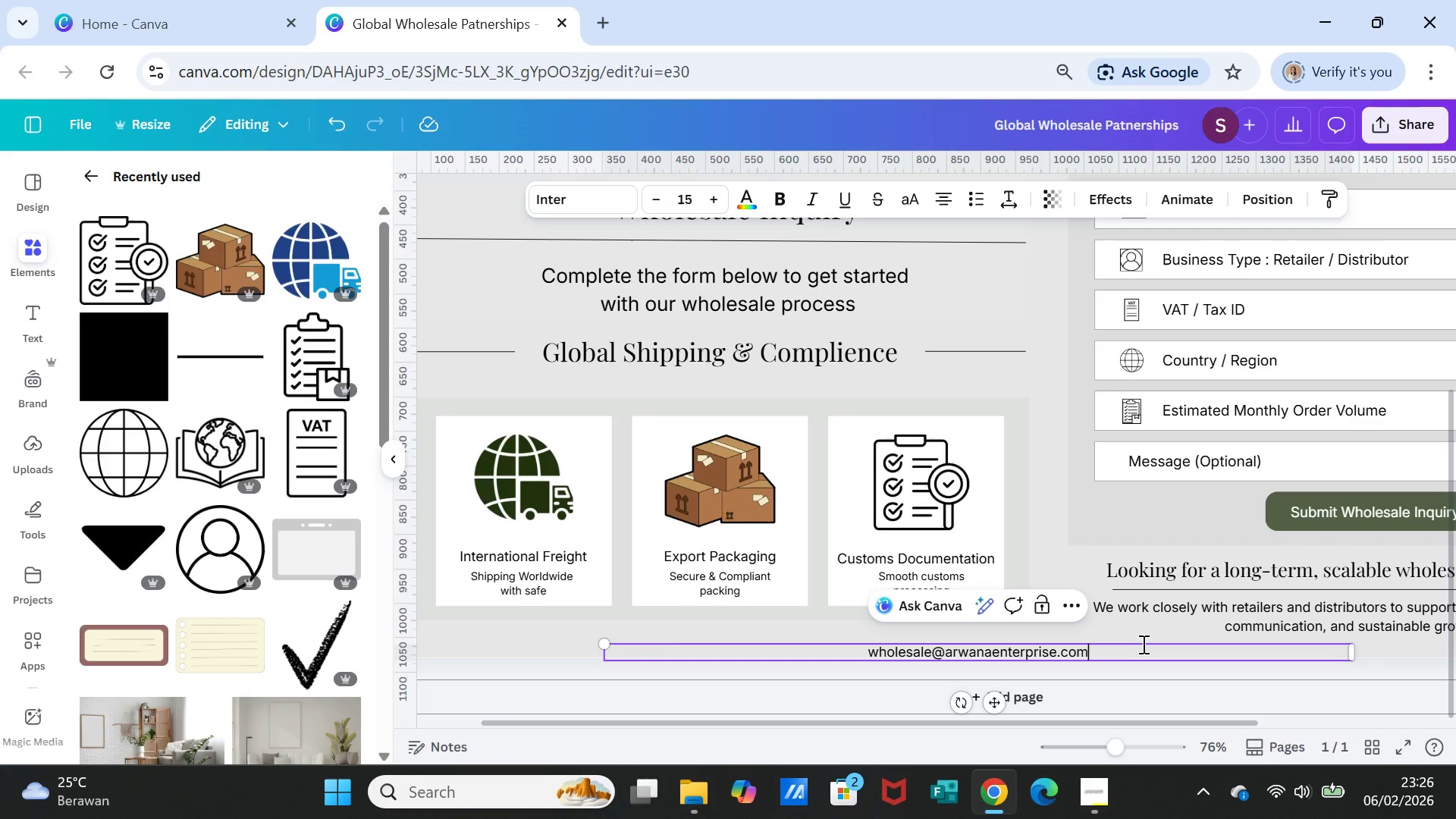 
wait(5.67)
 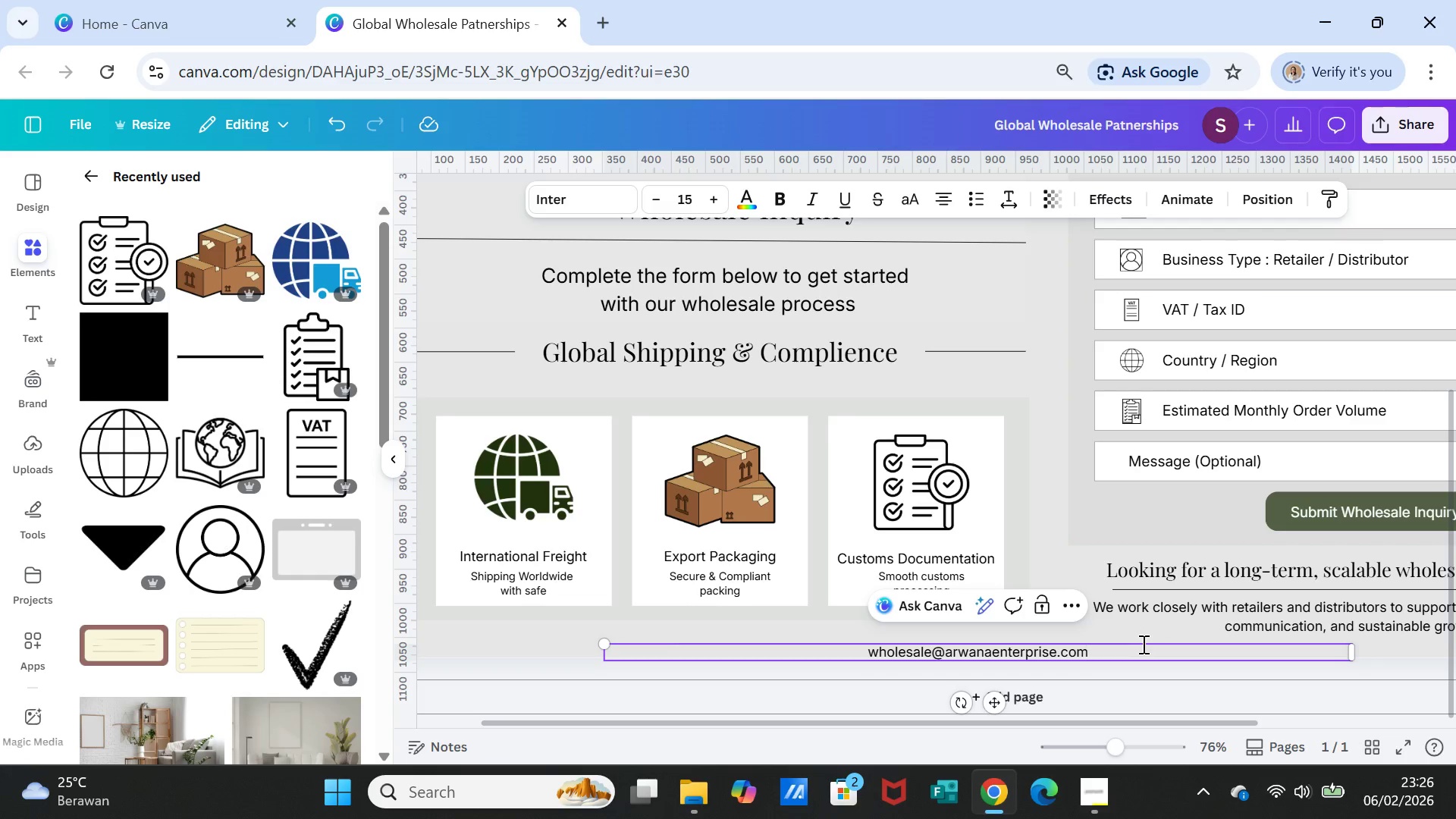 
key(Space)
 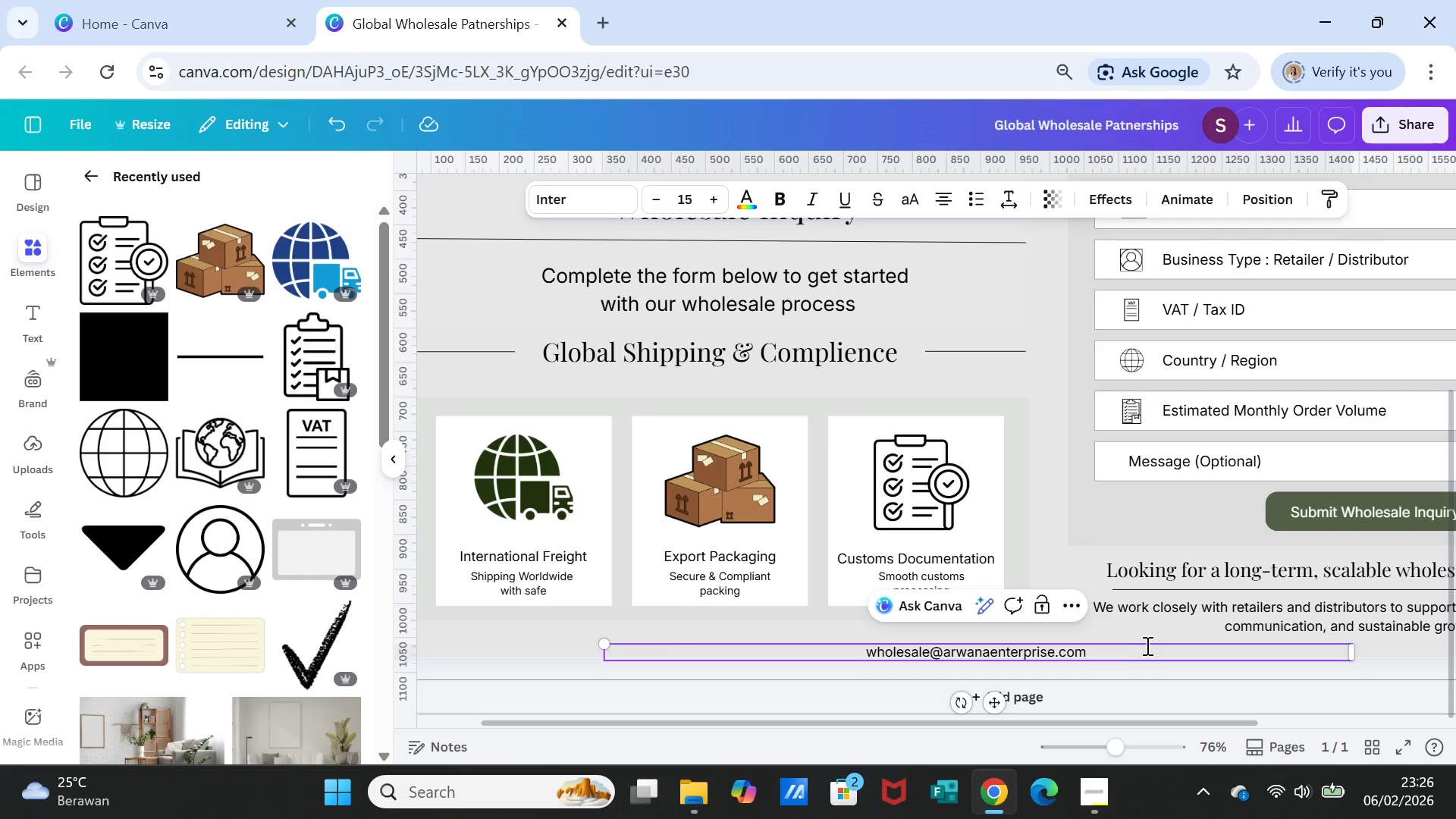 
key(CapsLock)
 